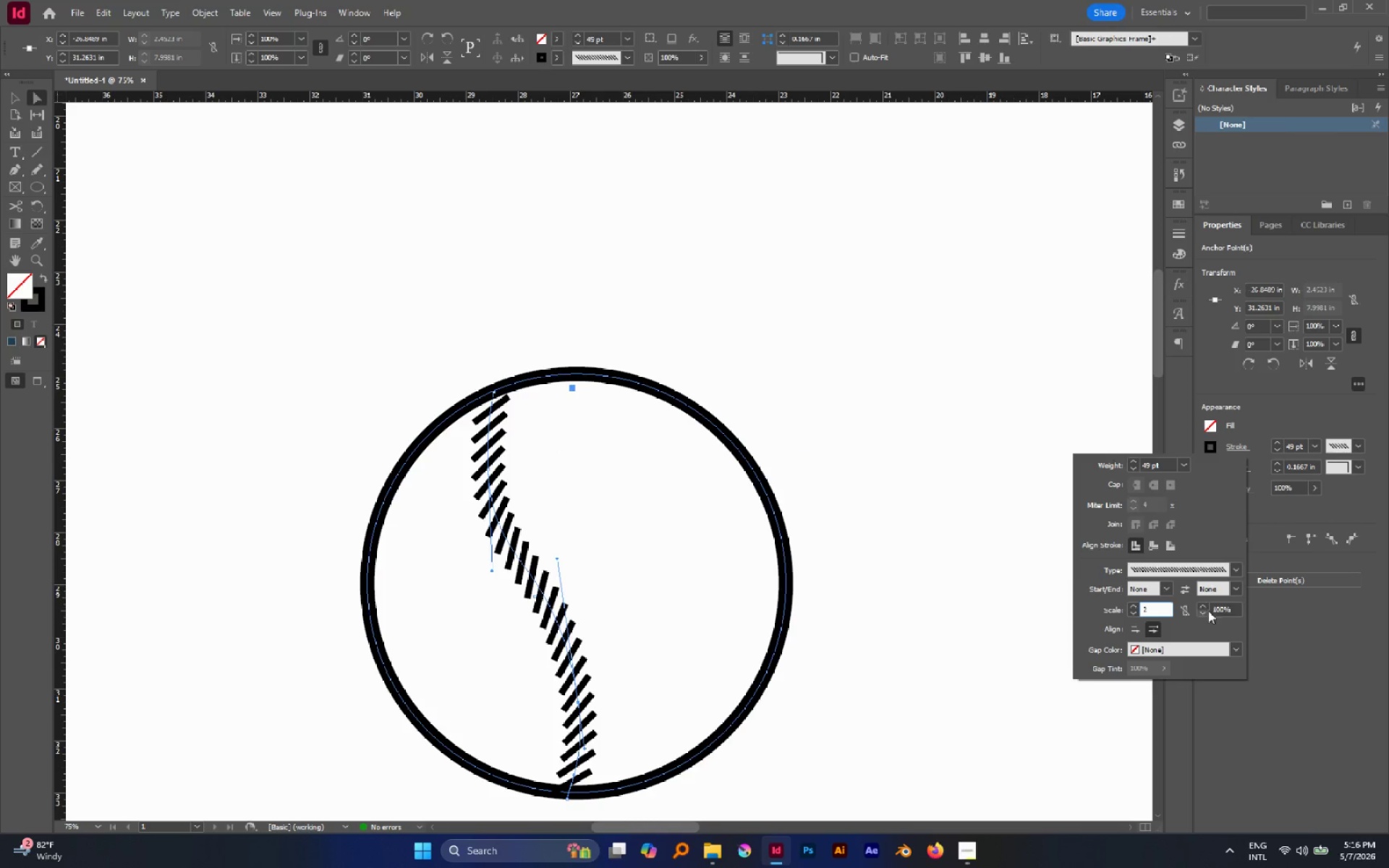 
left_click([1211, 610])
 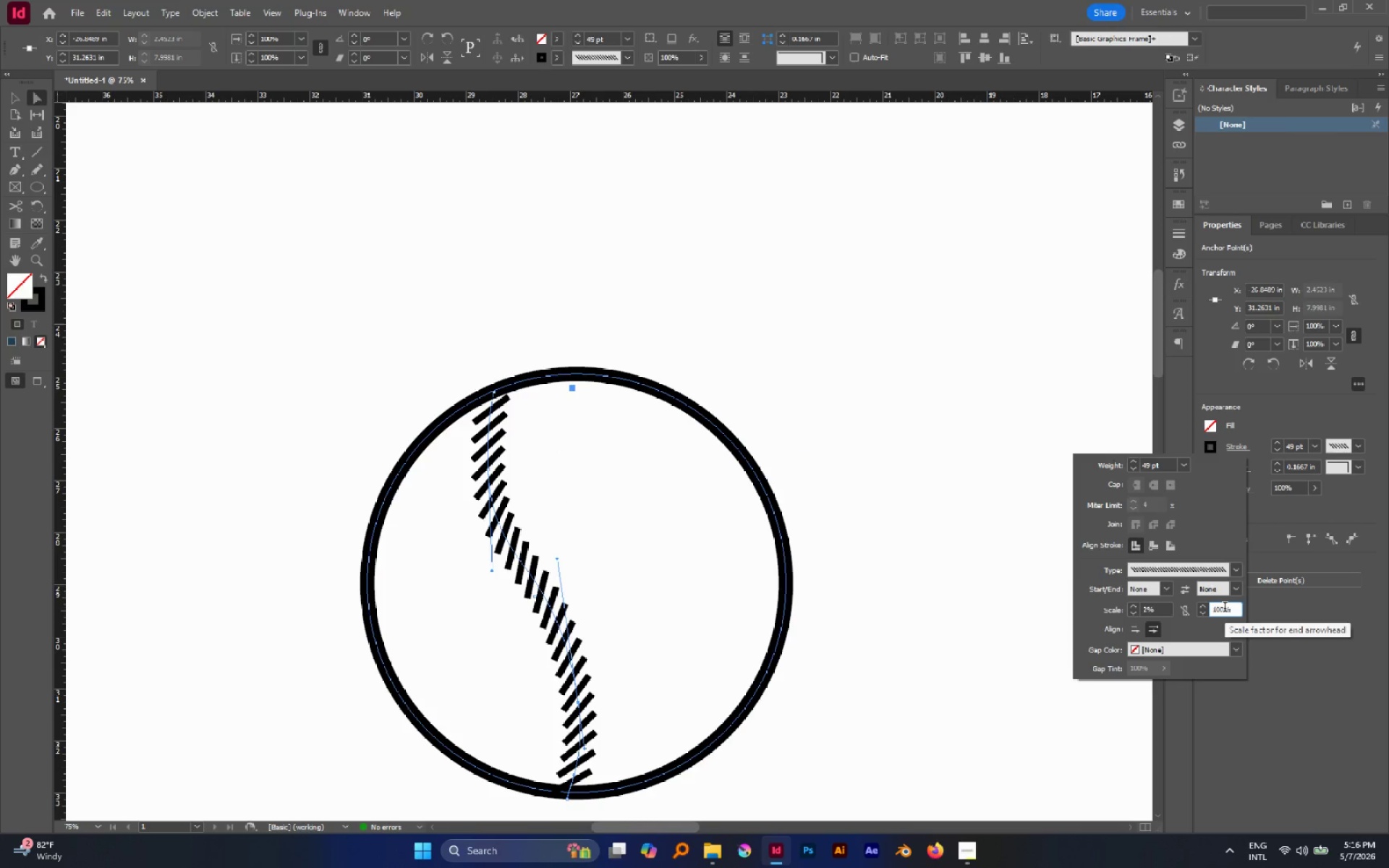 
left_click_drag(start_coordinate=[1223, 608], to_coordinate=[1201, 603])
 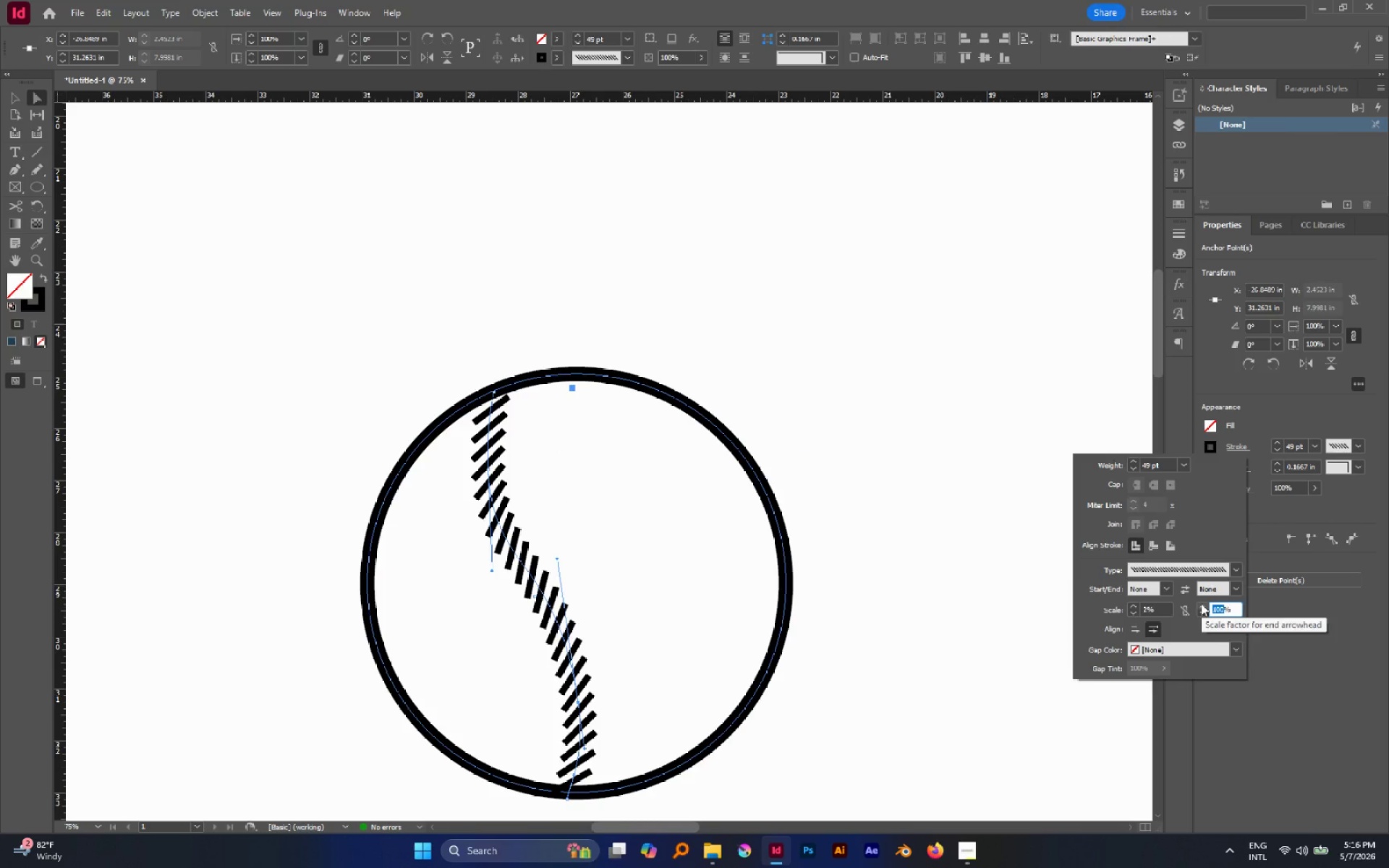 
key(2)
 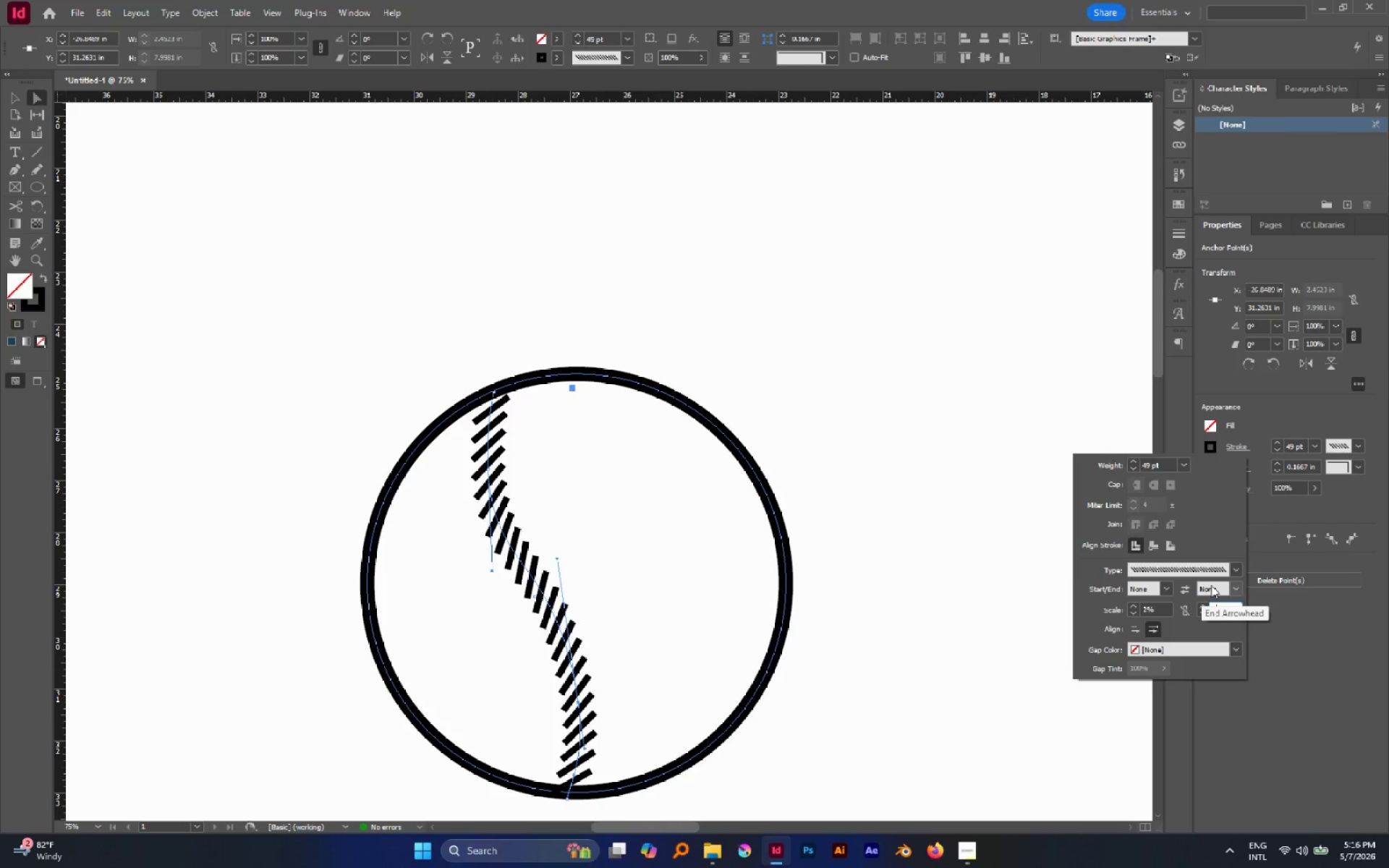 
left_click([1211, 585])
 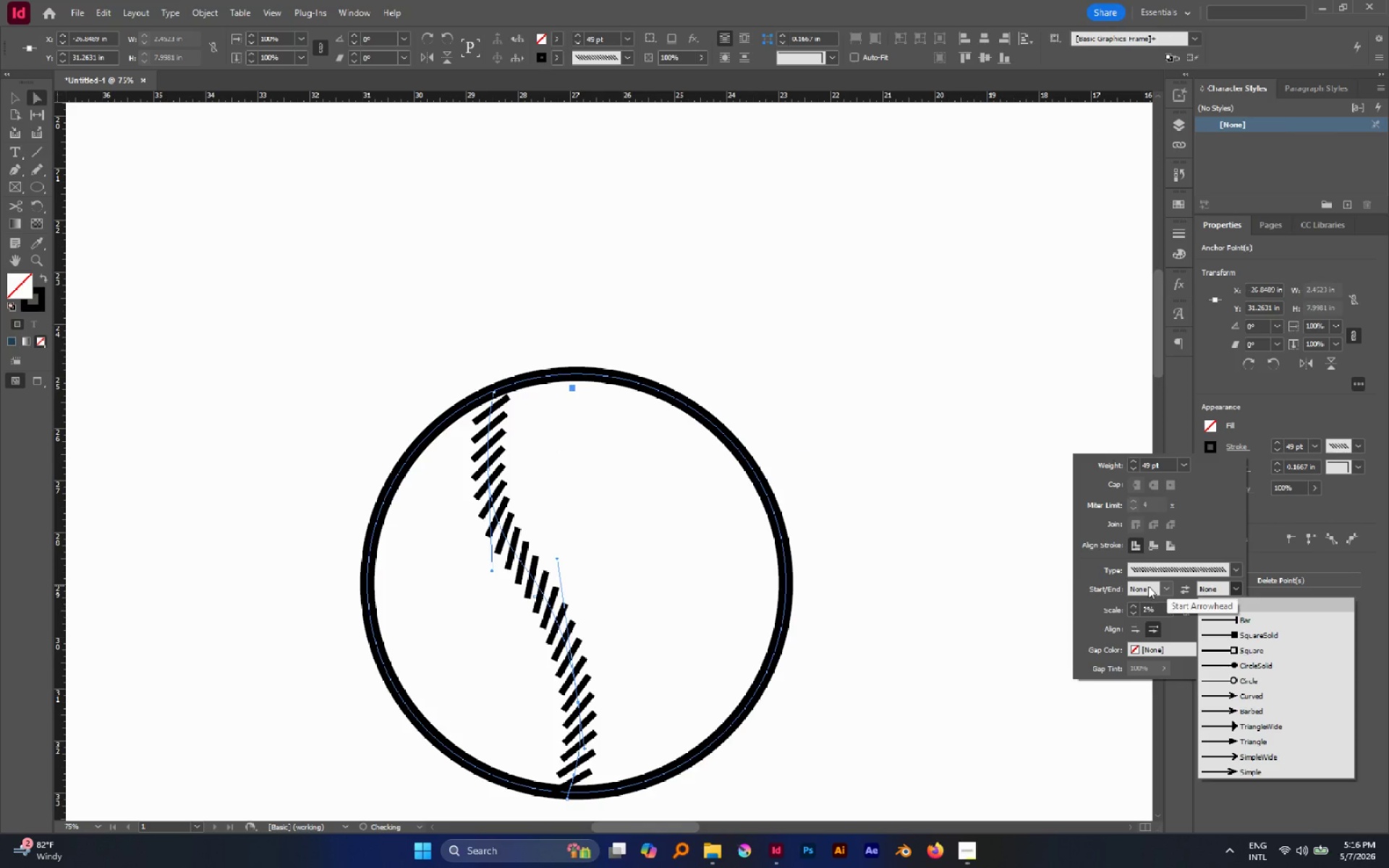 
left_click([1146, 586])
 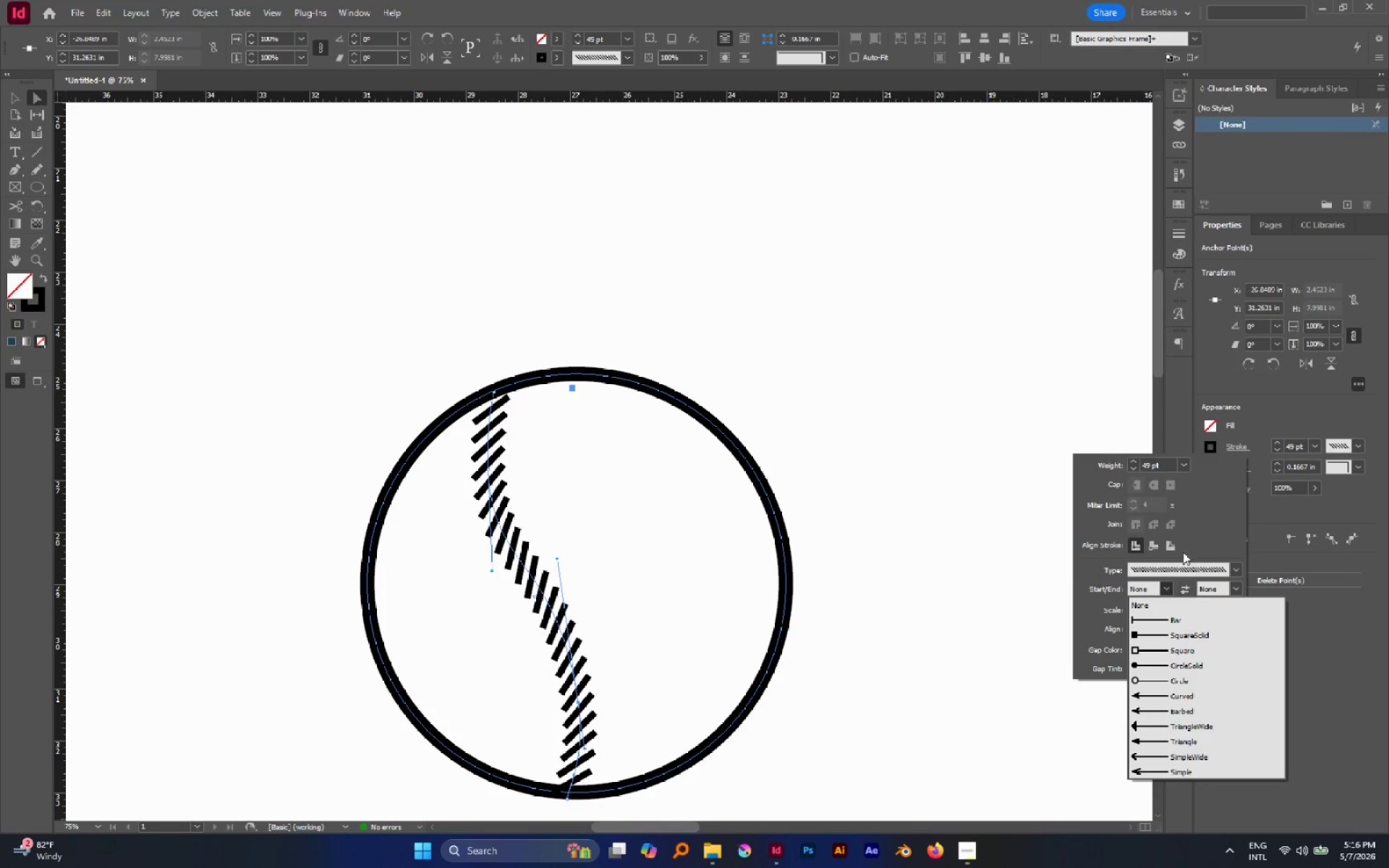 
left_click([1177, 543])
 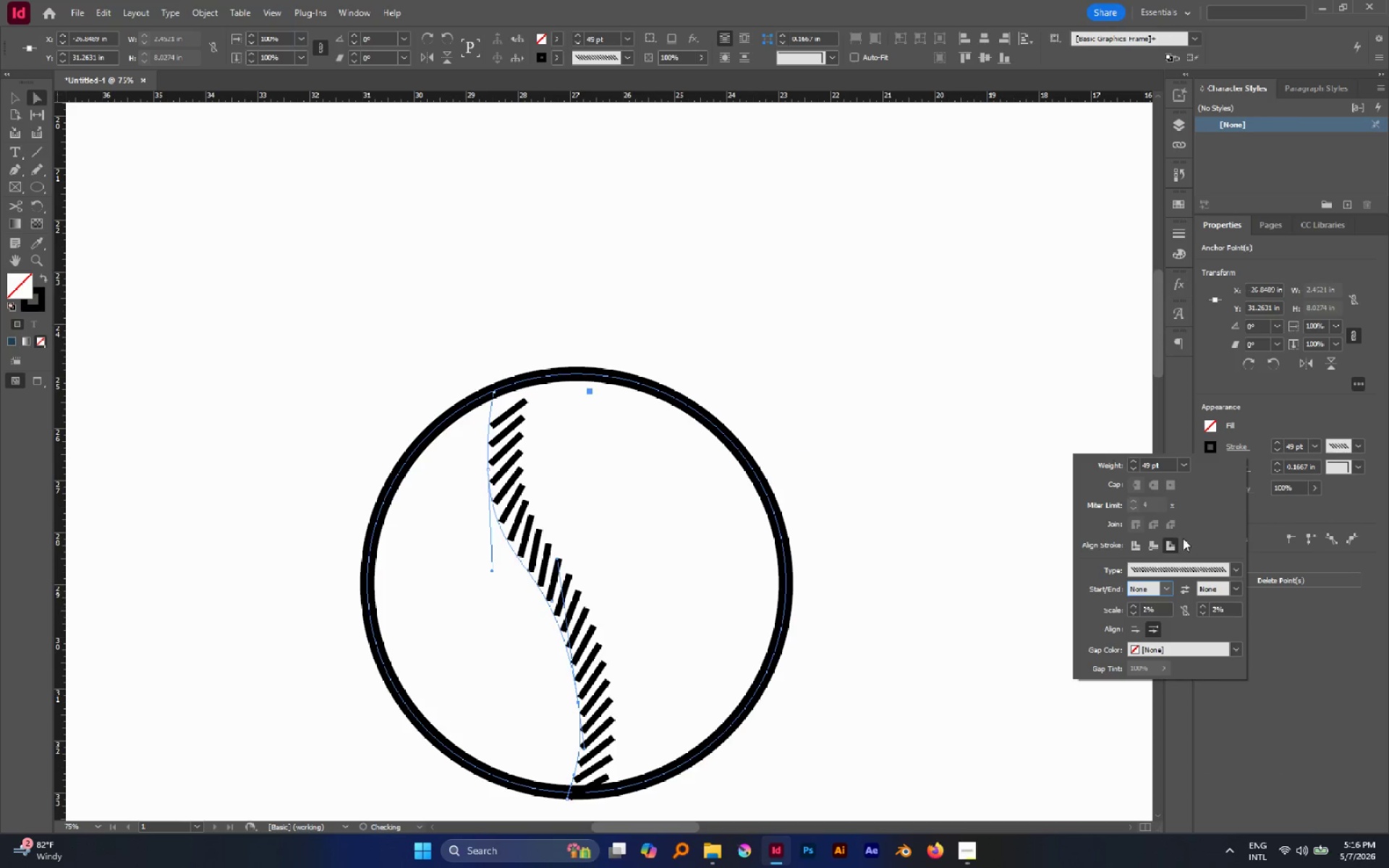 
left_click([1142, 545])
 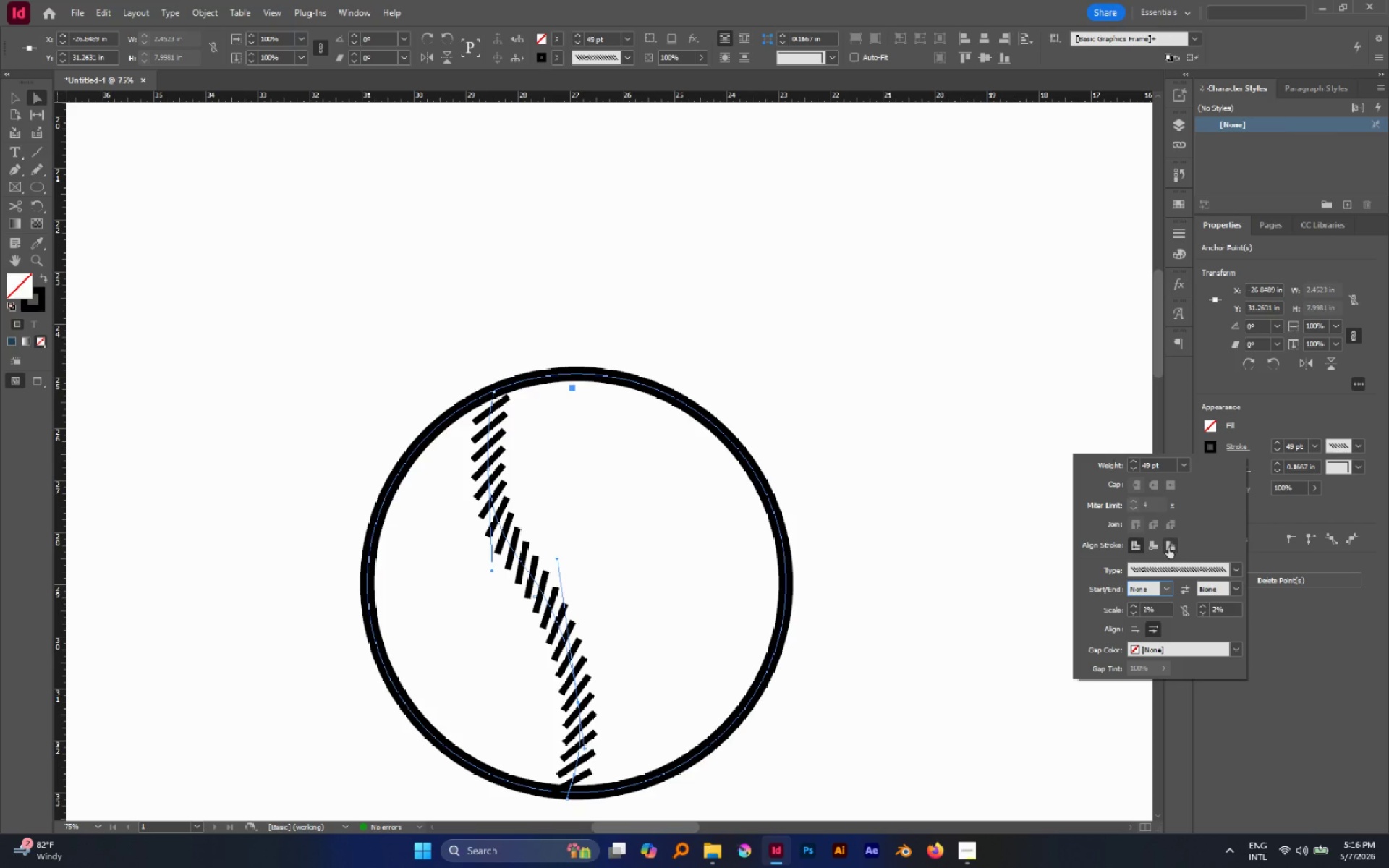 
left_click([1158, 548])
 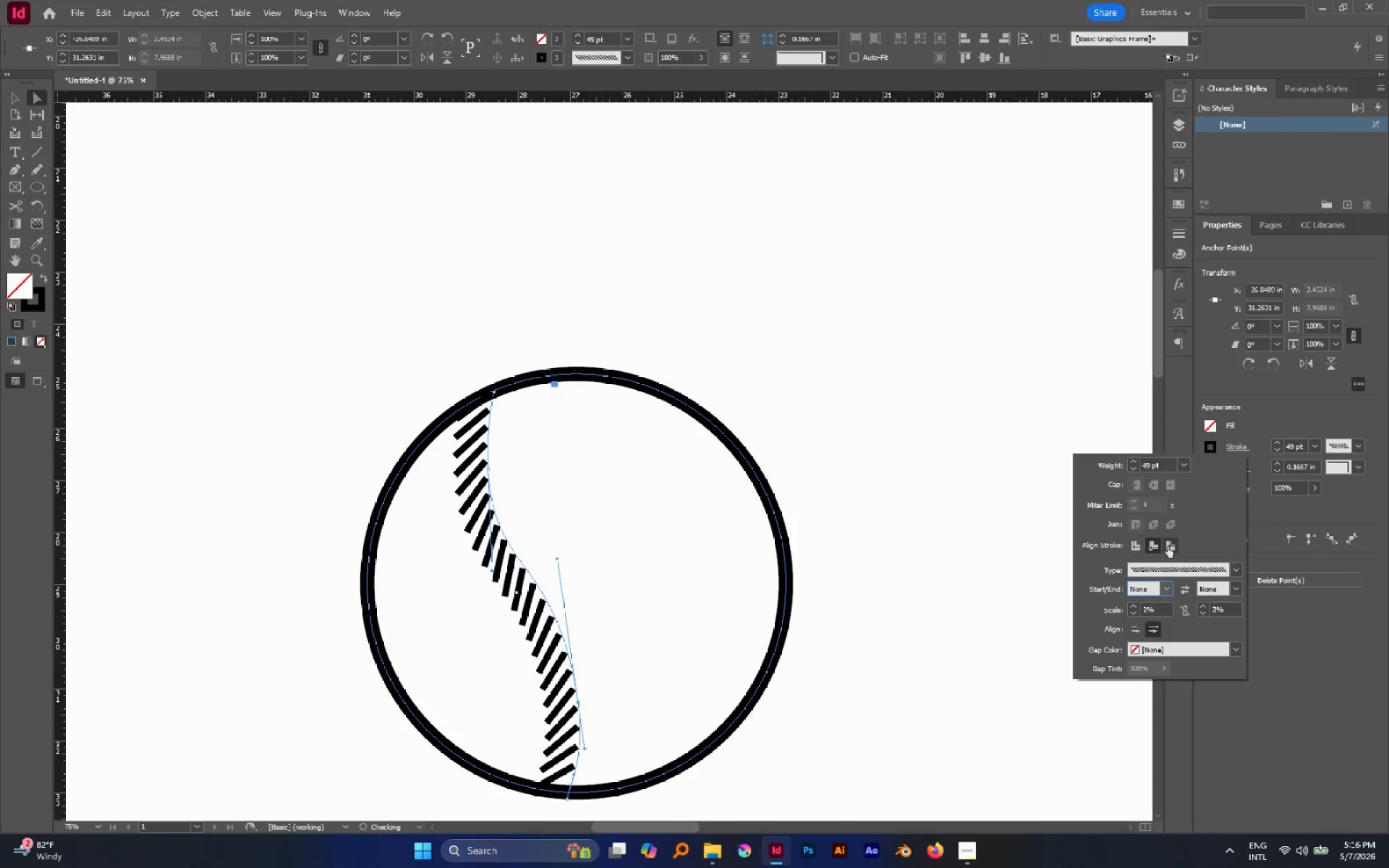 
left_click([1168, 546])
 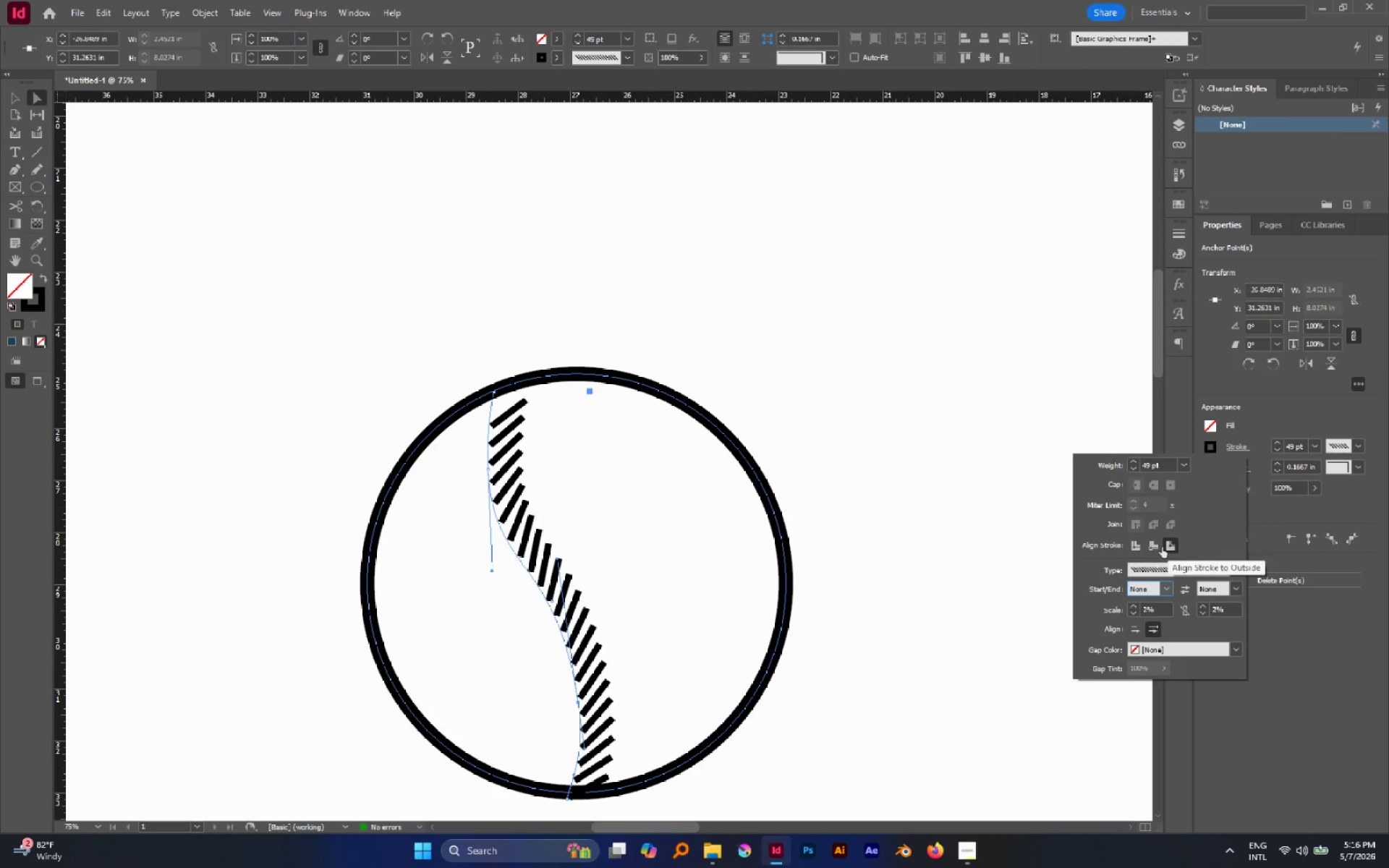 
left_click([1156, 547])
 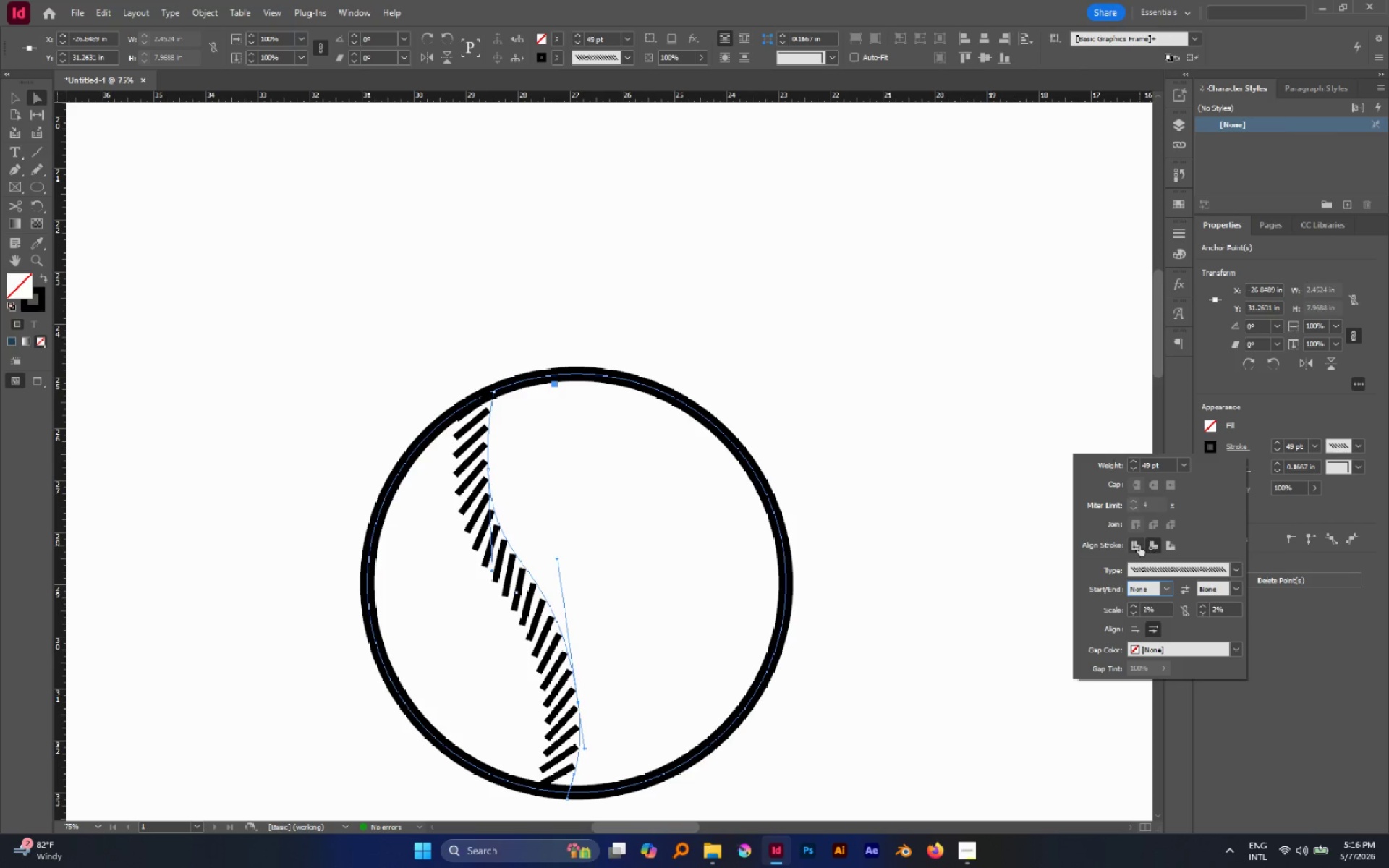 
left_click([1139, 545])
 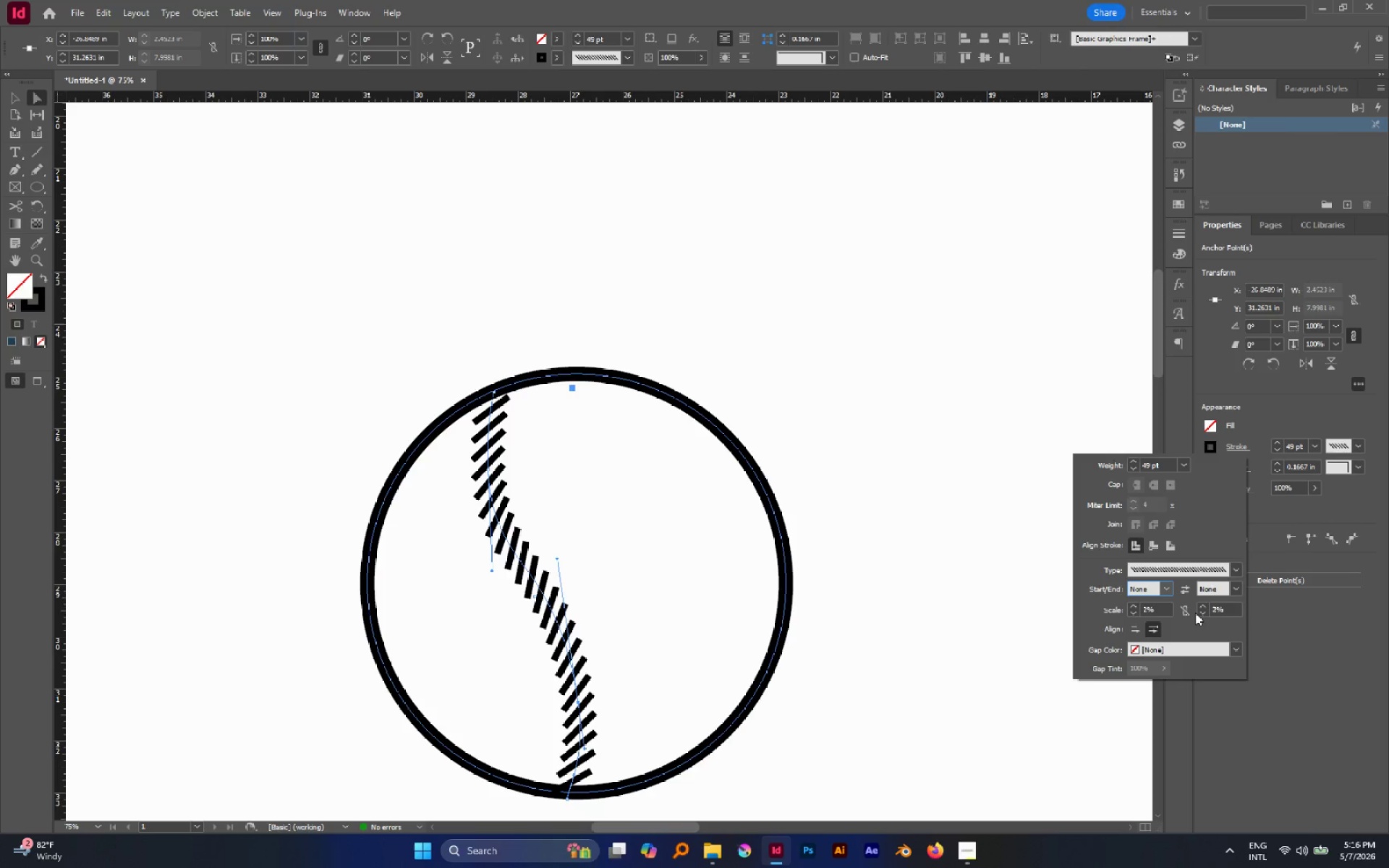 
wait(6.61)
 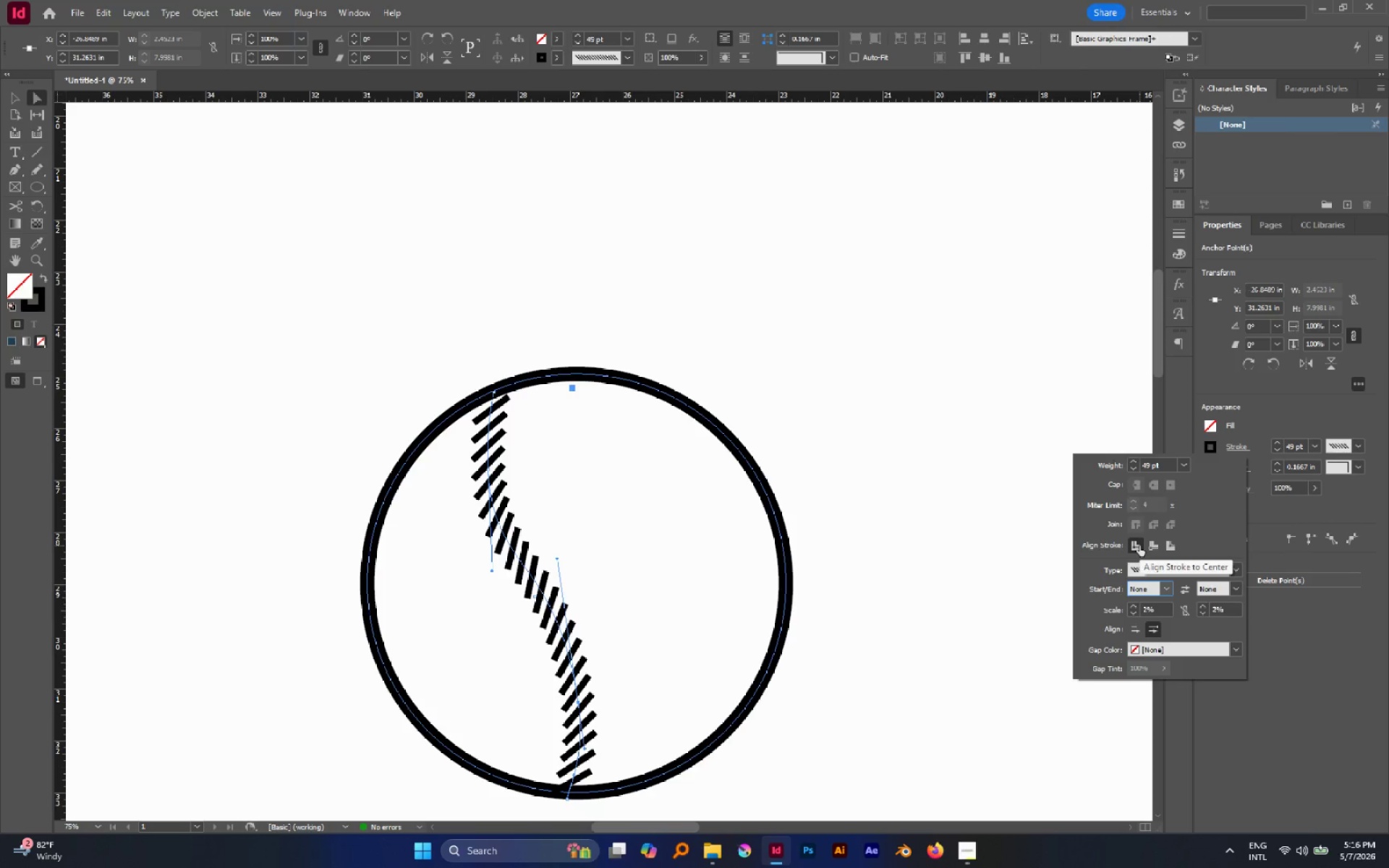 
left_click([1136, 625])
 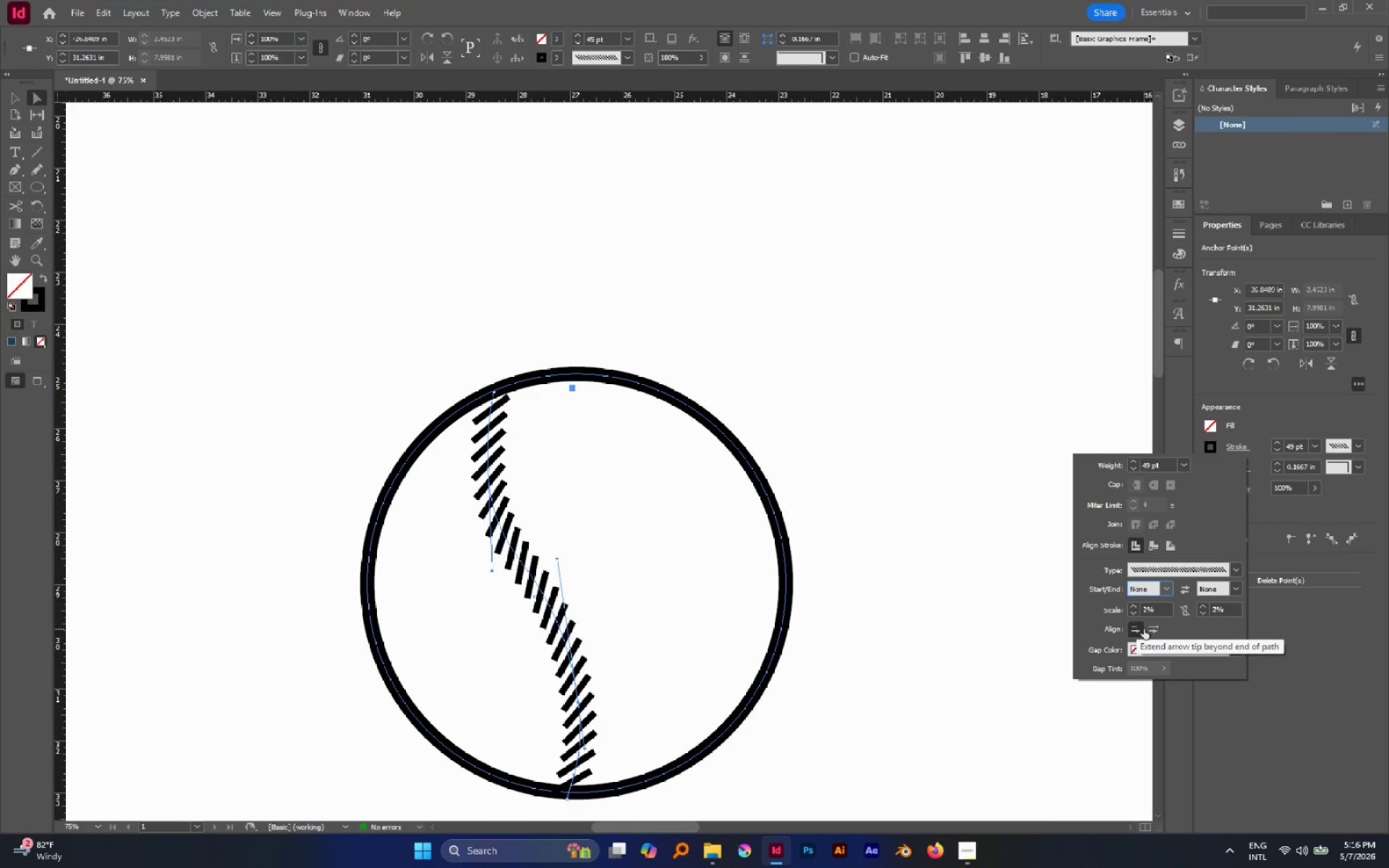 
left_click([1145, 629])
 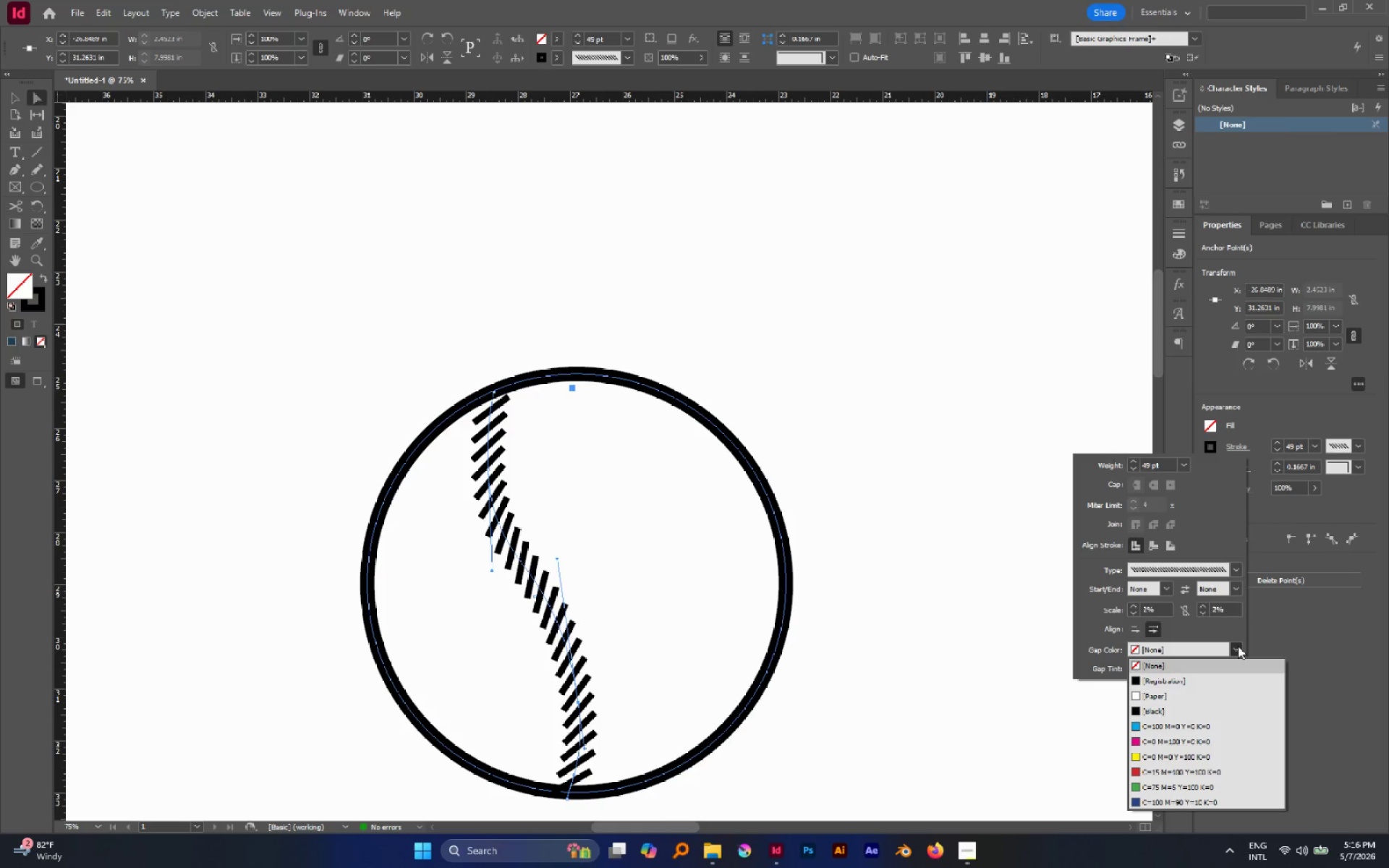 
left_click([1229, 629])
 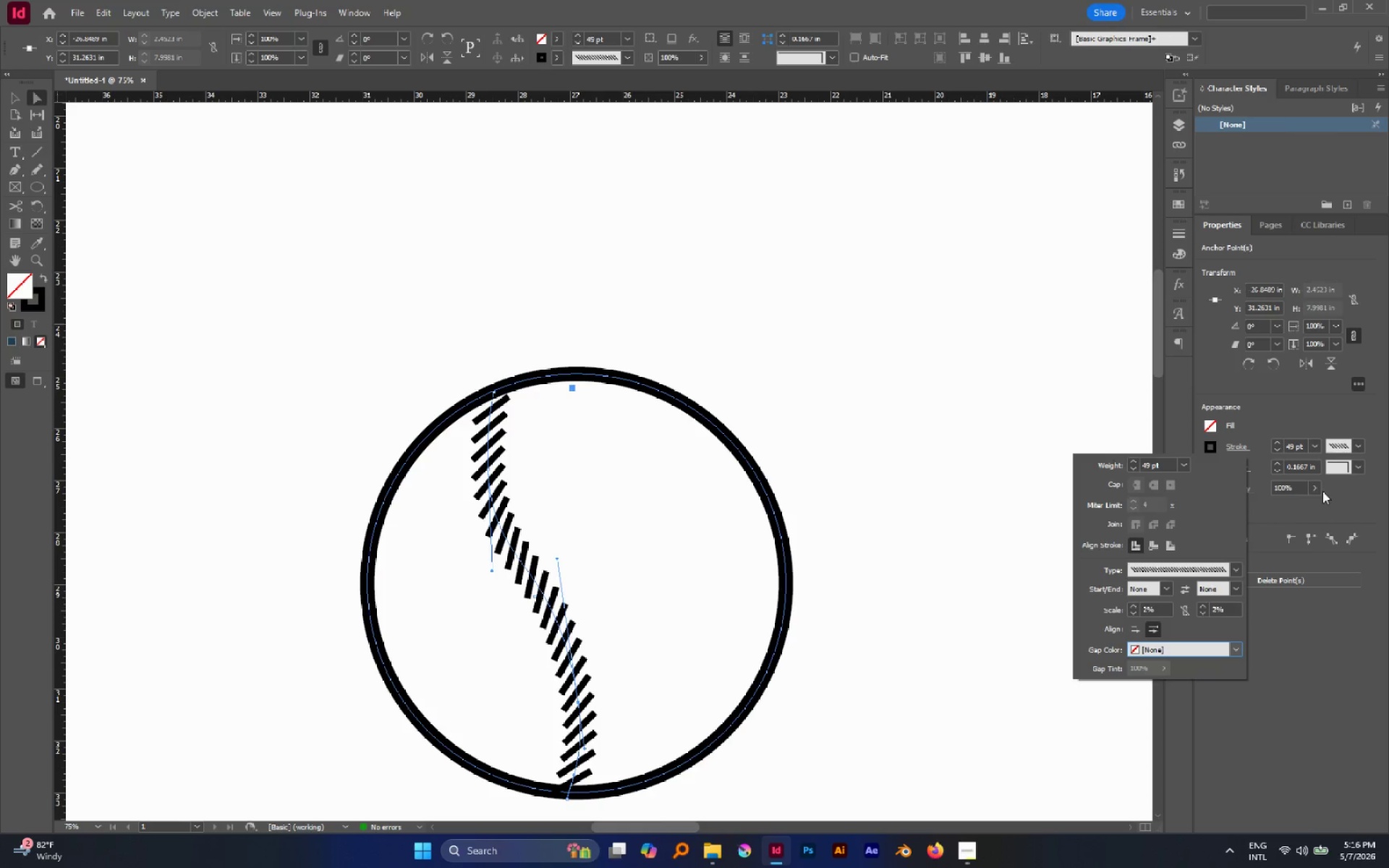 
left_click([1382, 472])
 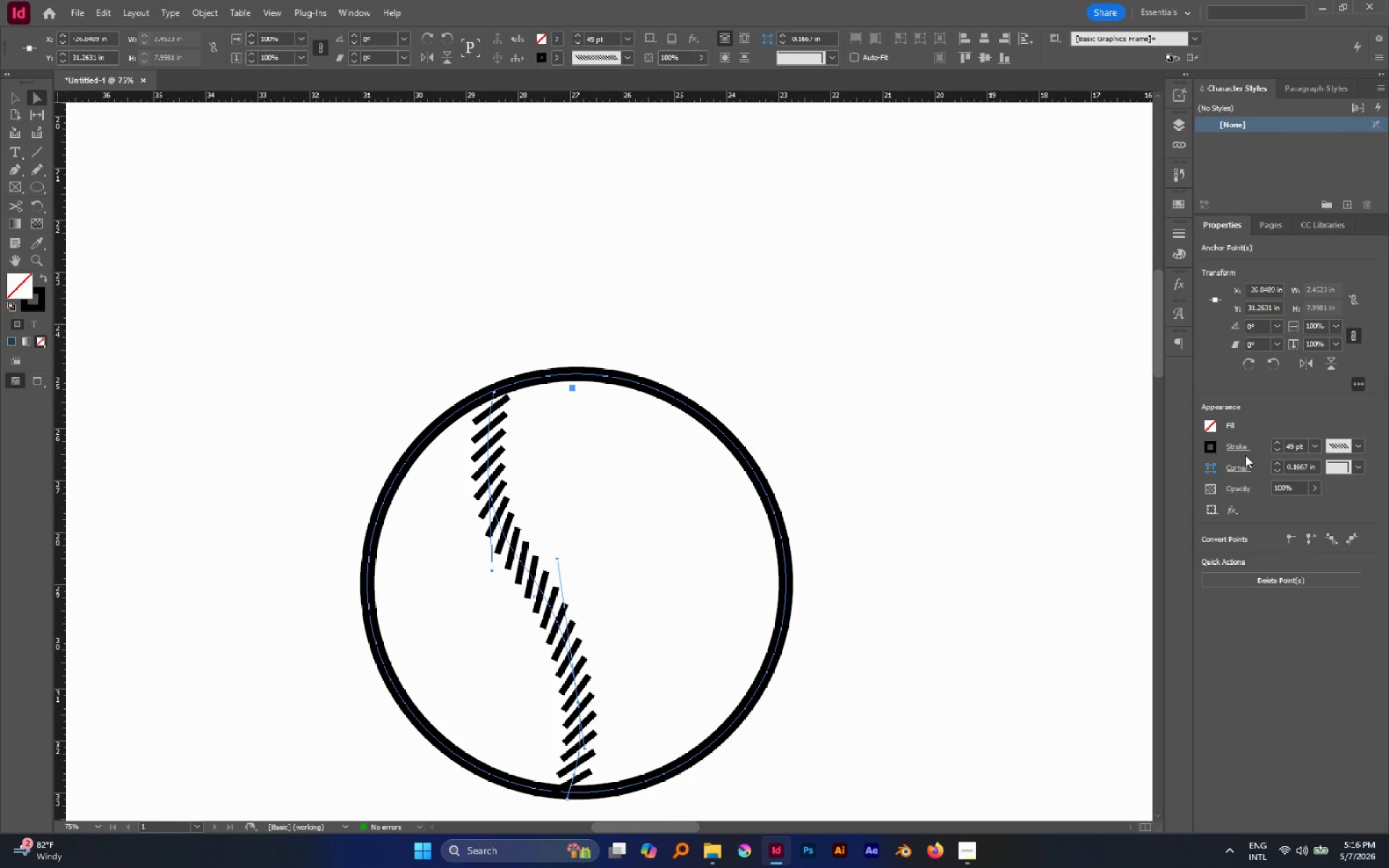 
left_click([1241, 446])
 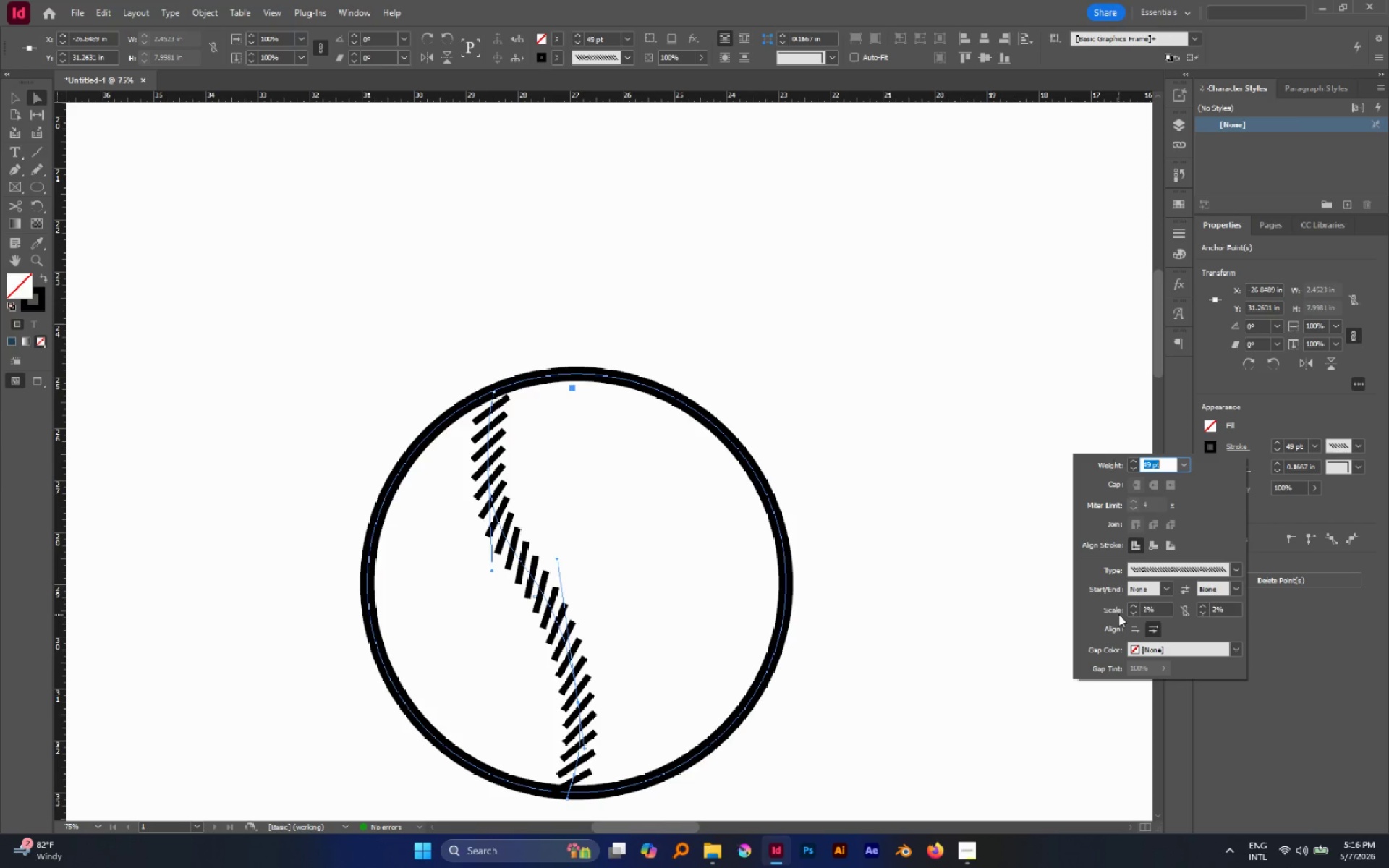 
left_click([1133, 607])
 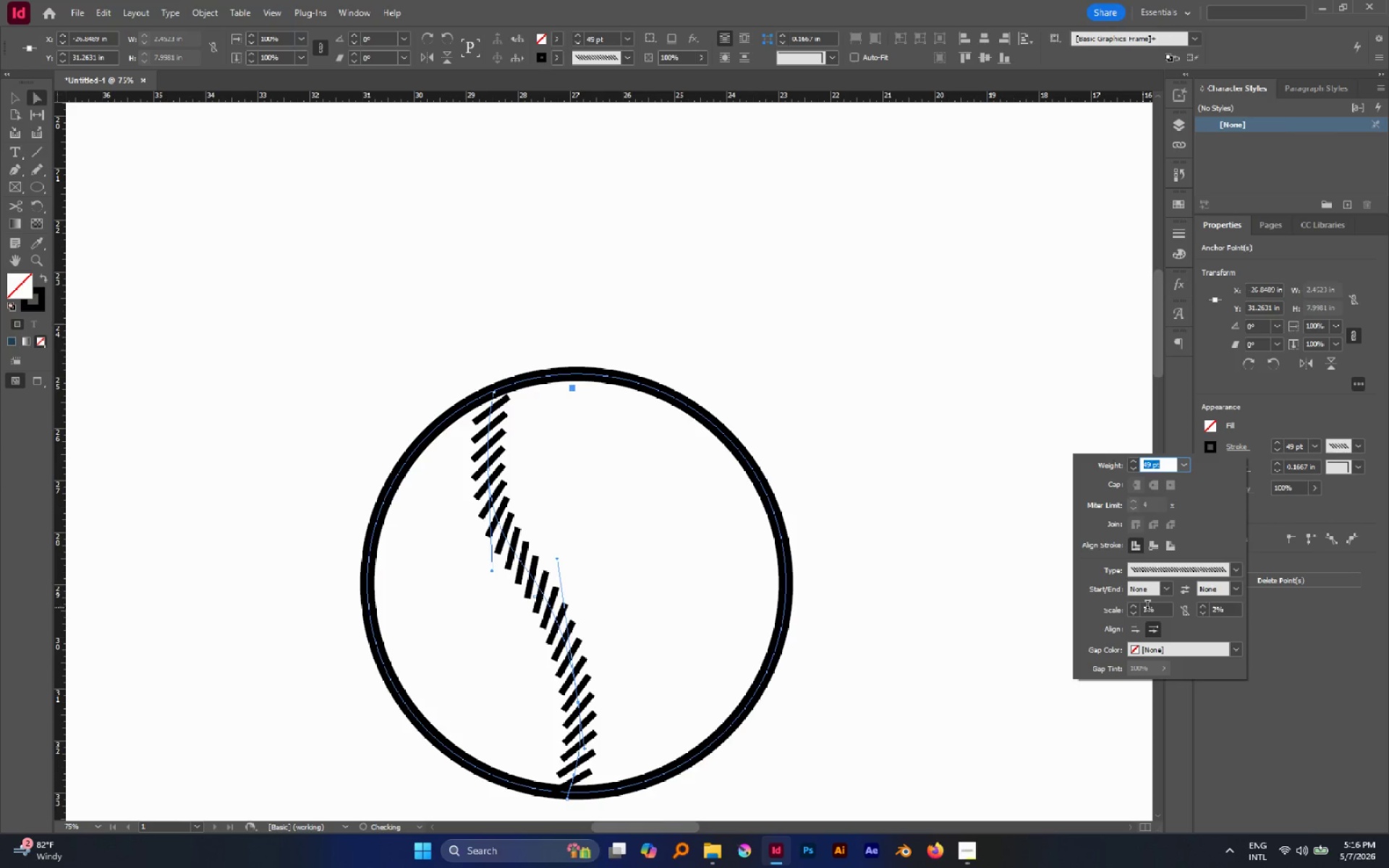 
left_click_drag(start_coordinate=[1147, 607], to_coordinate=[1129, 609])
 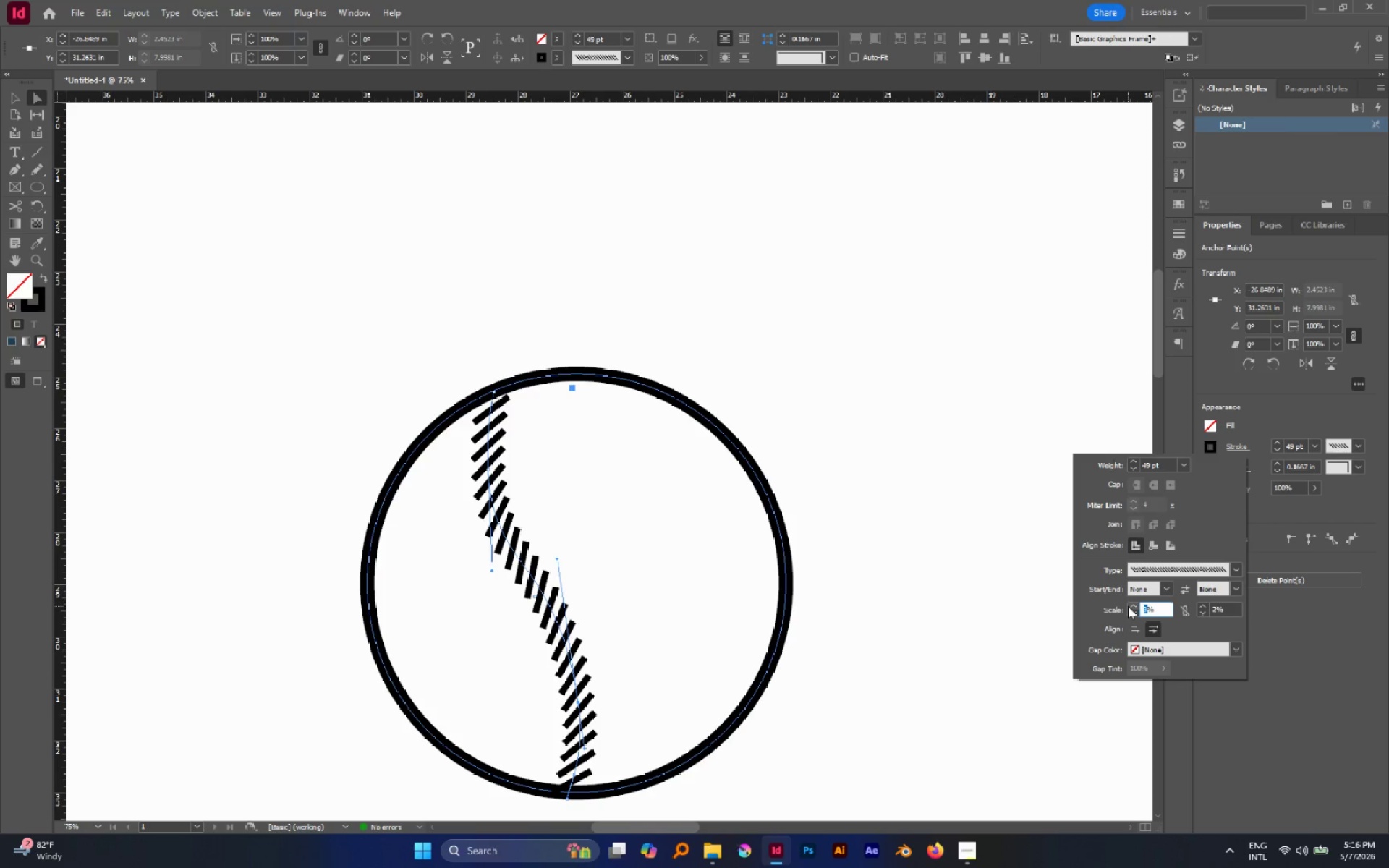 
type(100)
key(Tab)
key(Tab)
type(1--)
key(Backspace)
type(00)
key(Tab)
 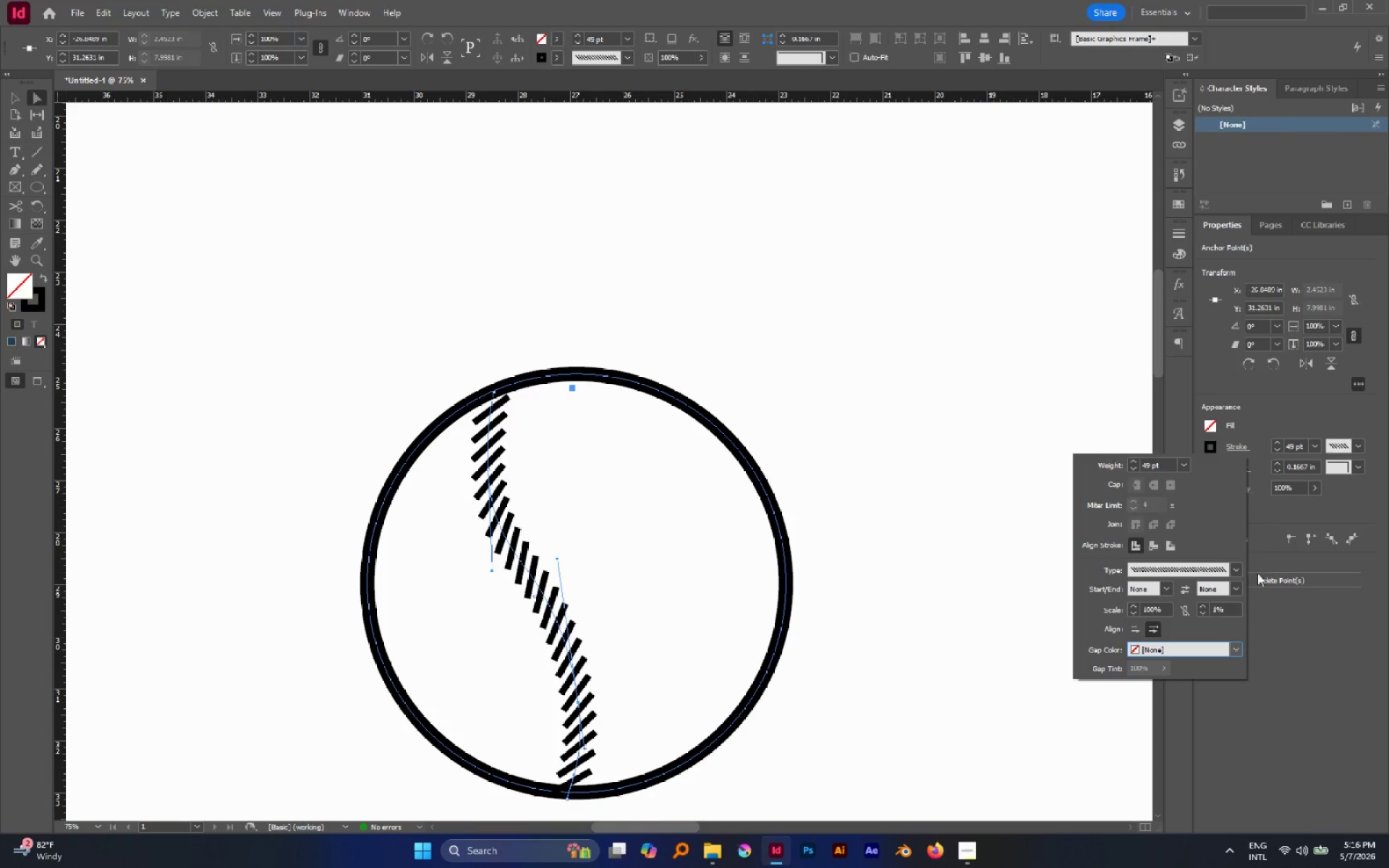 
left_click([1219, 606])
 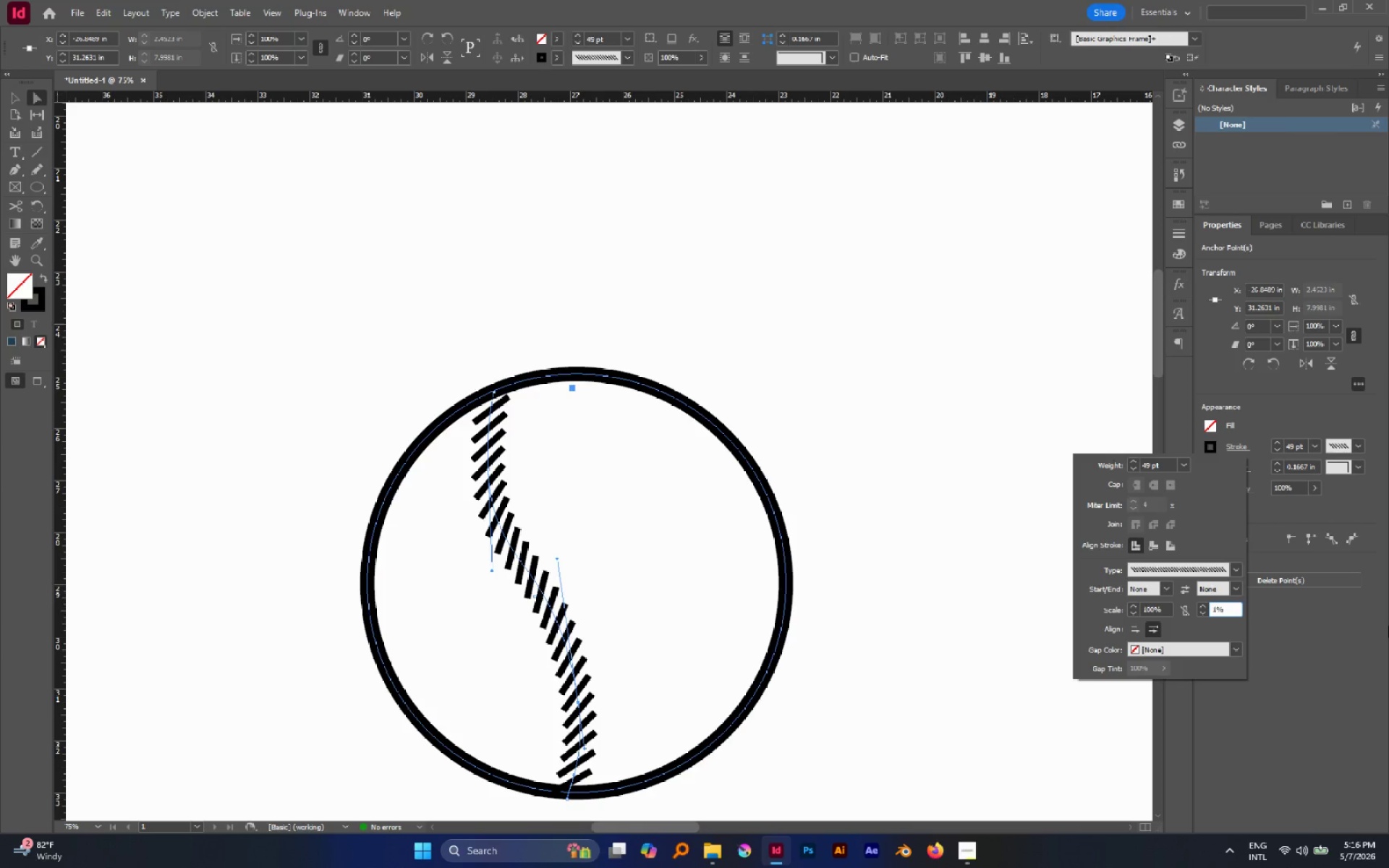 
type(00)
key(Tab)
 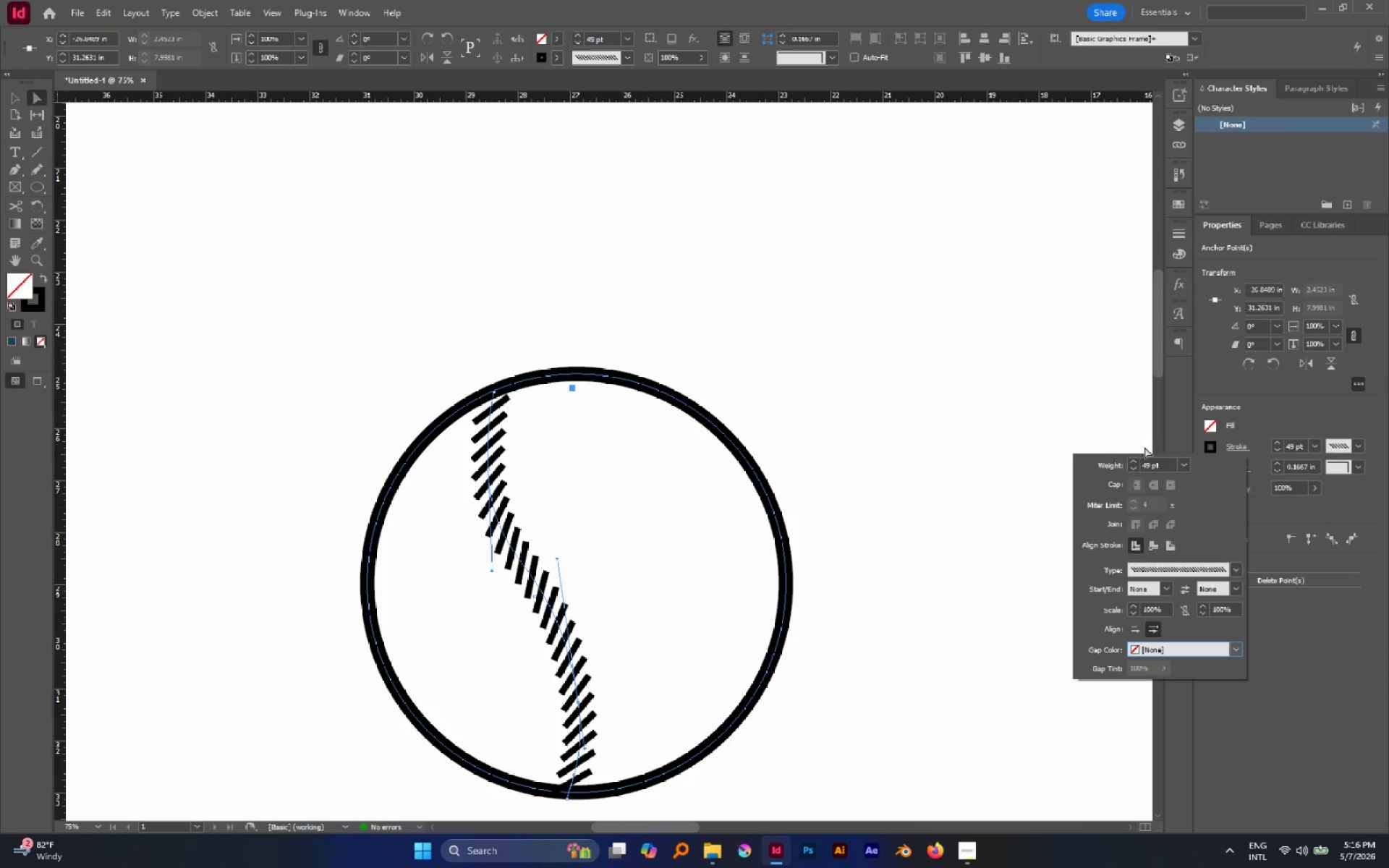 
left_click([1134, 462])
 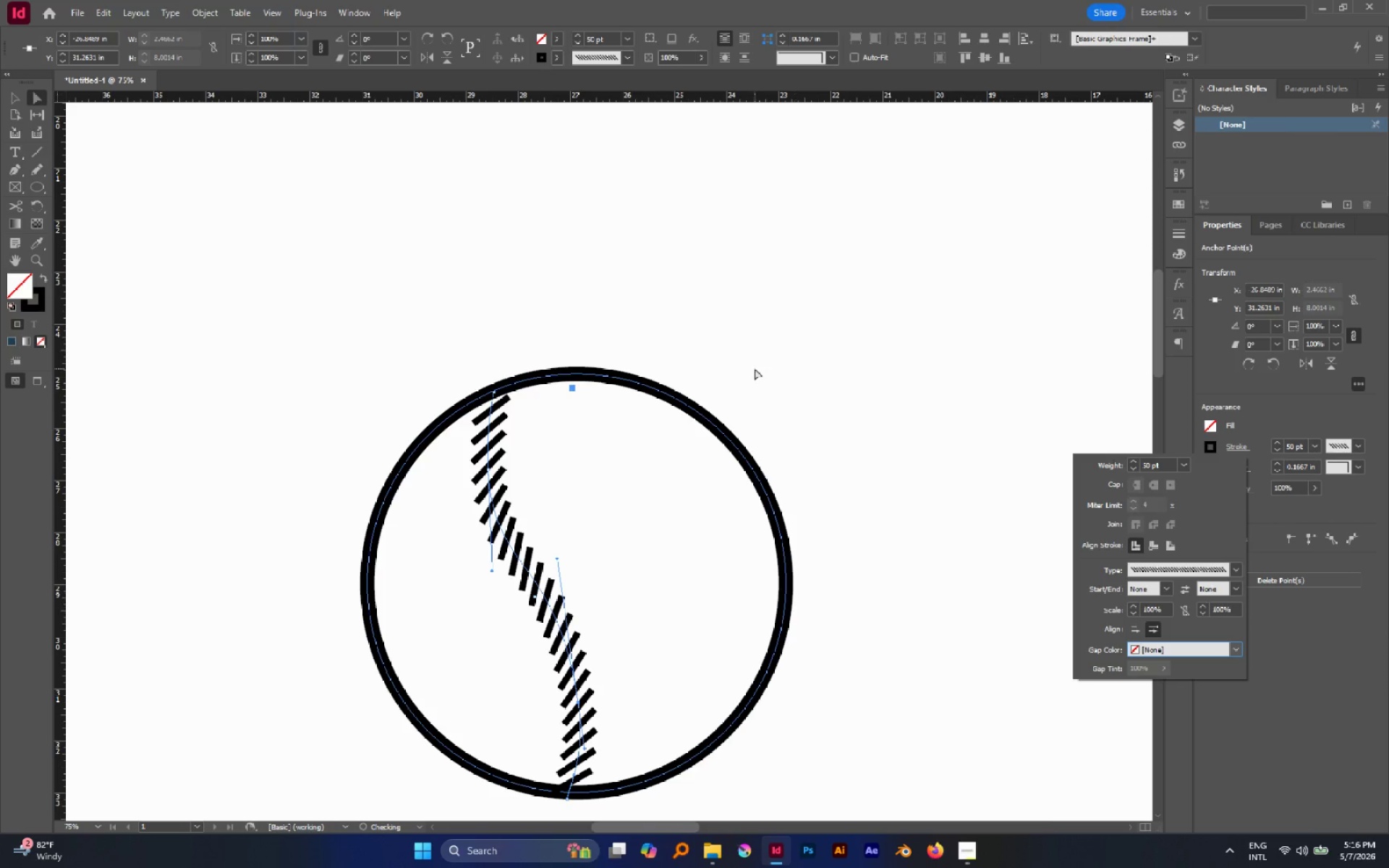 
left_click([755, 368])
 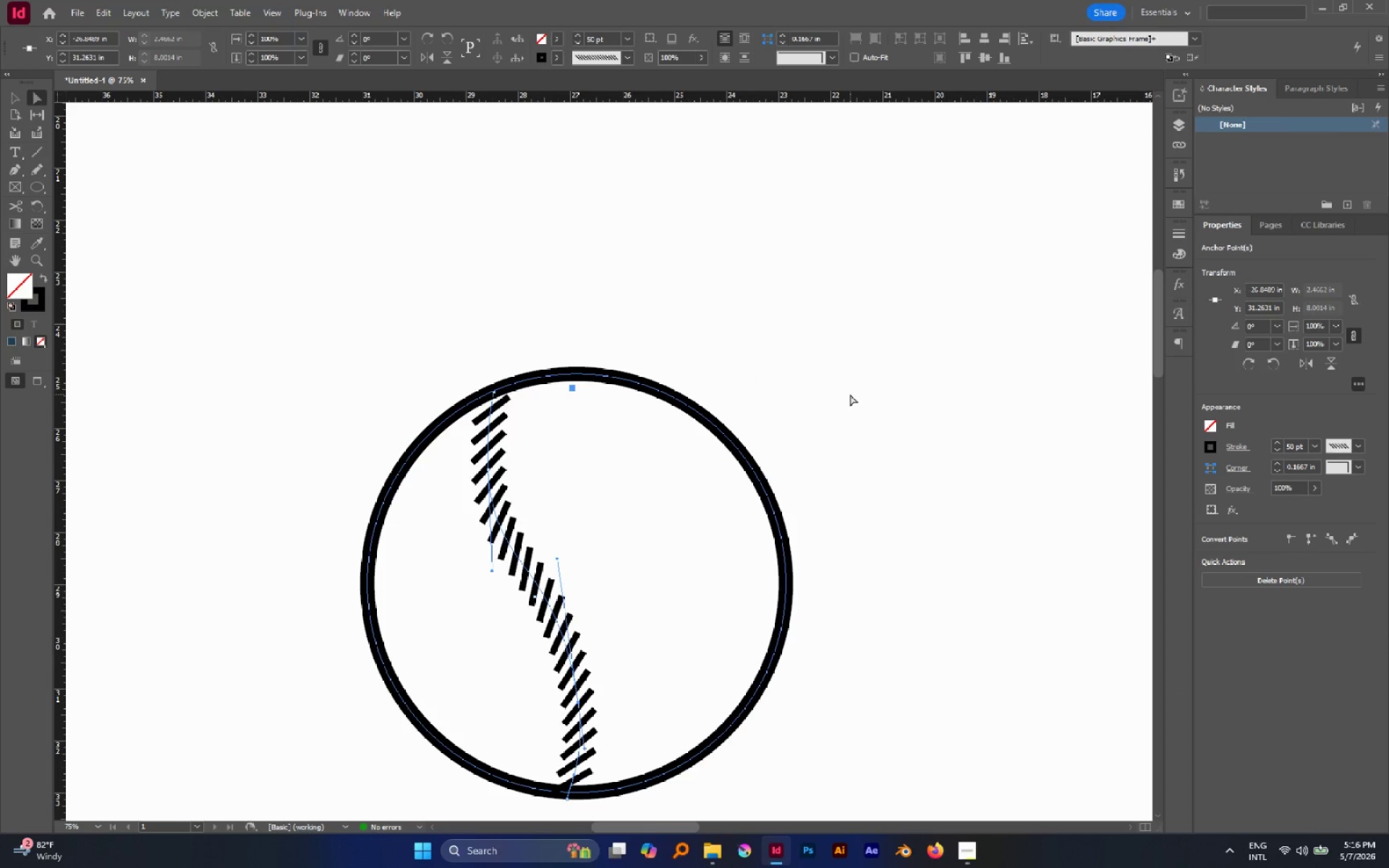 
left_click([850, 394])
 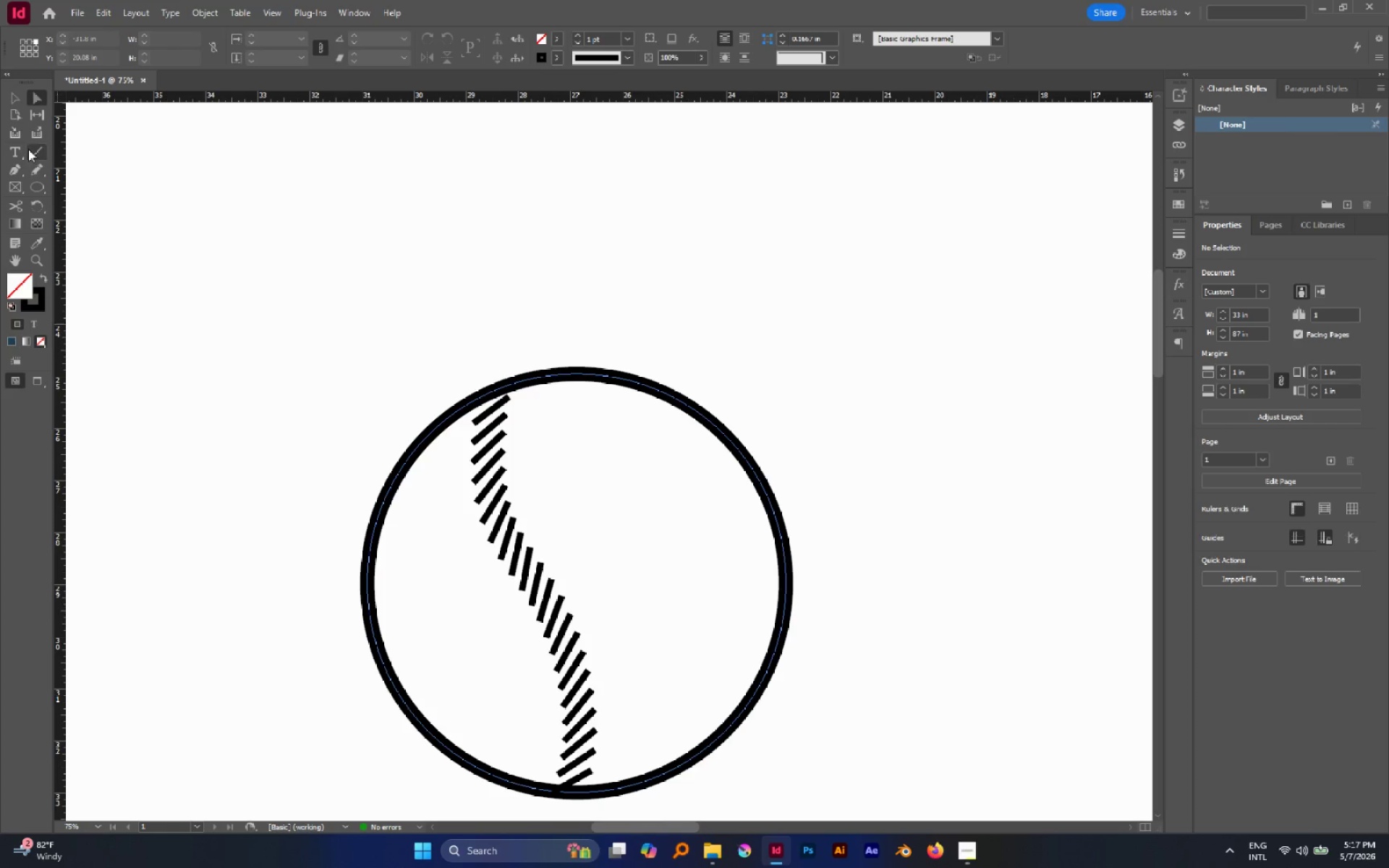 
left_click([38, 174])
 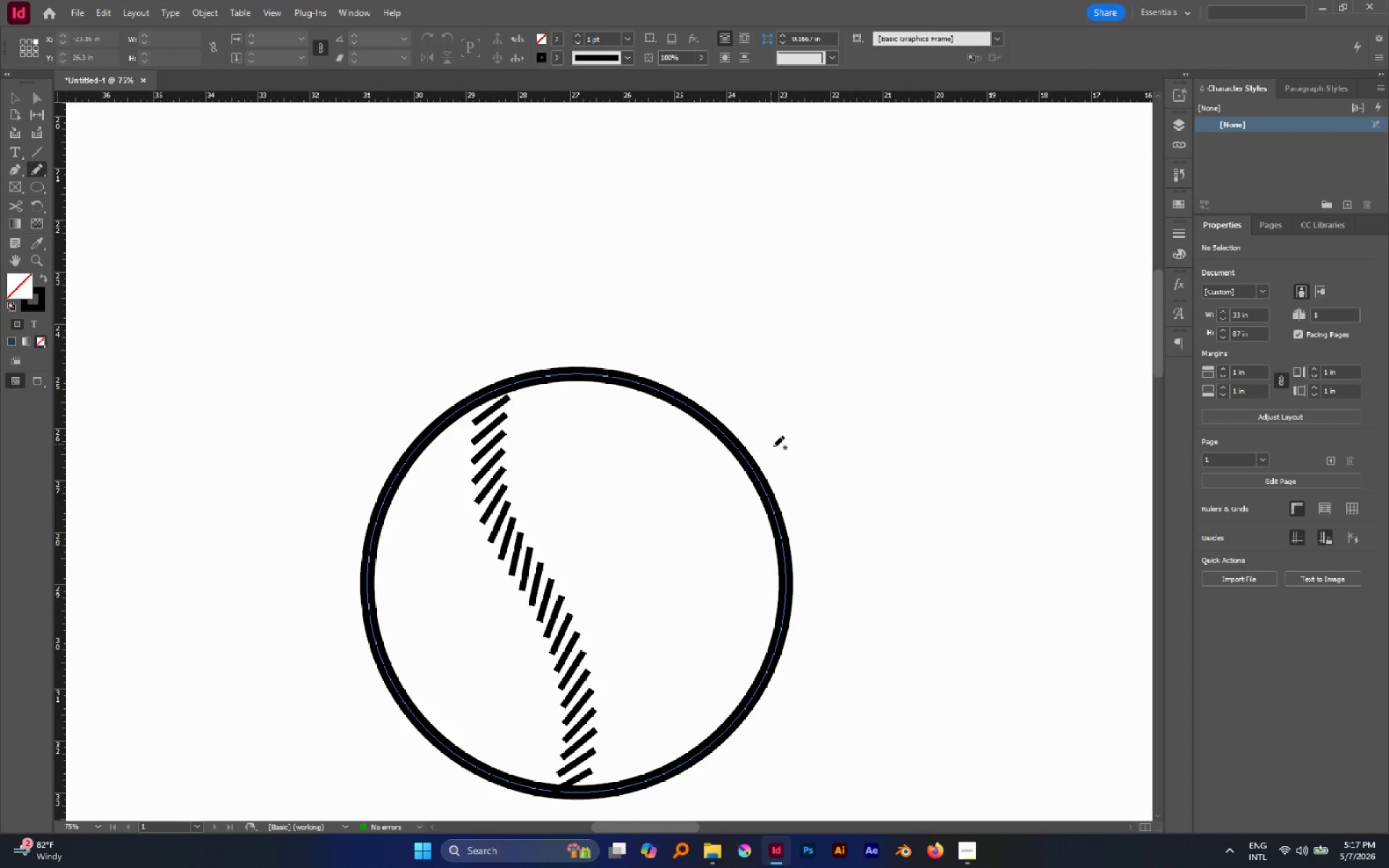 
left_click_drag(start_coordinate=[768, 438], to_coordinate=[706, 233])
 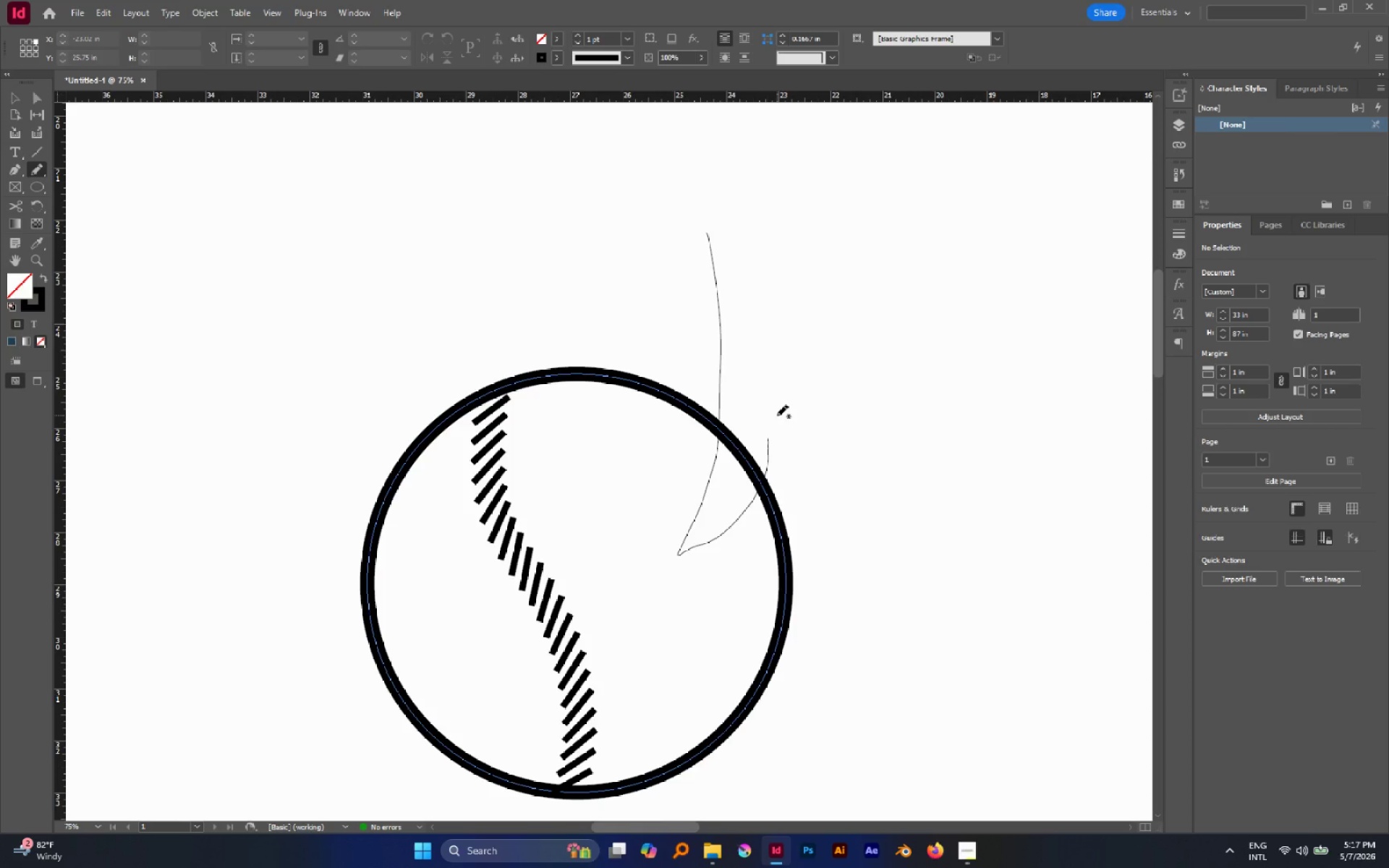 
key(V)
 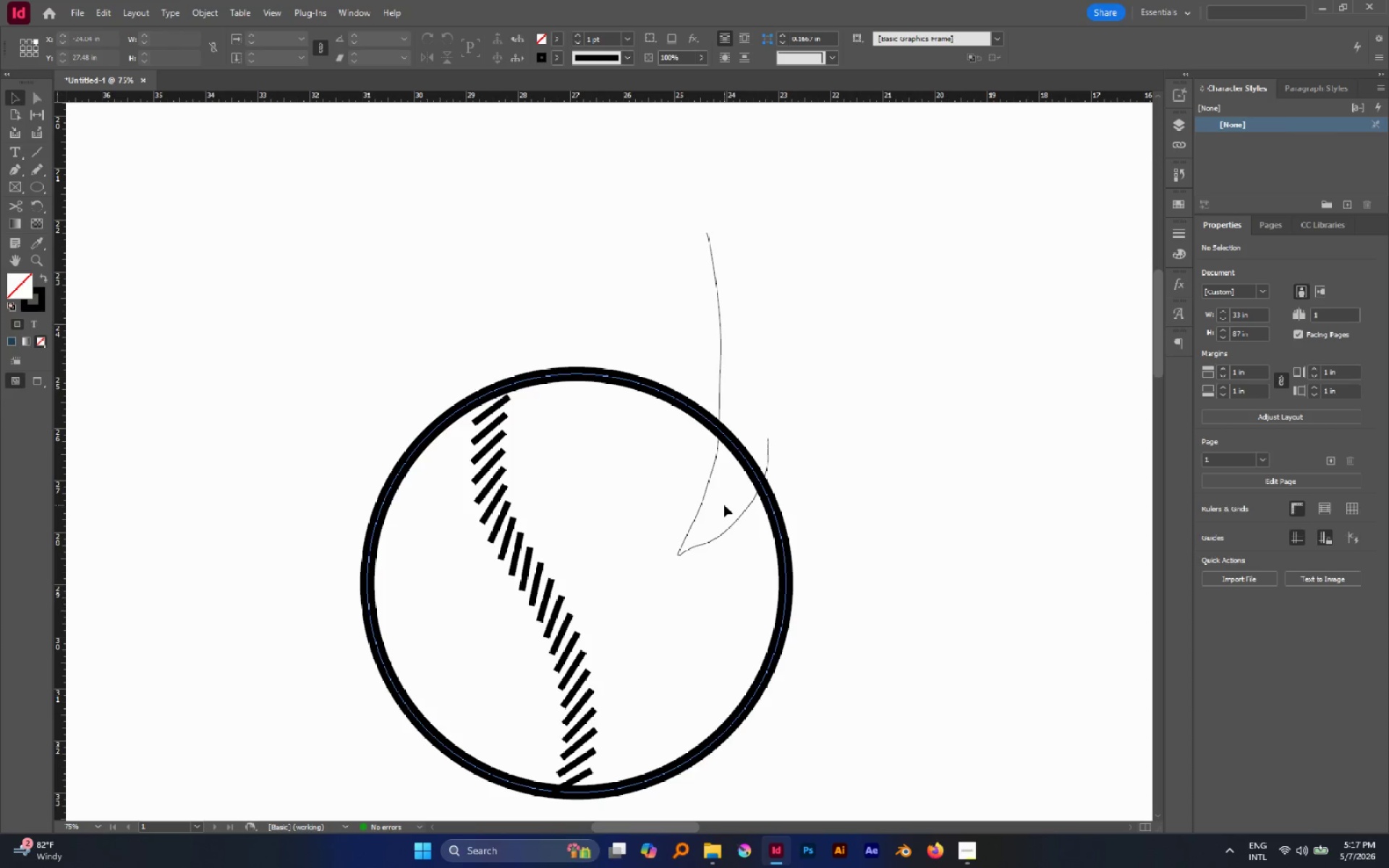 
key(A)
 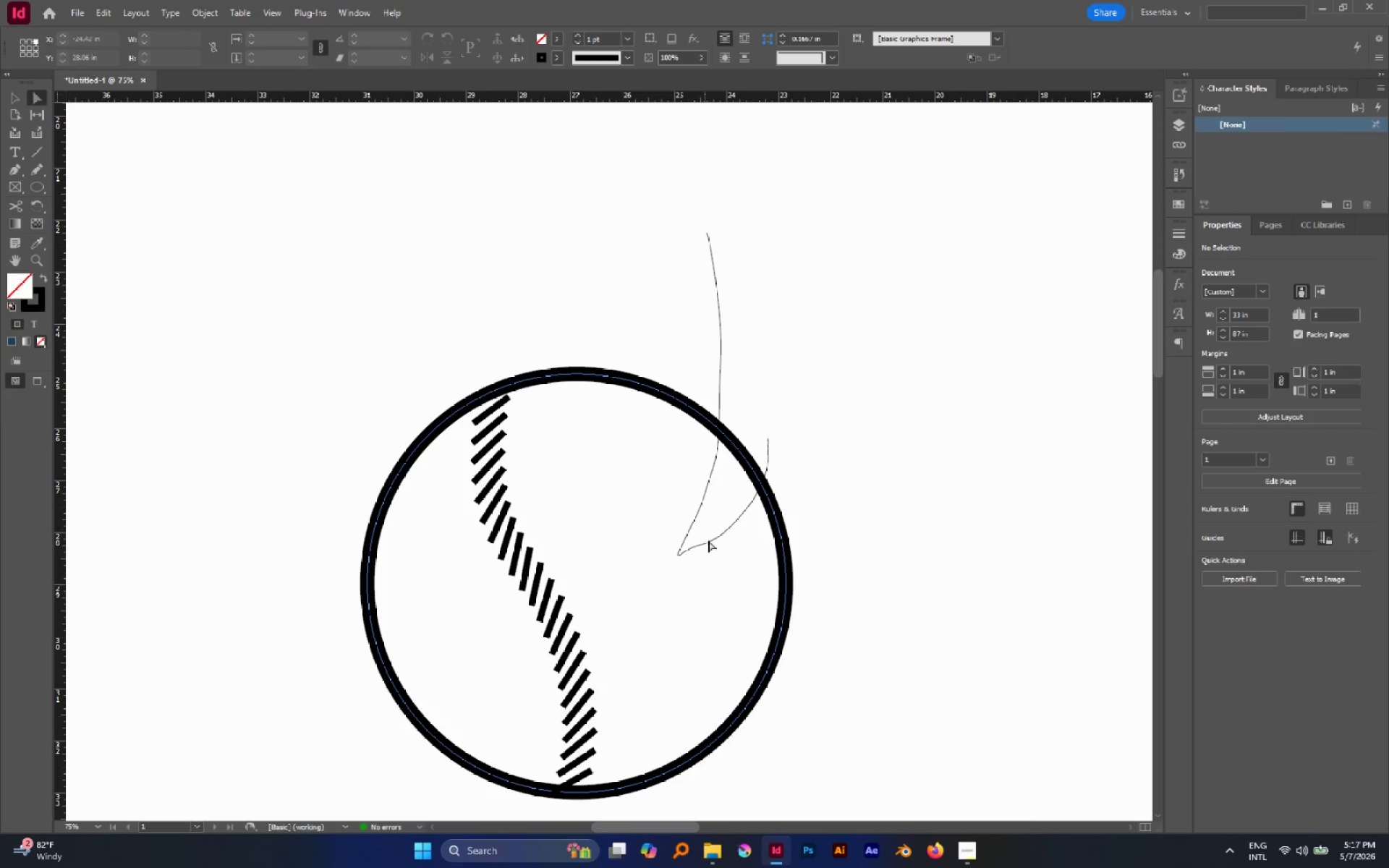 
hold_key(key=AltLeft, duration=0.7)
left_click([708, 541])
 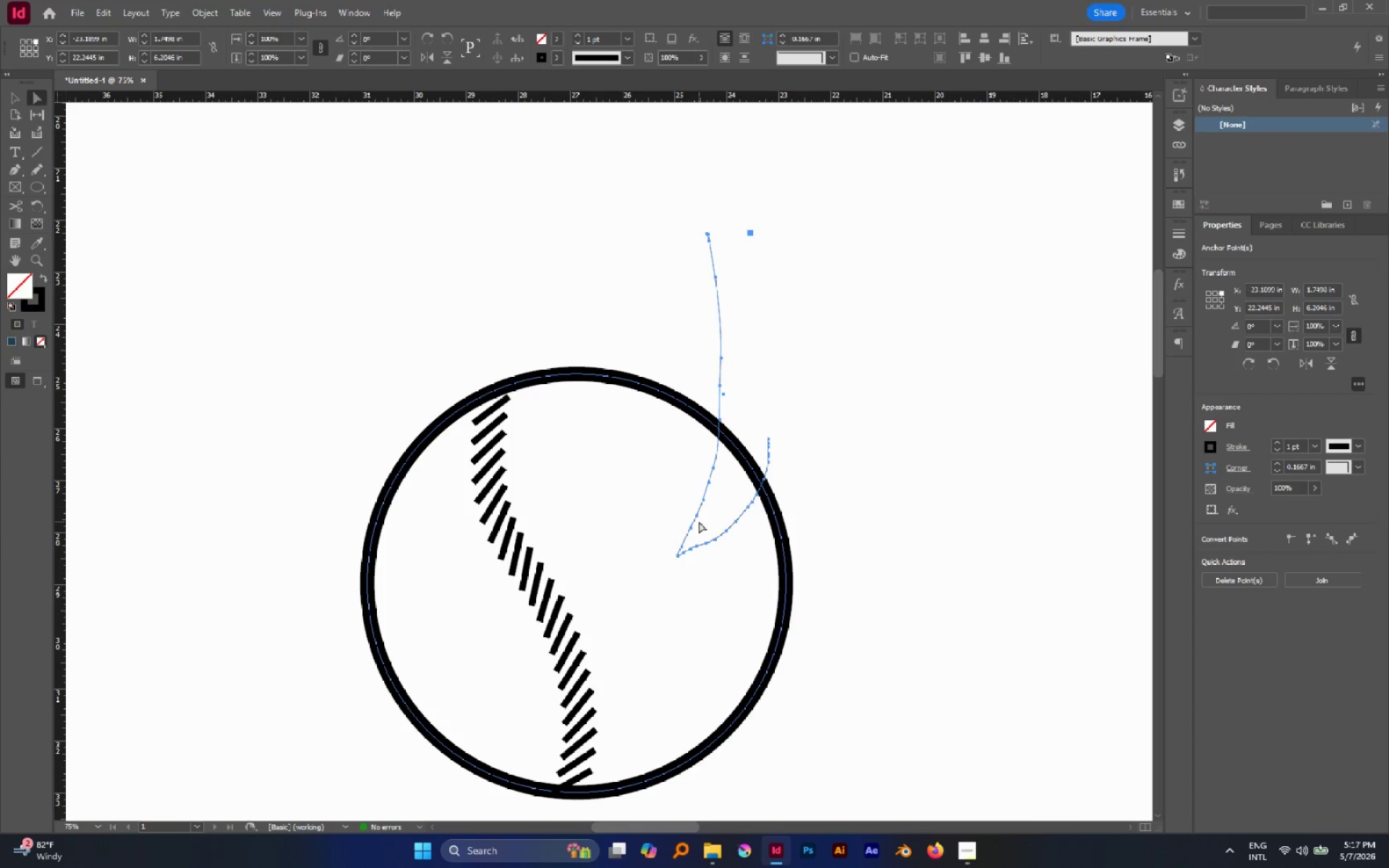 
key(Delete)
 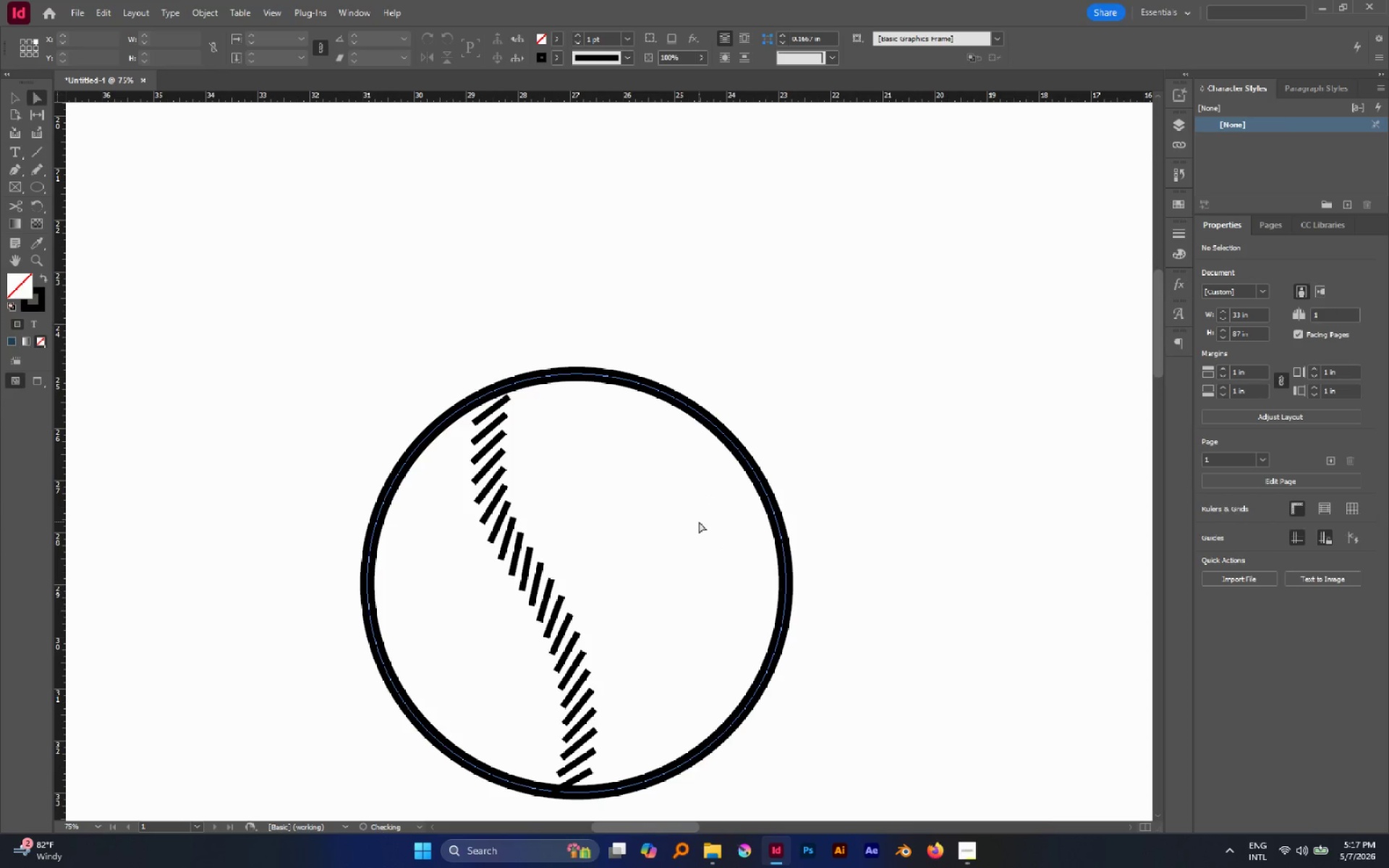 
key(P)
 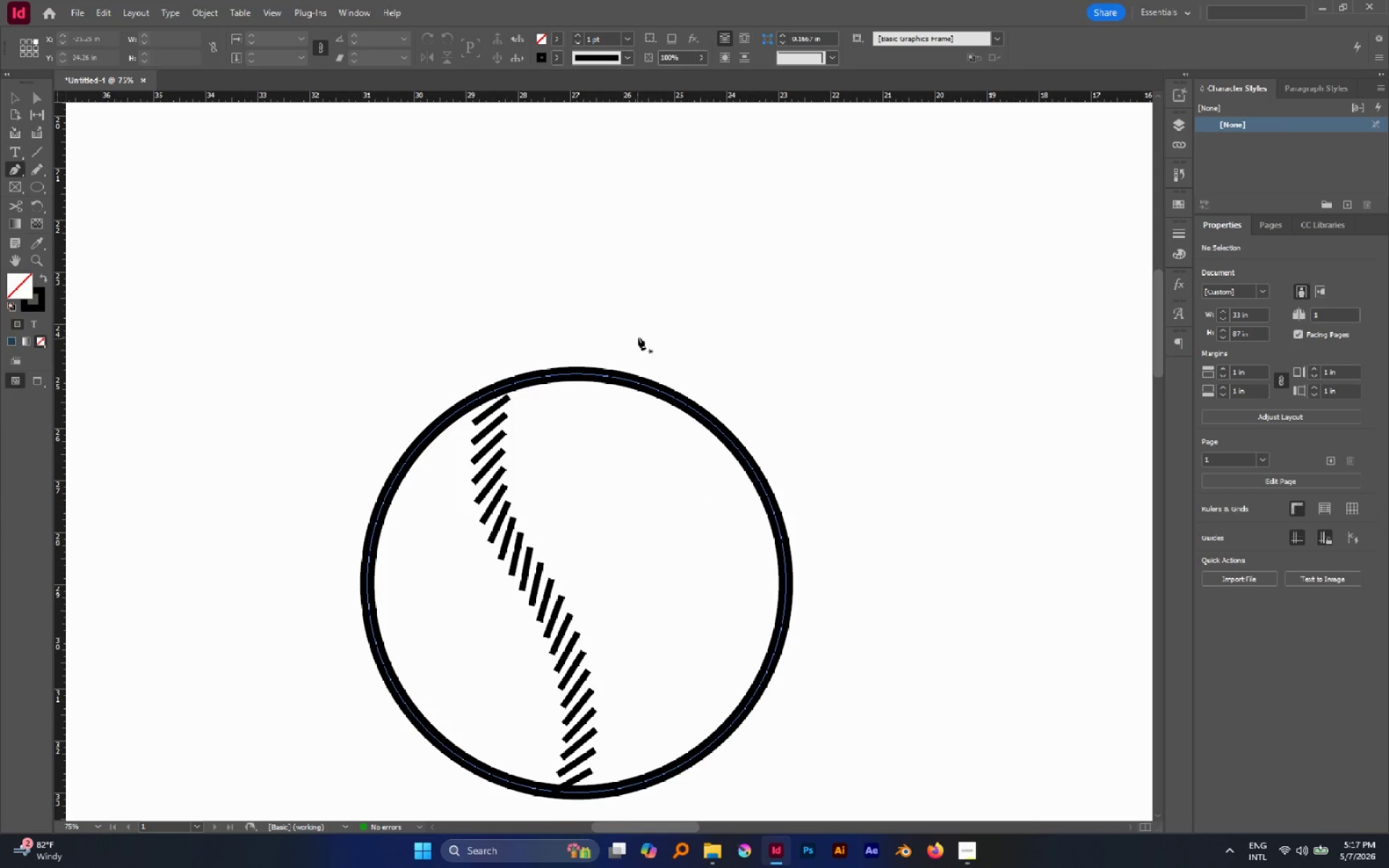 
left_click([656, 321])
 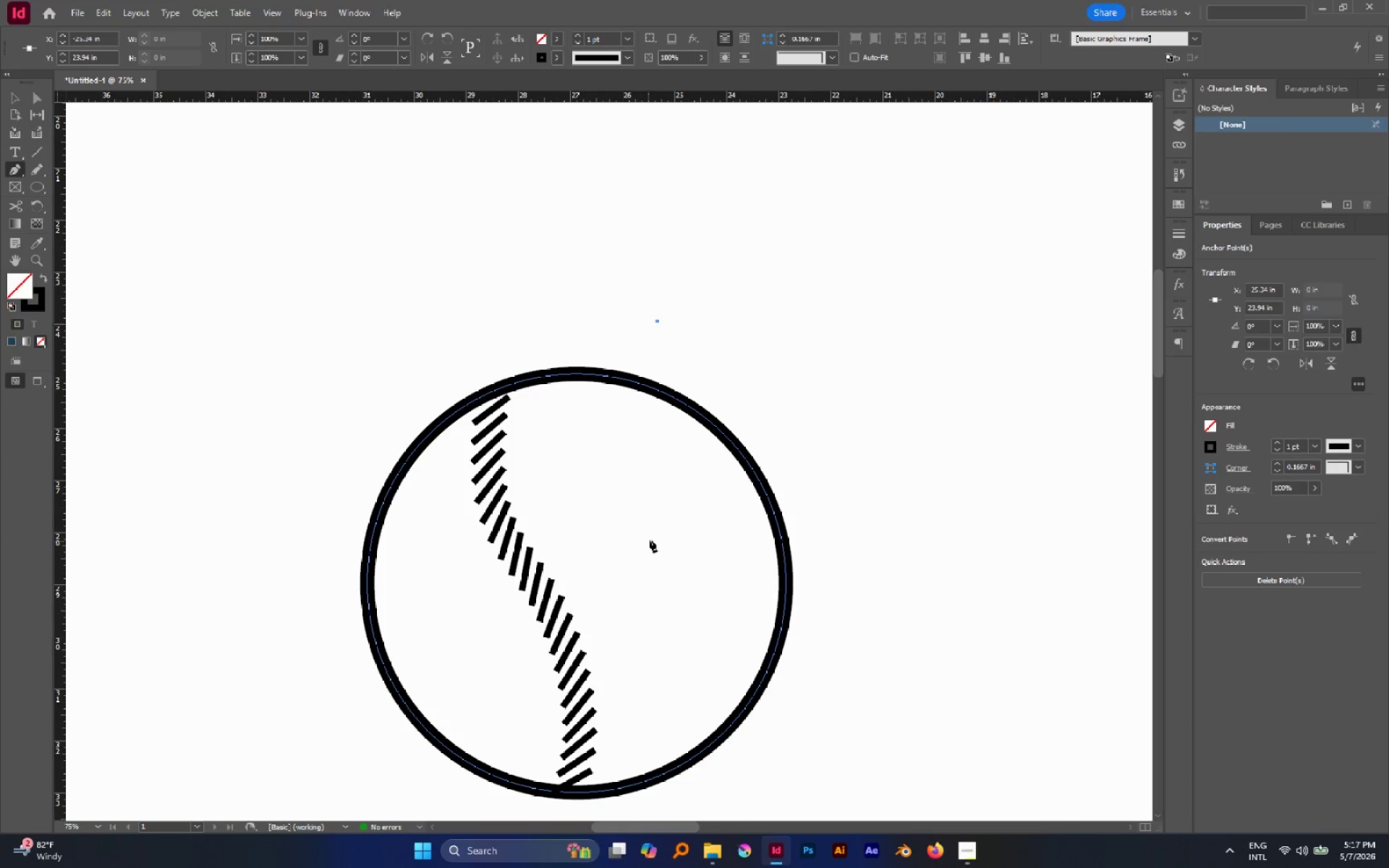 
left_click_drag(start_coordinate=[655, 532], to_coordinate=[604, 665])
 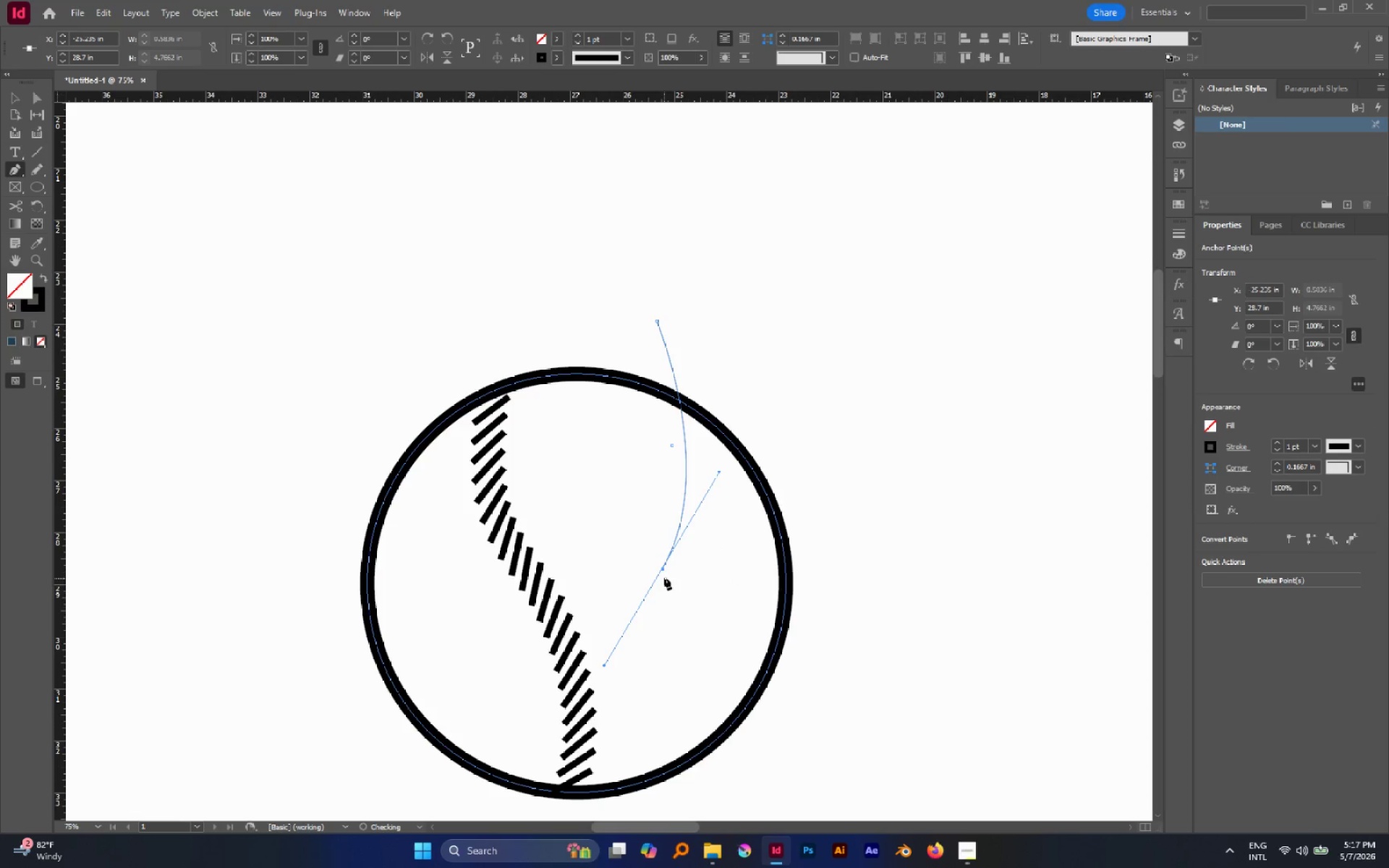 
hold_key(key=Space, duration=0.75)
 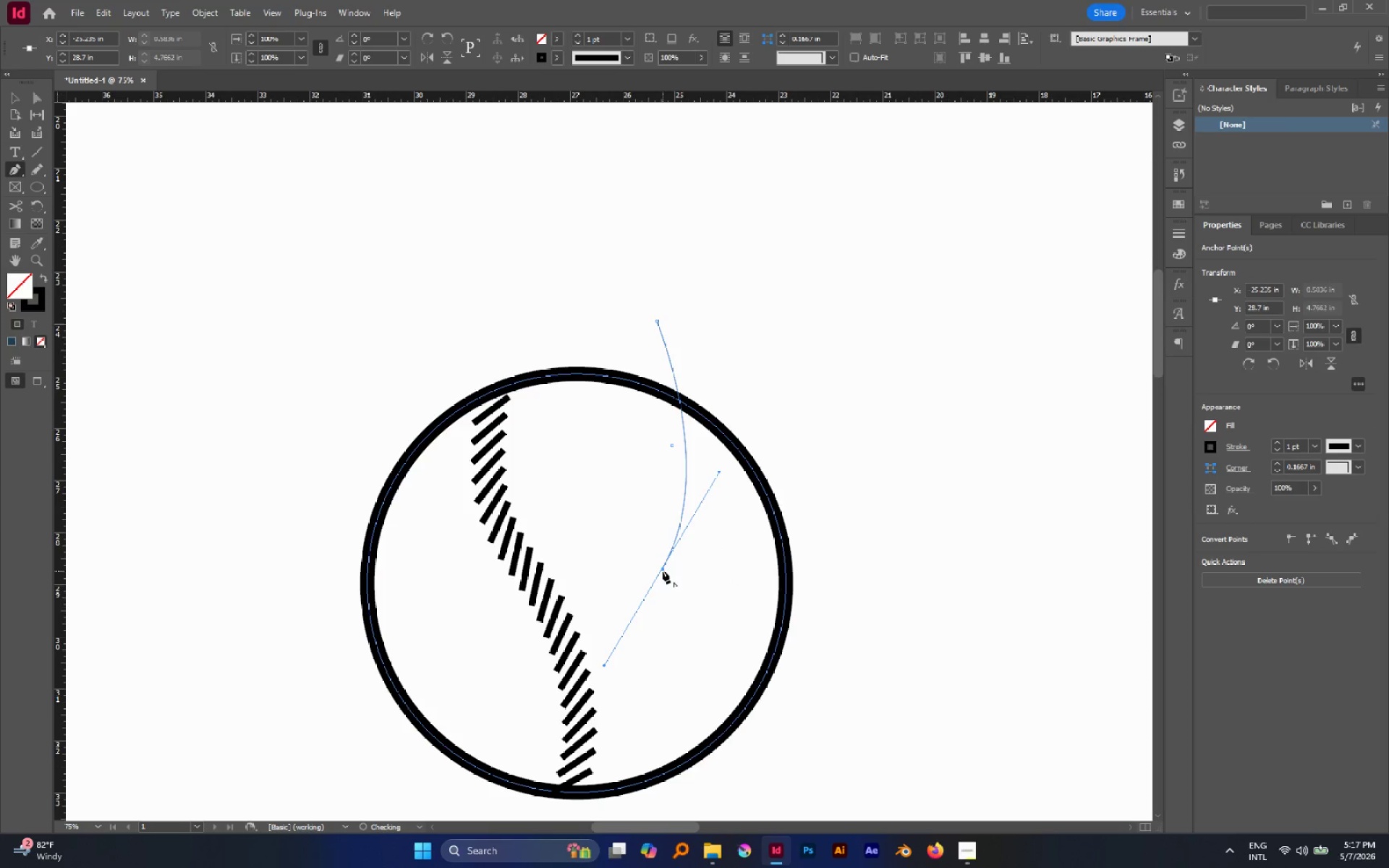 
left_click([663, 571])
 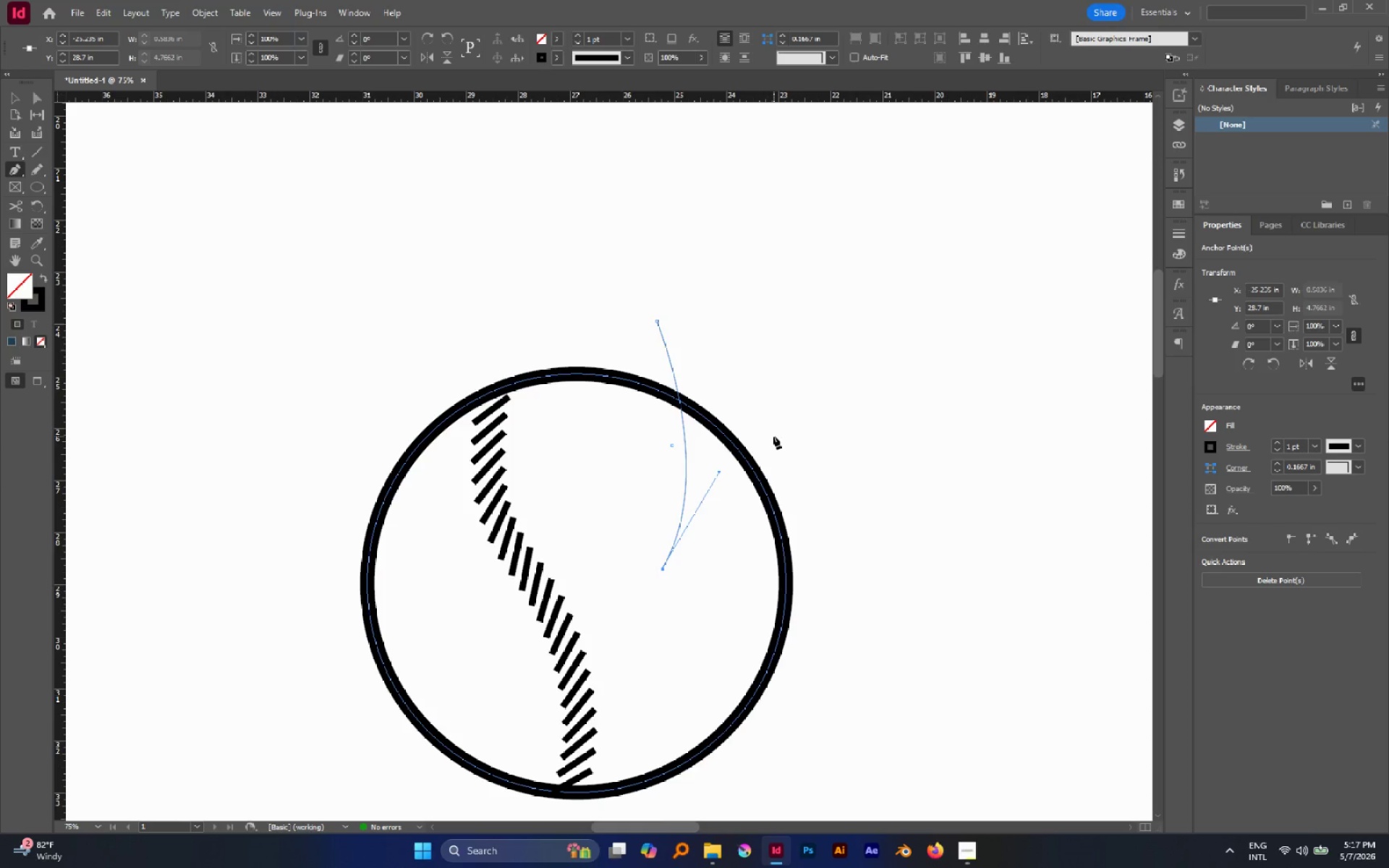 
left_click_drag(start_coordinate=[775, 439], to_coordinate=[817, 239])
 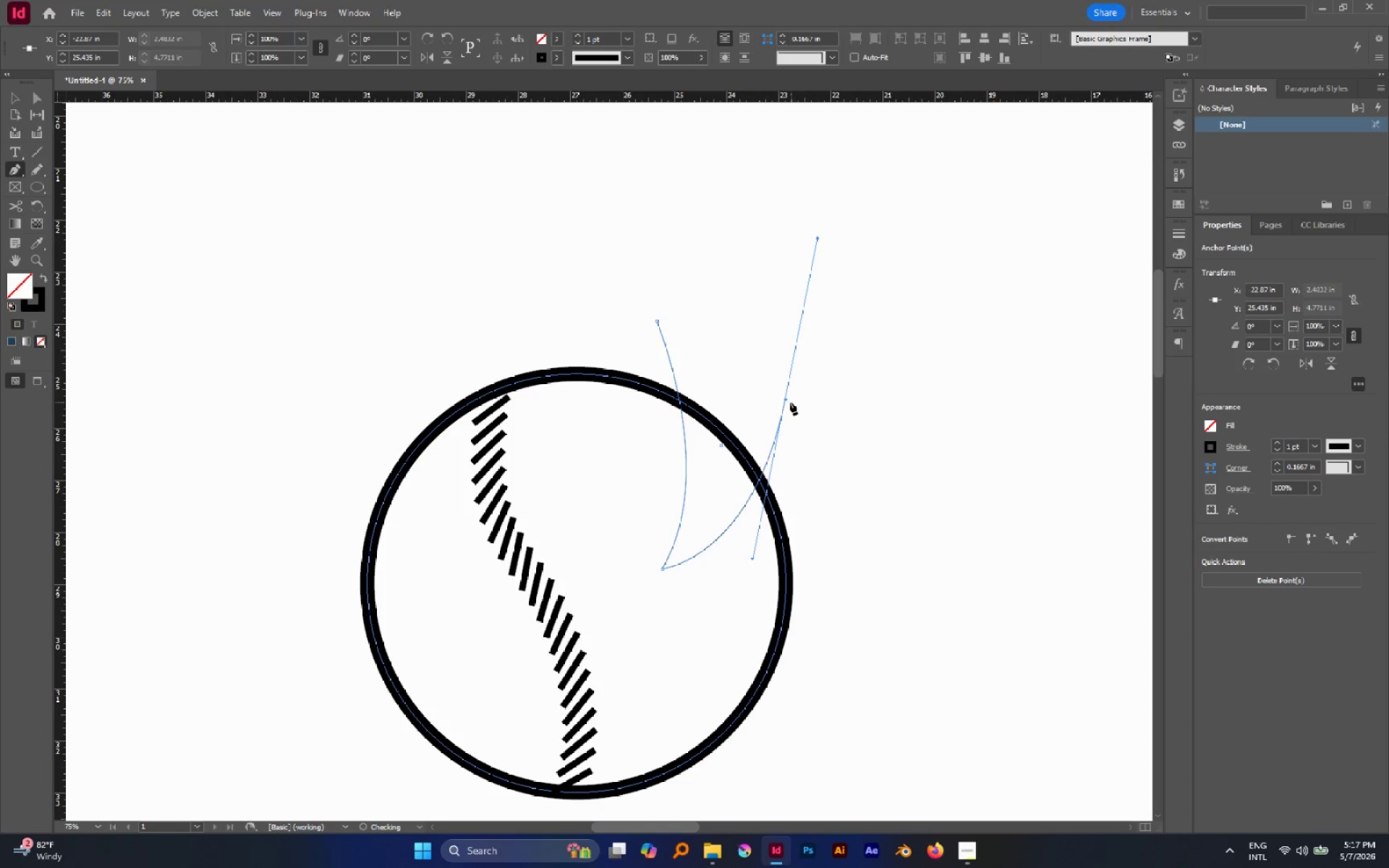 
hold_key(key=Space, duration=1.52)
 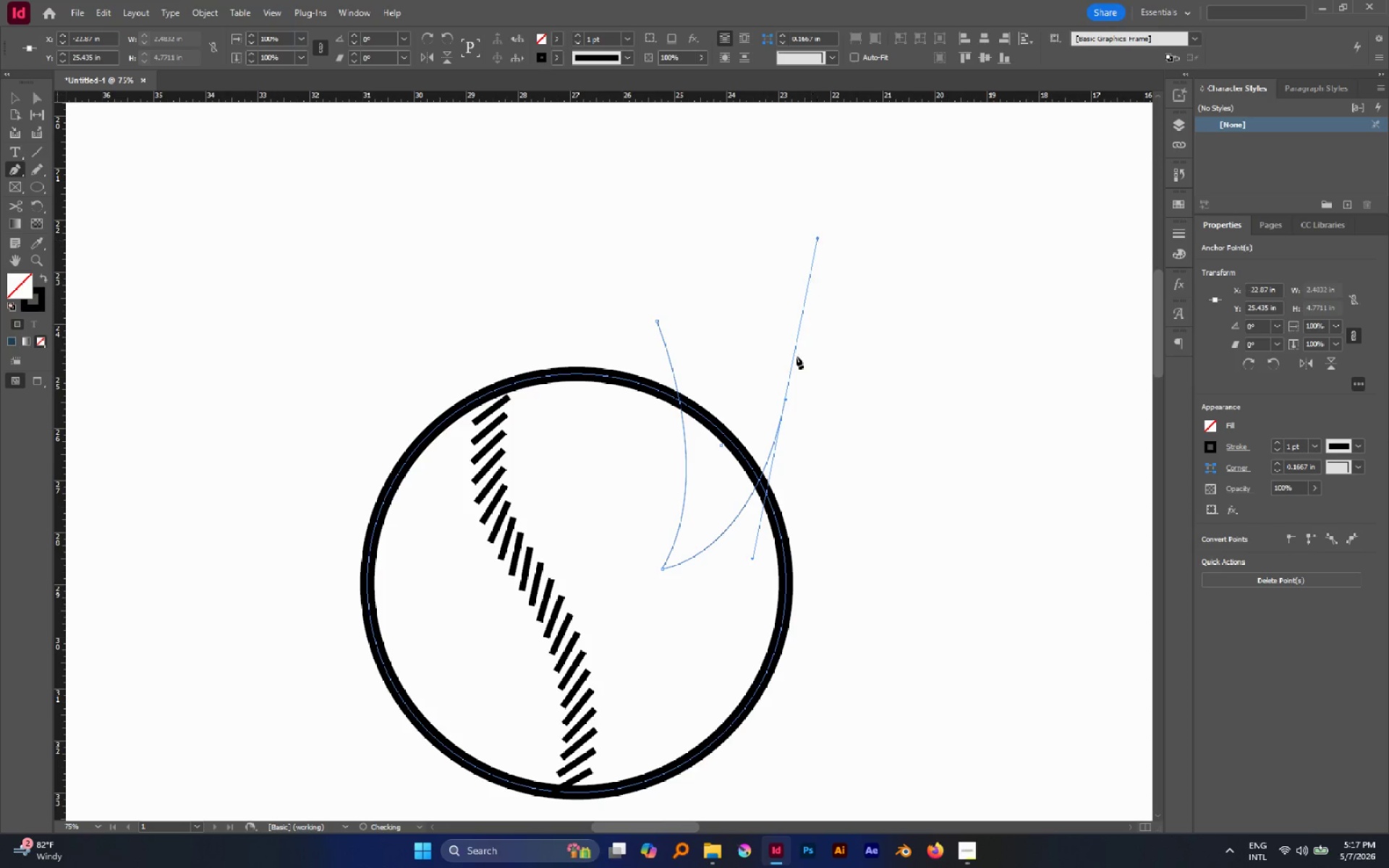 
key(Space)
 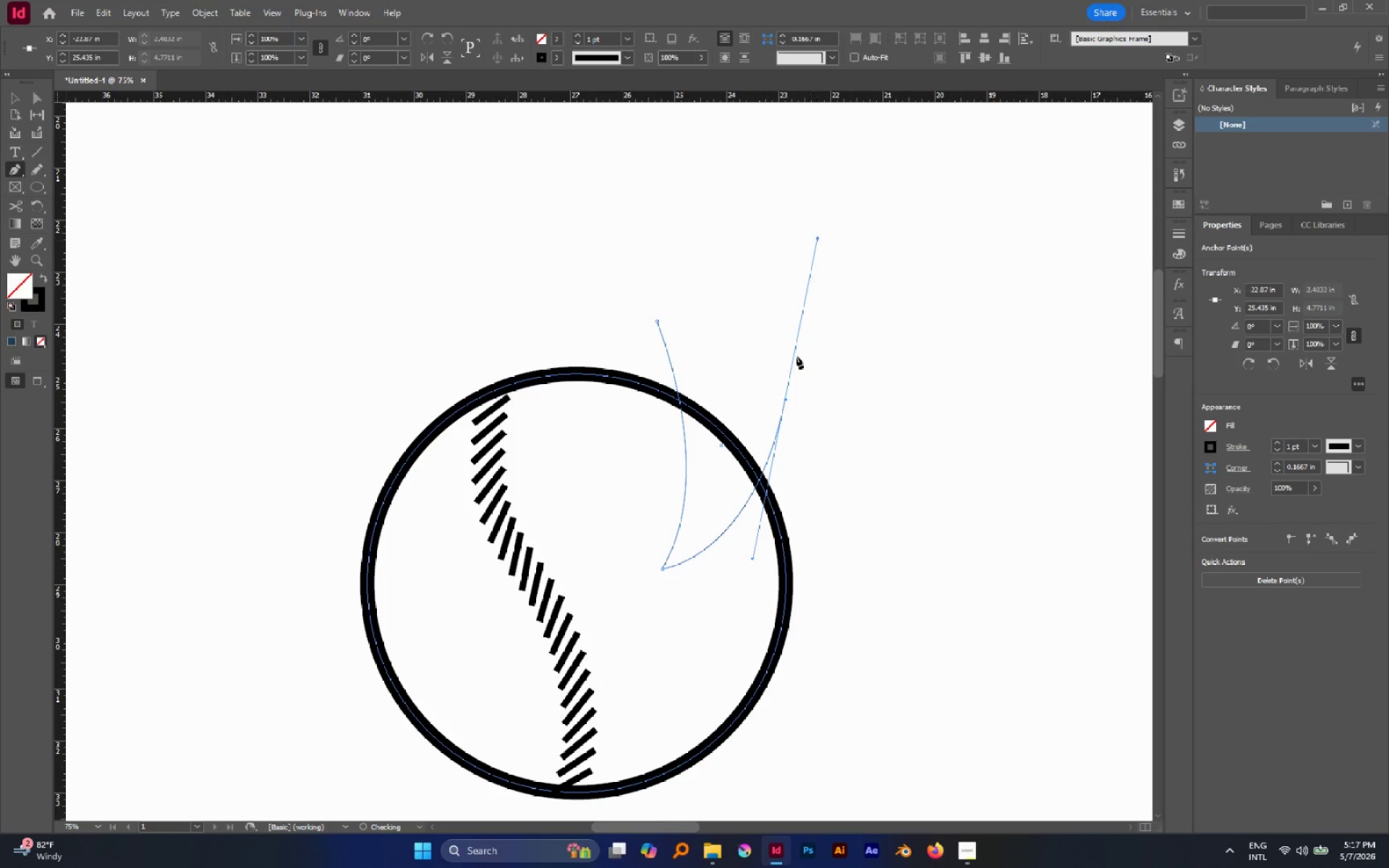 
key(Space)
 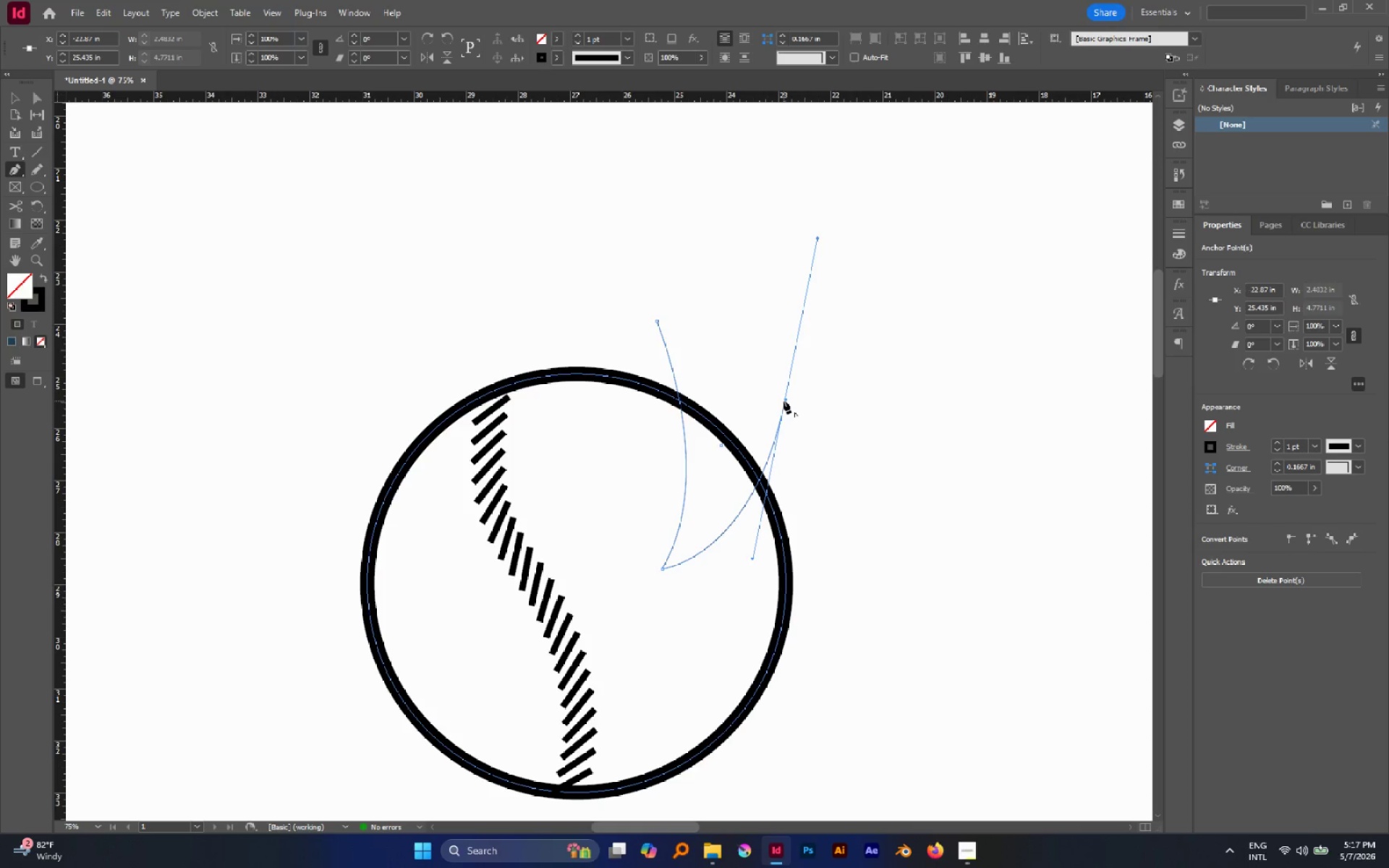 
left_click([786, 401])
 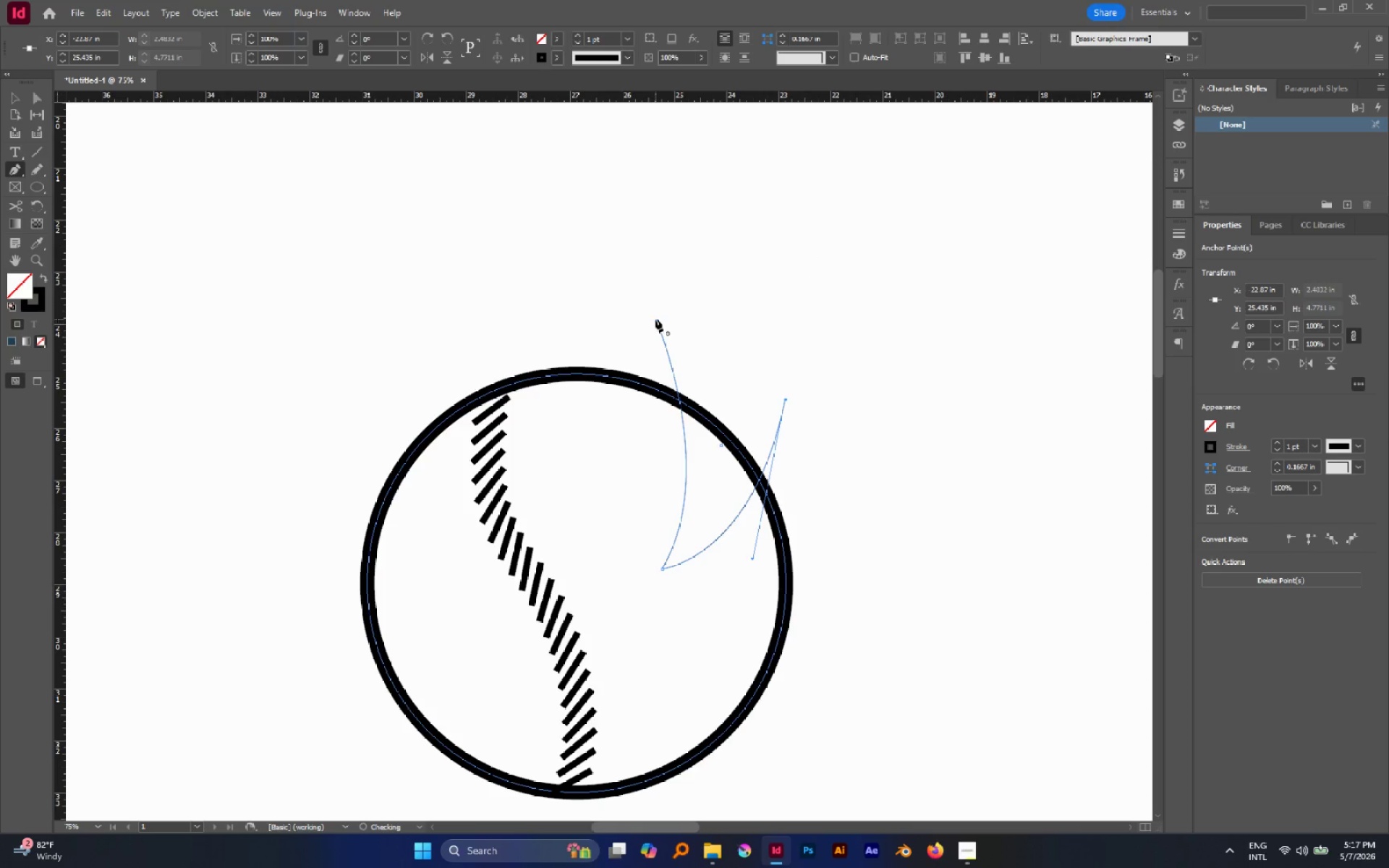 
left_click([655, 319])
 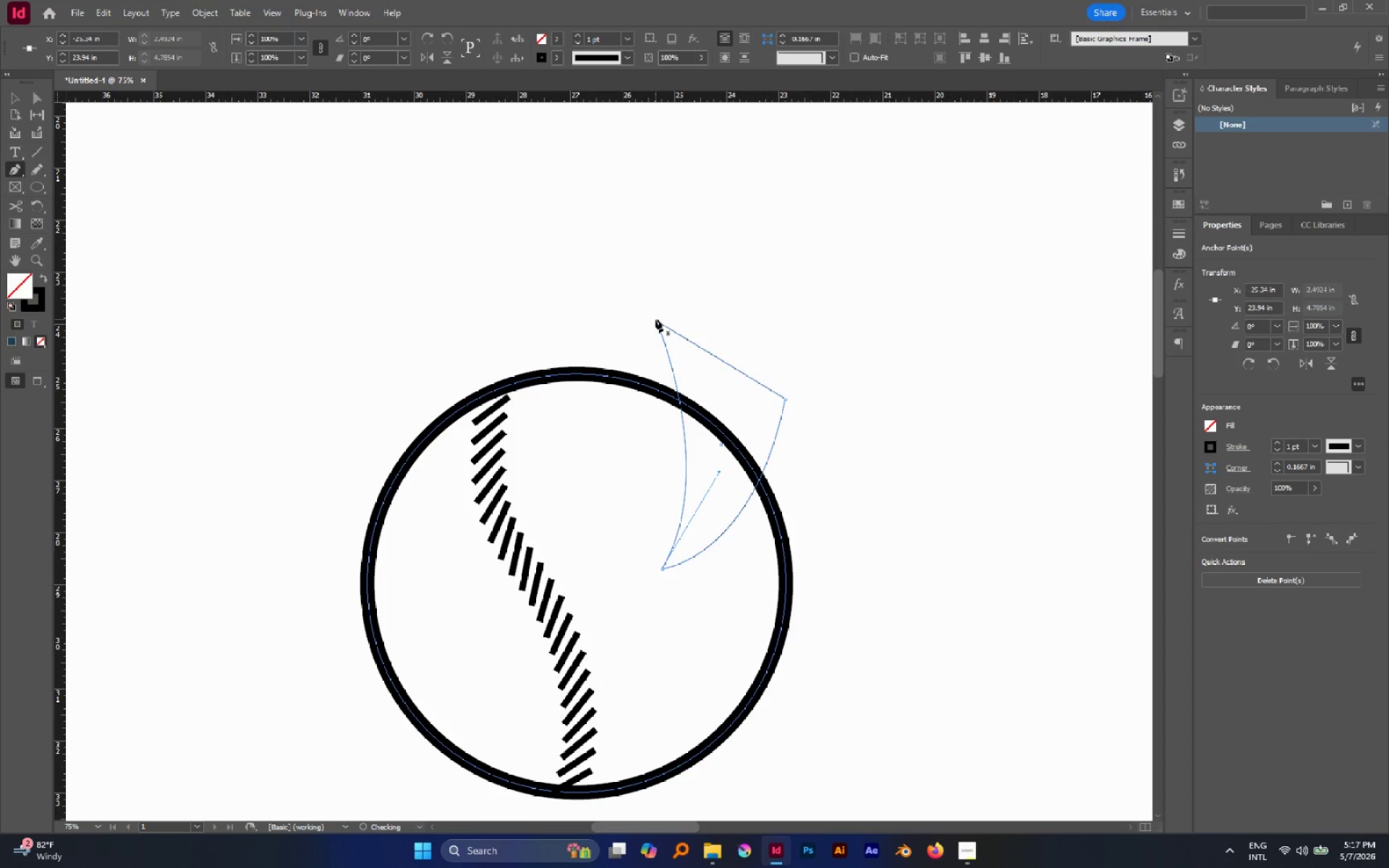 
key(B)
 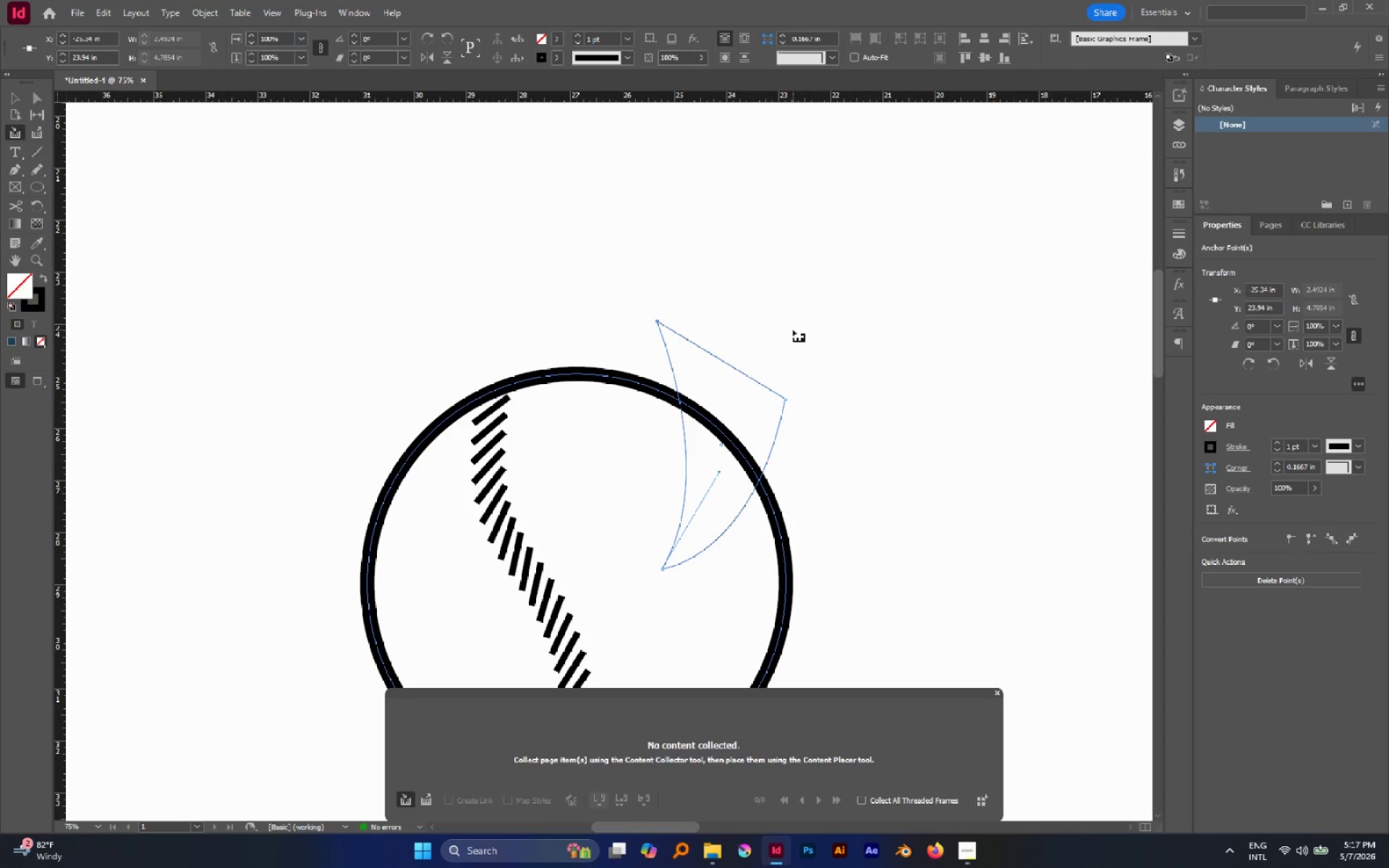 
key(B)
 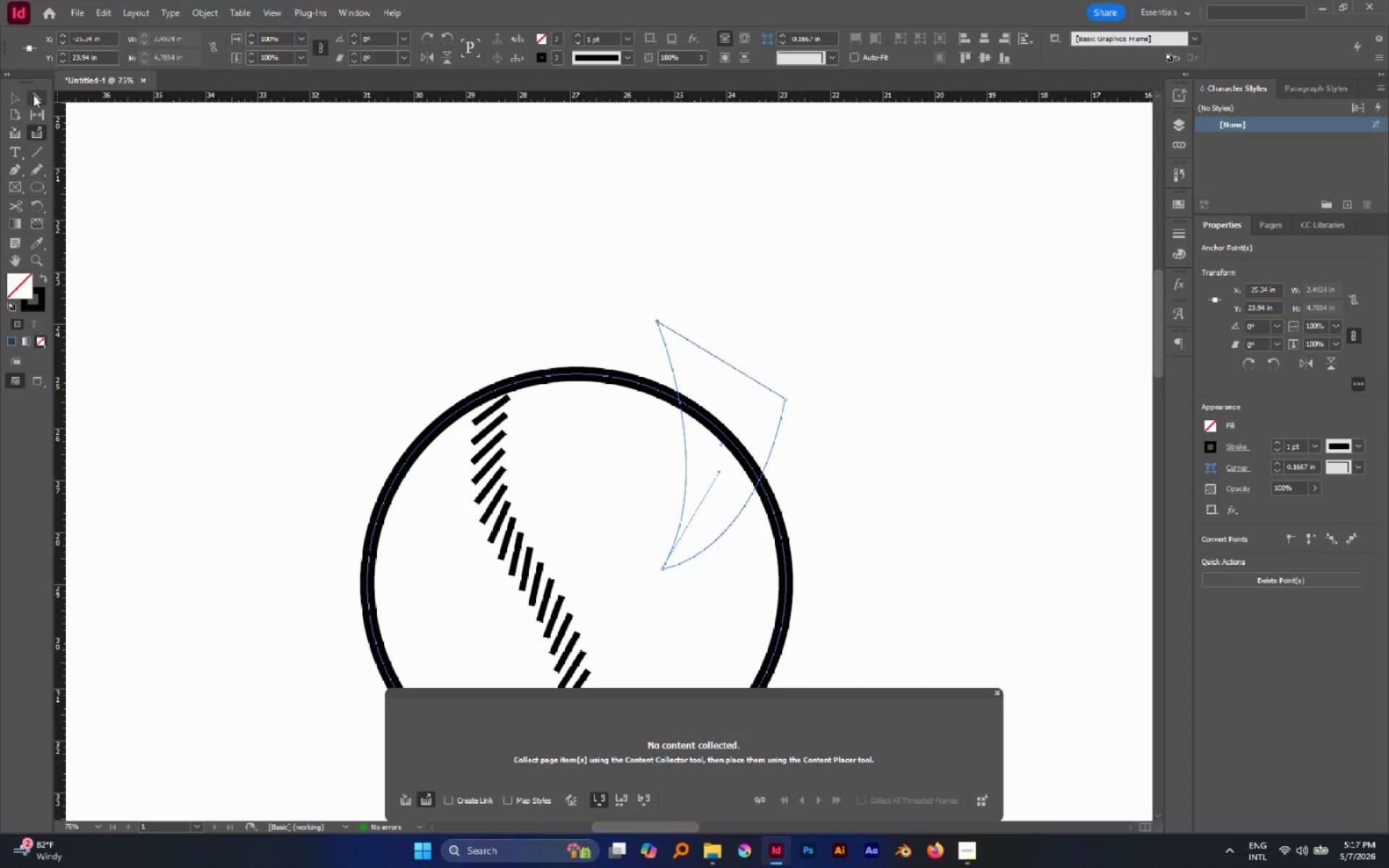 
left_click([25, 95])
 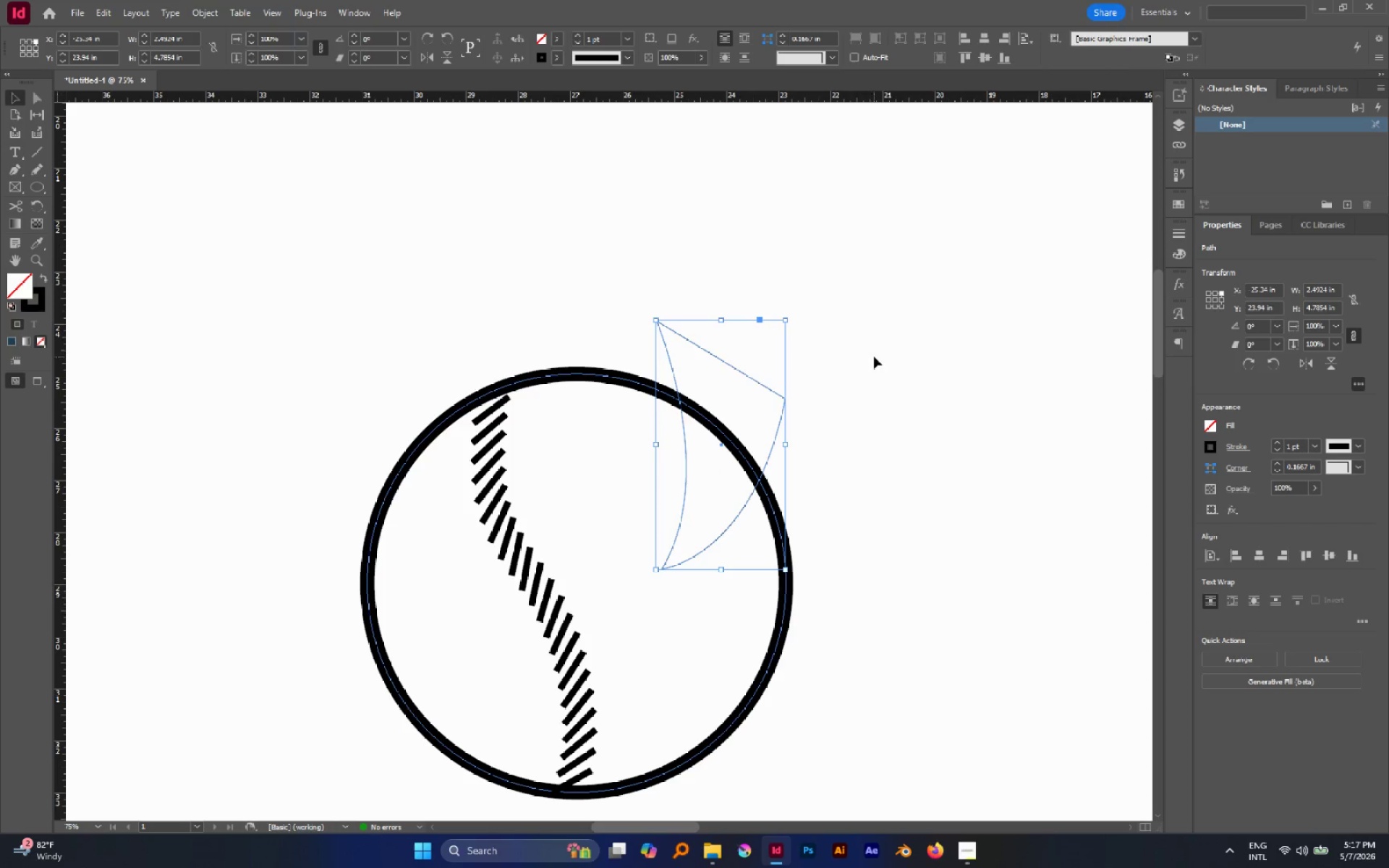 
left_click_drag(start_coordinate=[888, 352], to_coordinate=[613, 481])
 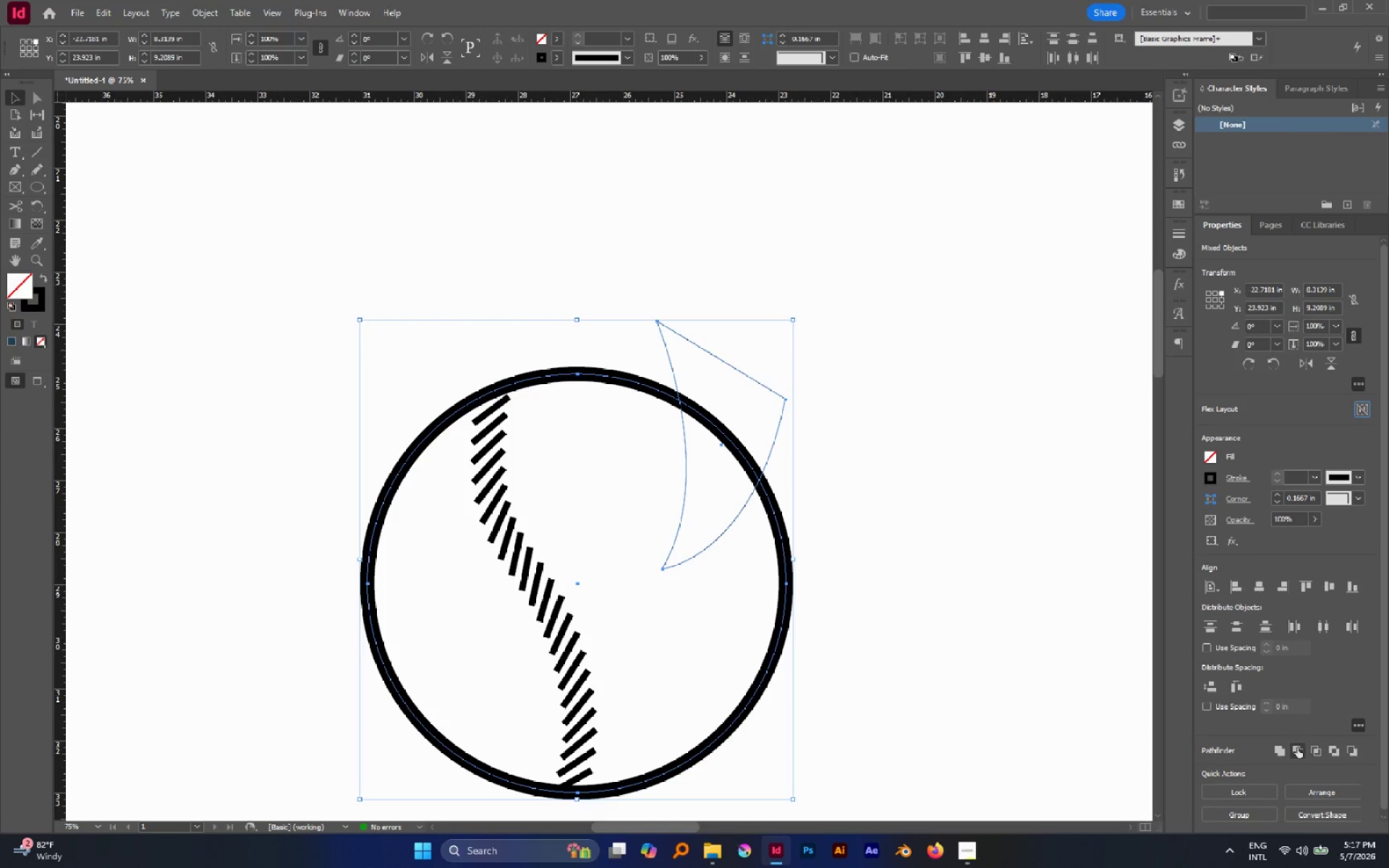 
left_click([1293, 752])
 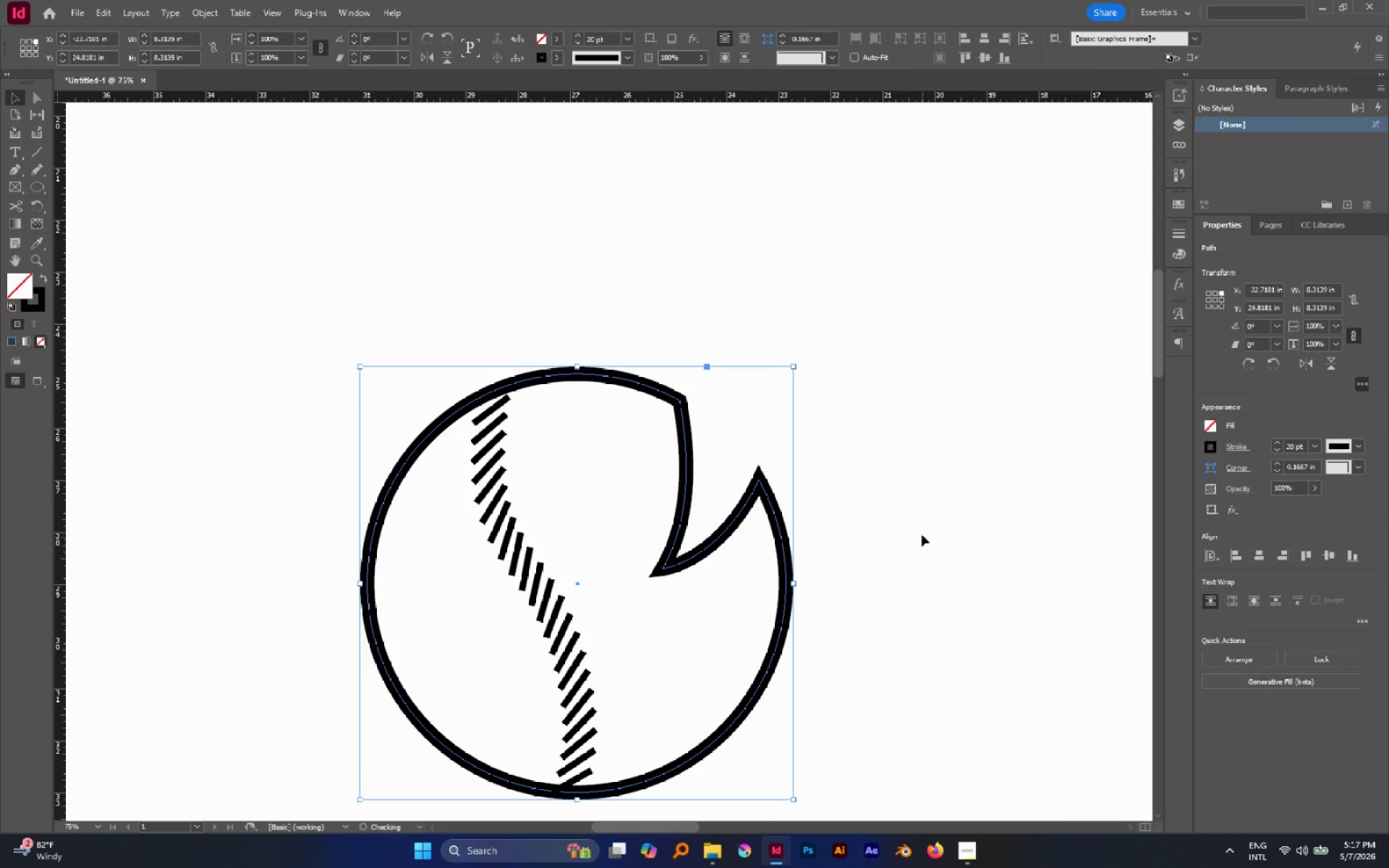 
left_click([905, 522])
 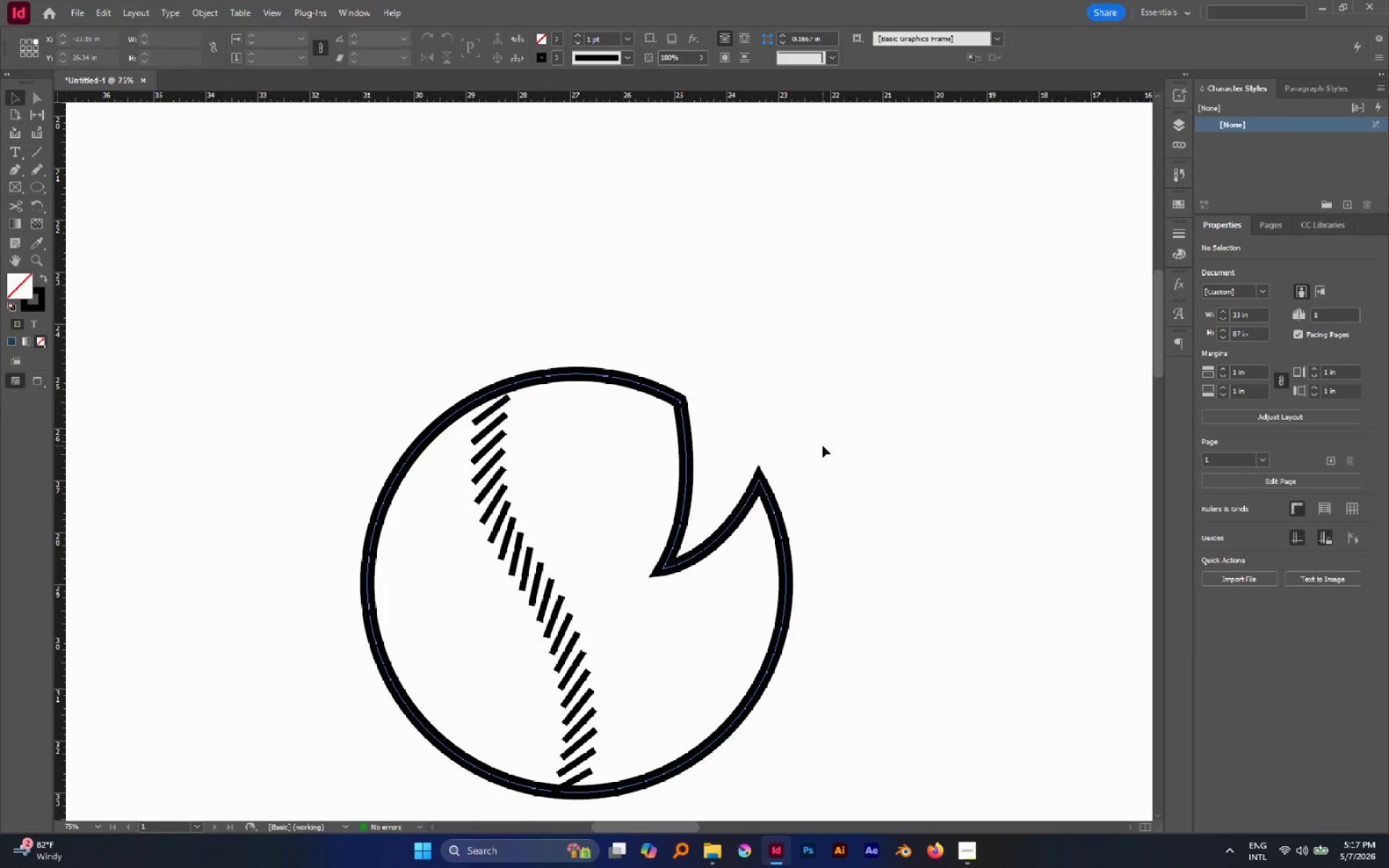 
wait(7.52)
 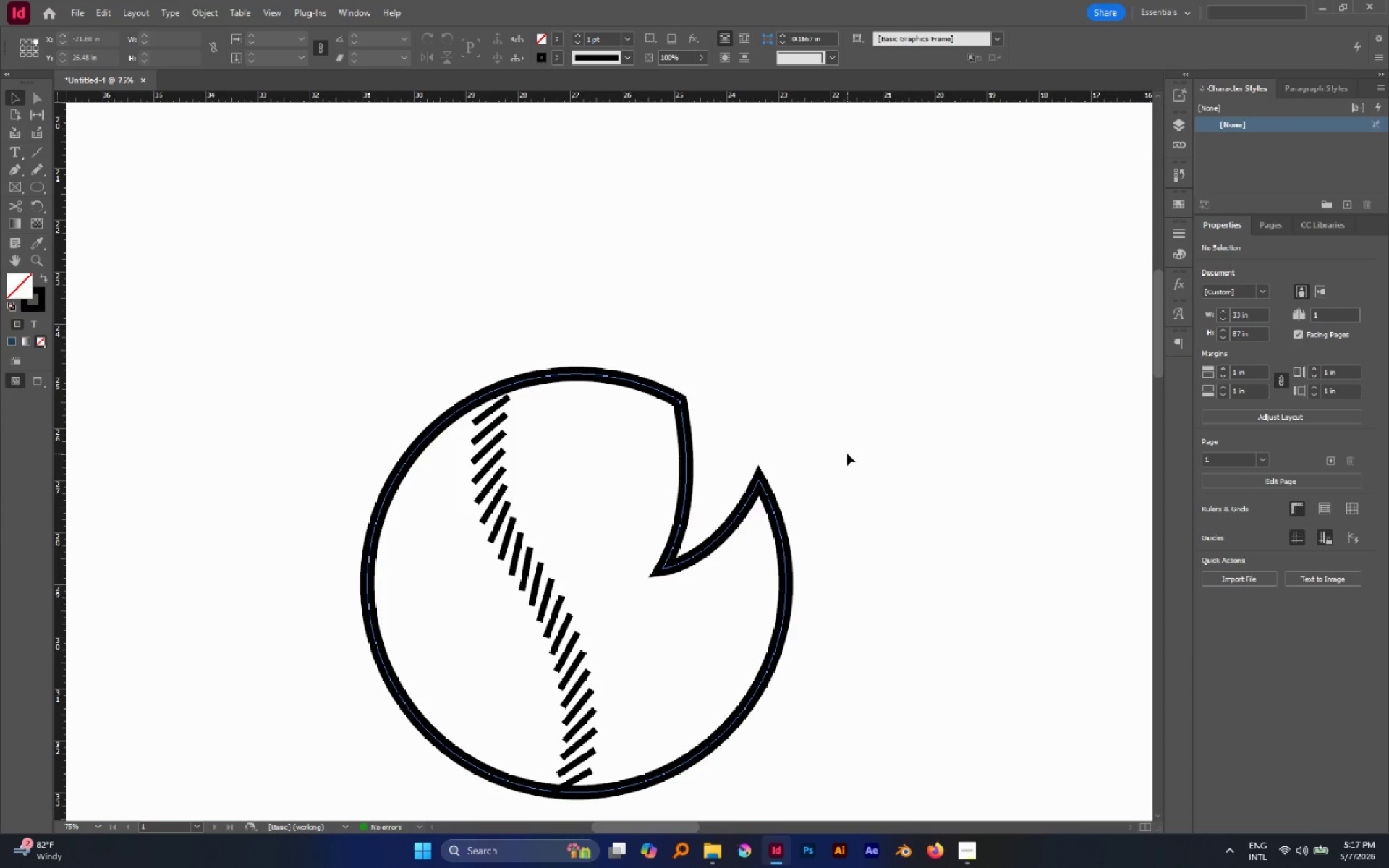 
left_click([568, 375])
 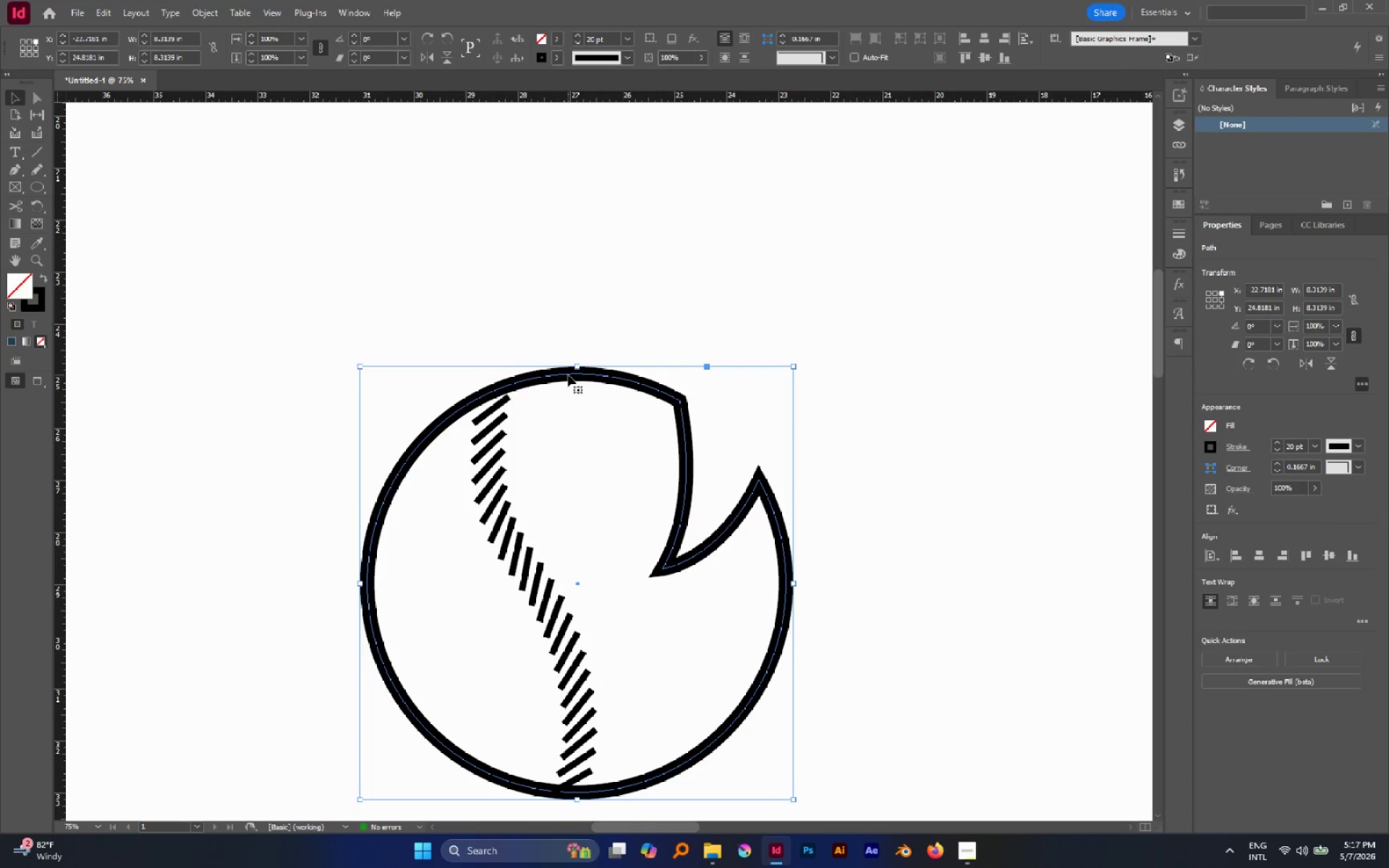 
key(P)
 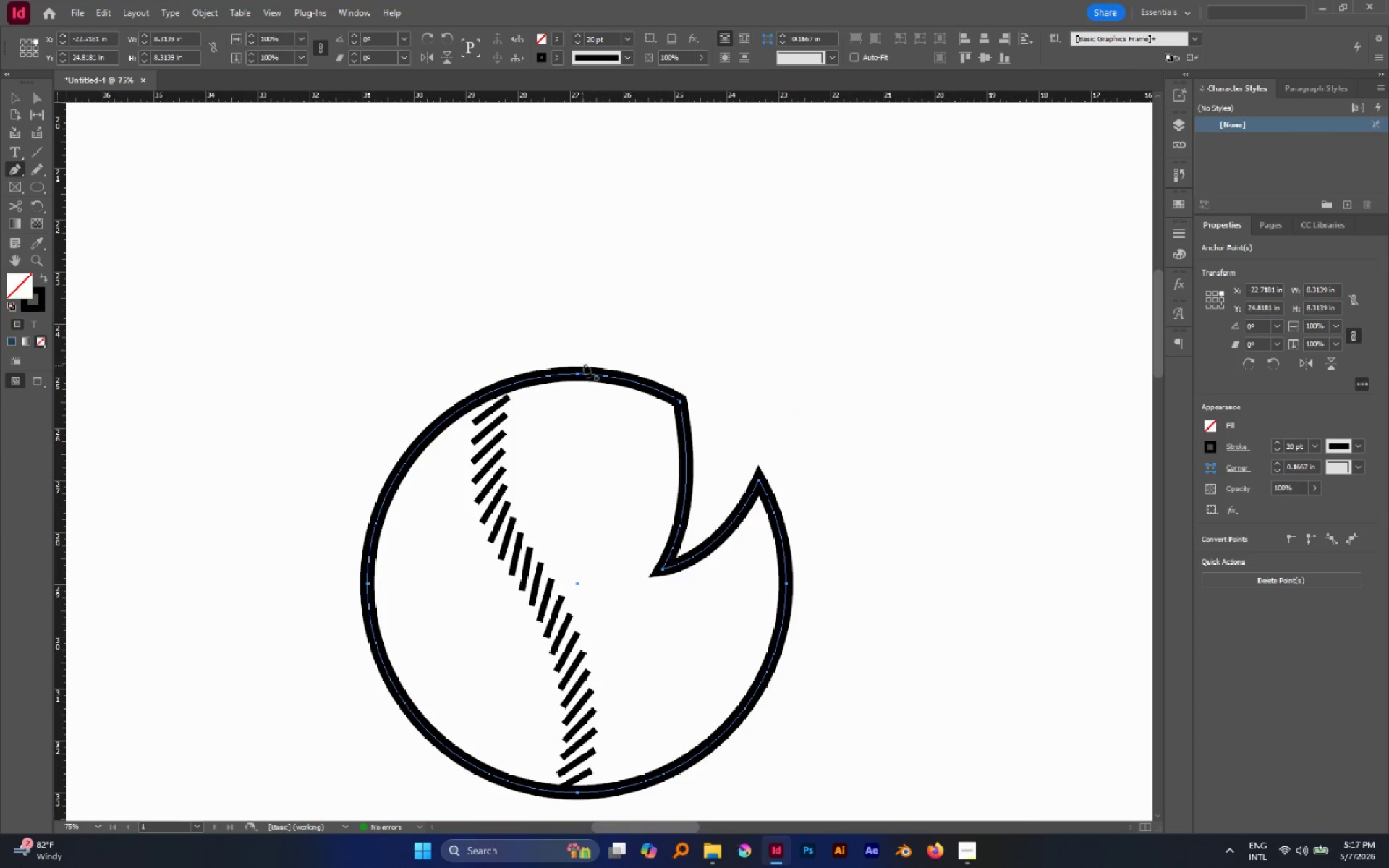 
wait(5.58)
 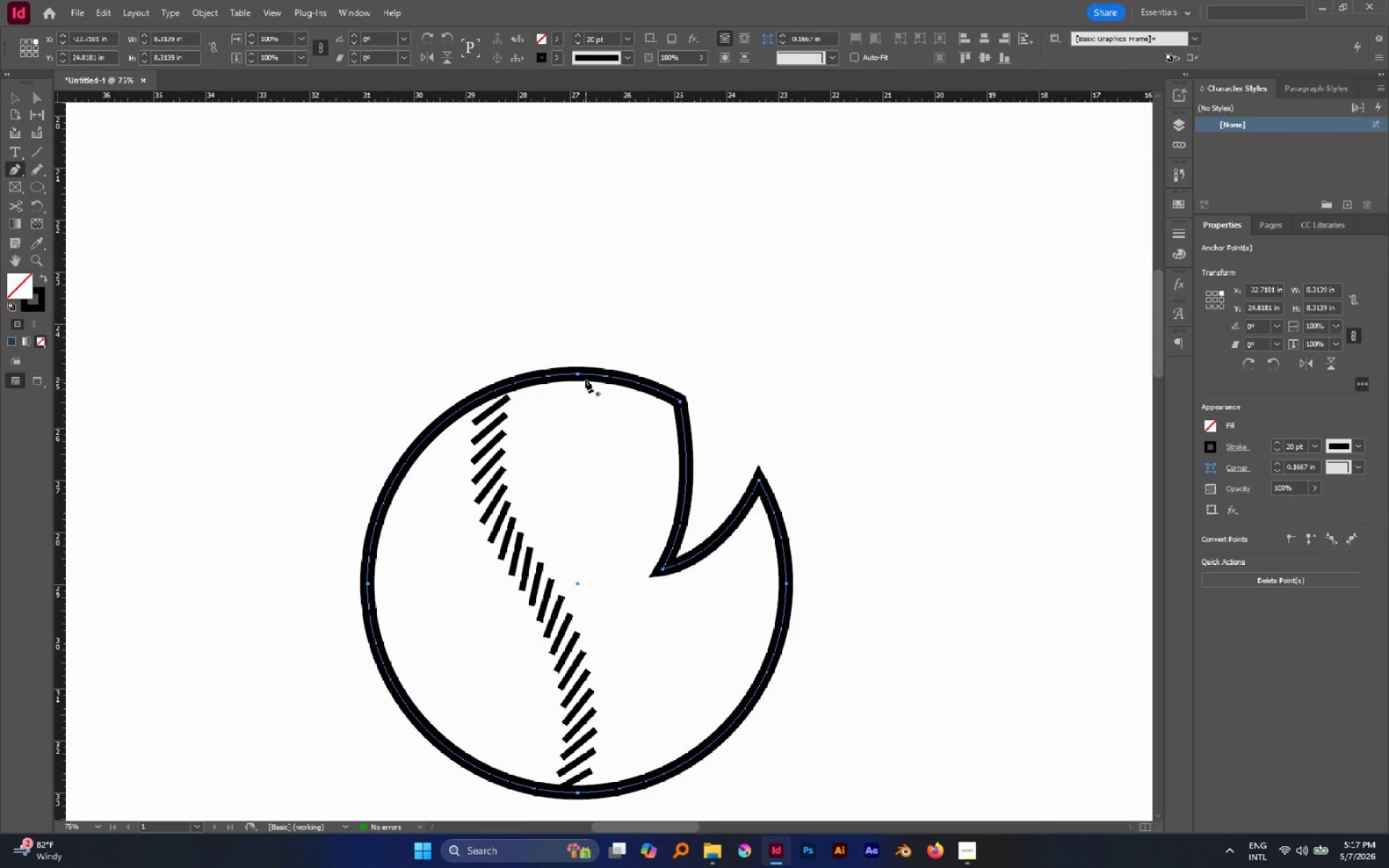 
left_click([629, 303])
 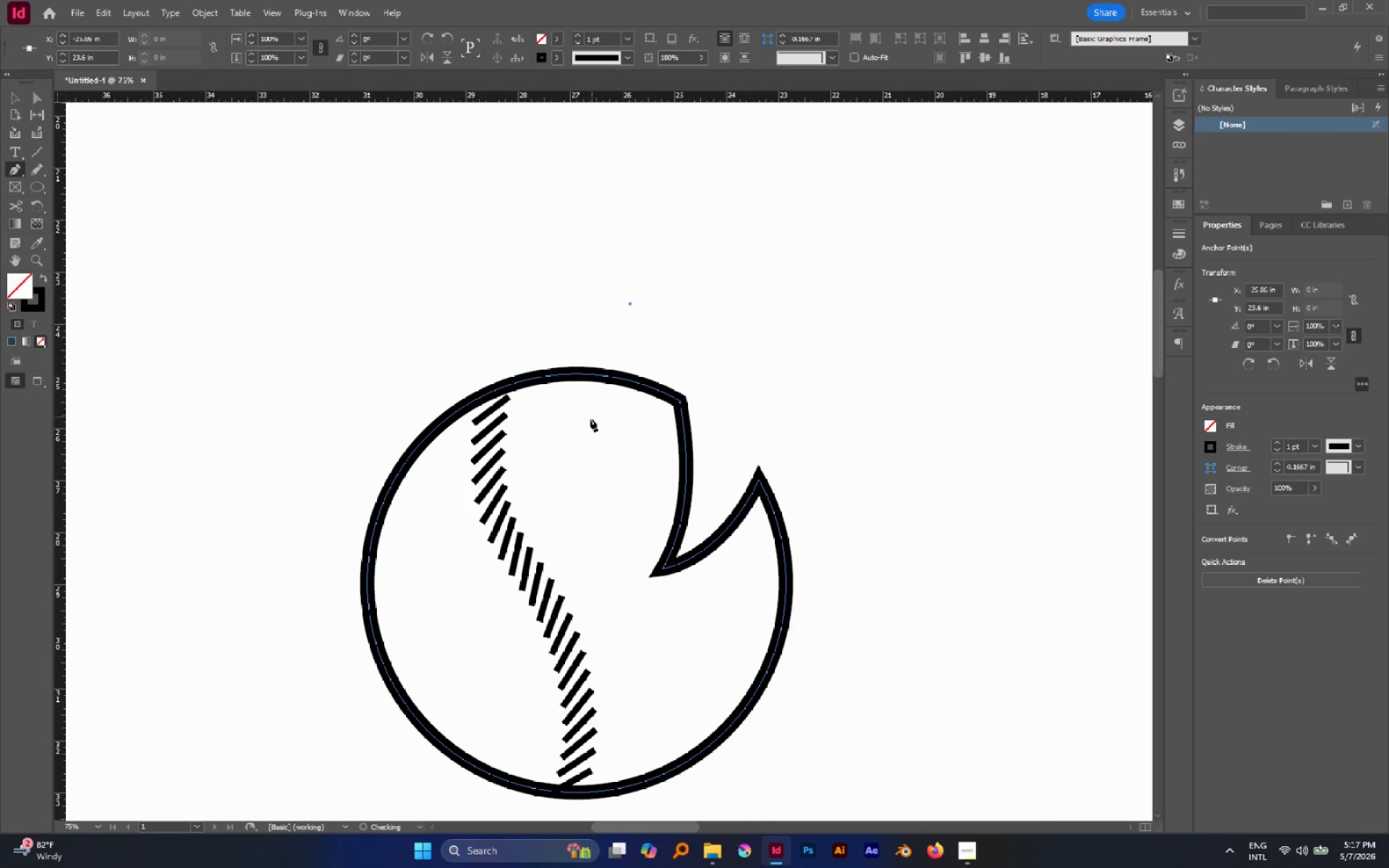 
left_click_drag(start_coordinate=[587, 427], to_coordinate=[615, 568])
 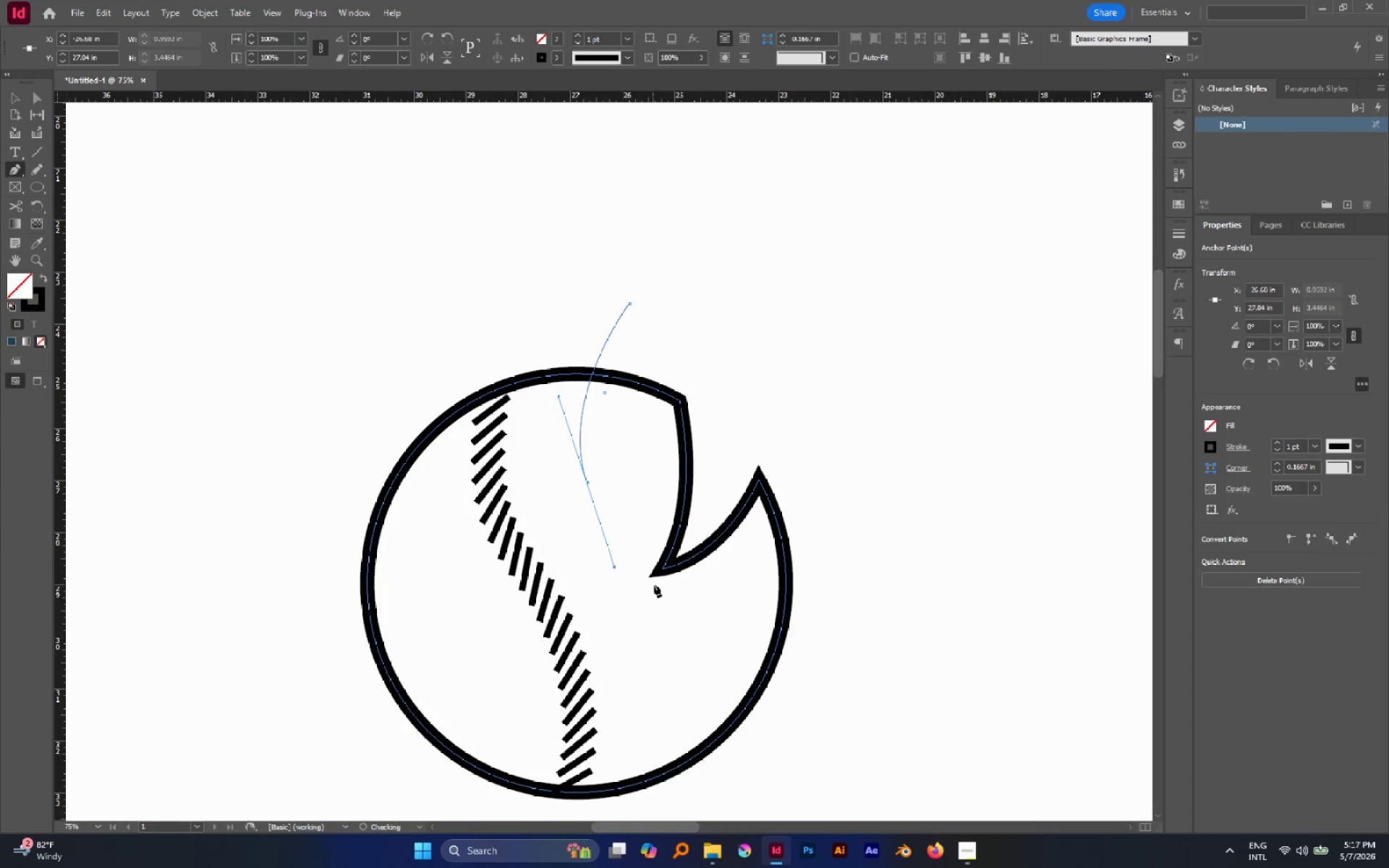 
hold_key(key=Space, duration=1.53)
 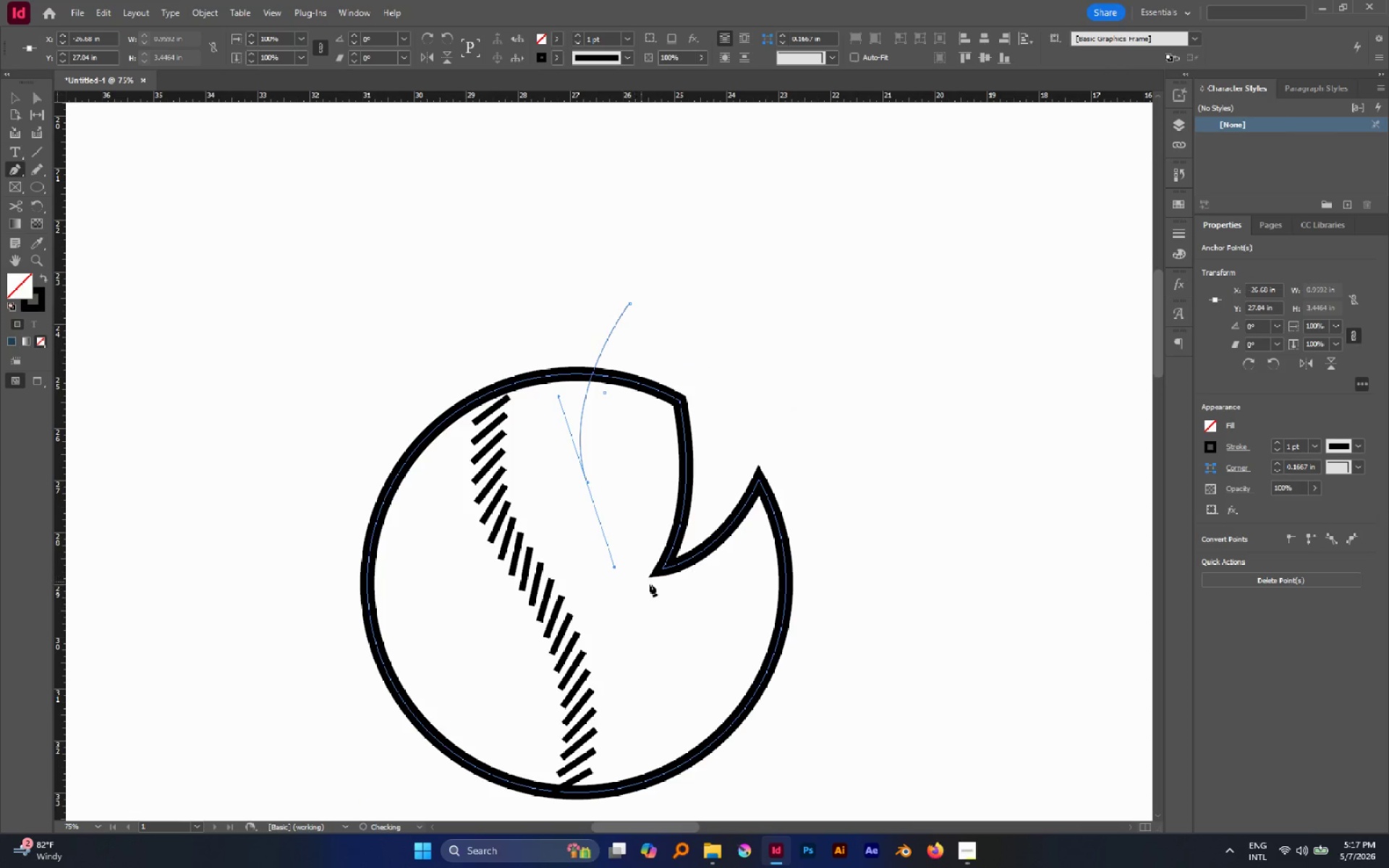 
hold_key(key=Space, duration=0.47)
 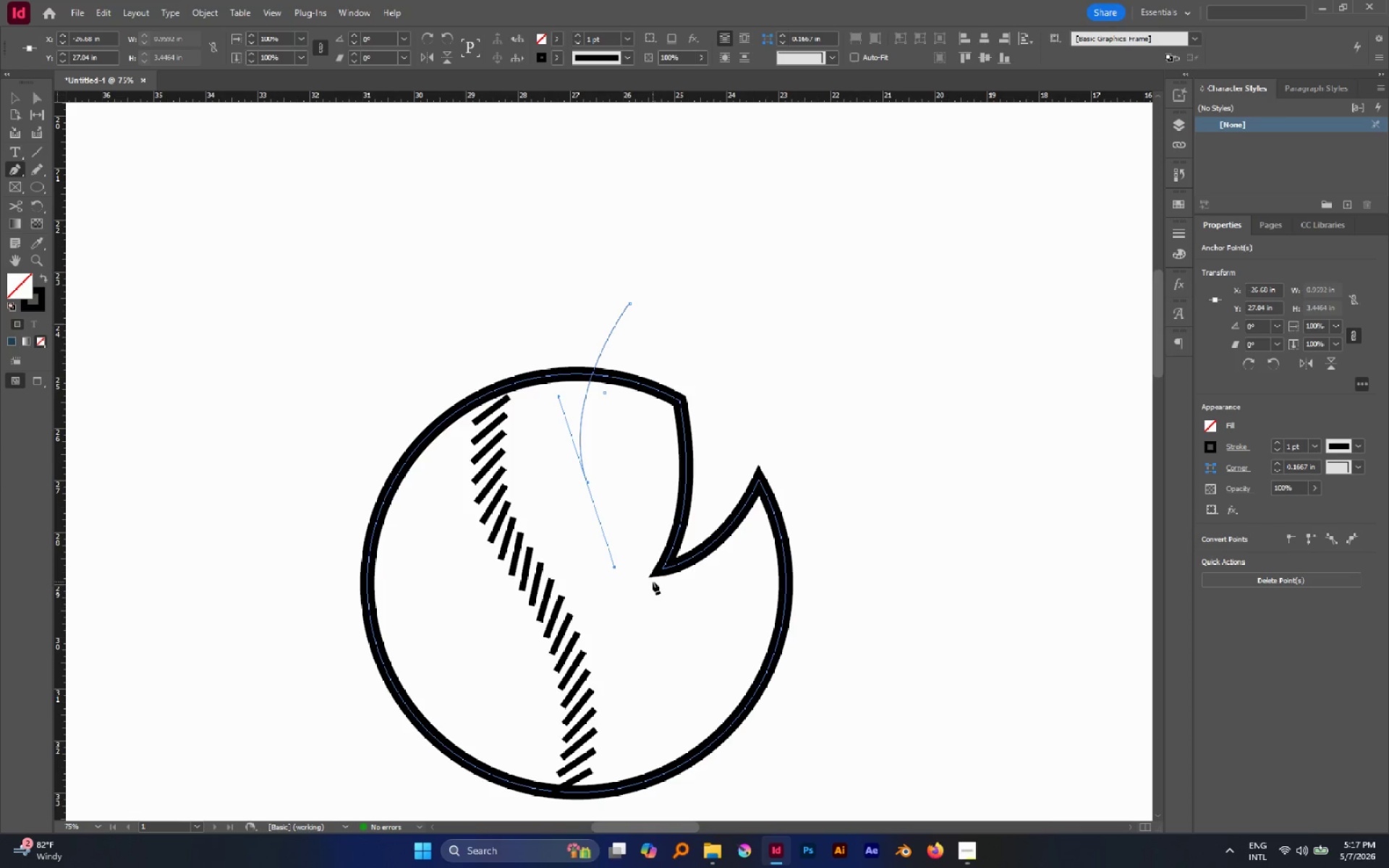 
left_click([648, 576])
 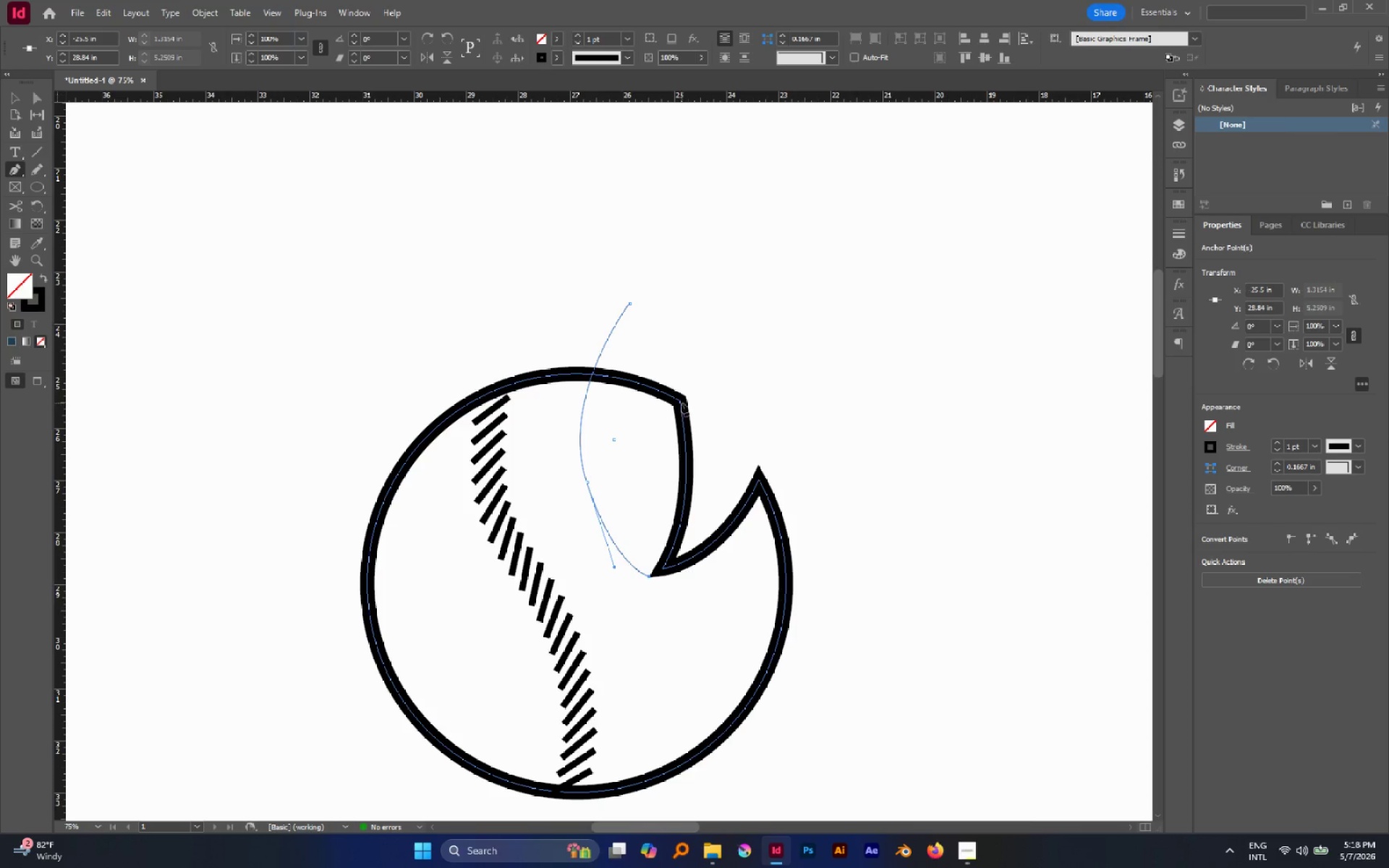 
left_click_drag(start_coordinate=[668, 407], to_coordinate=[663, 397])
 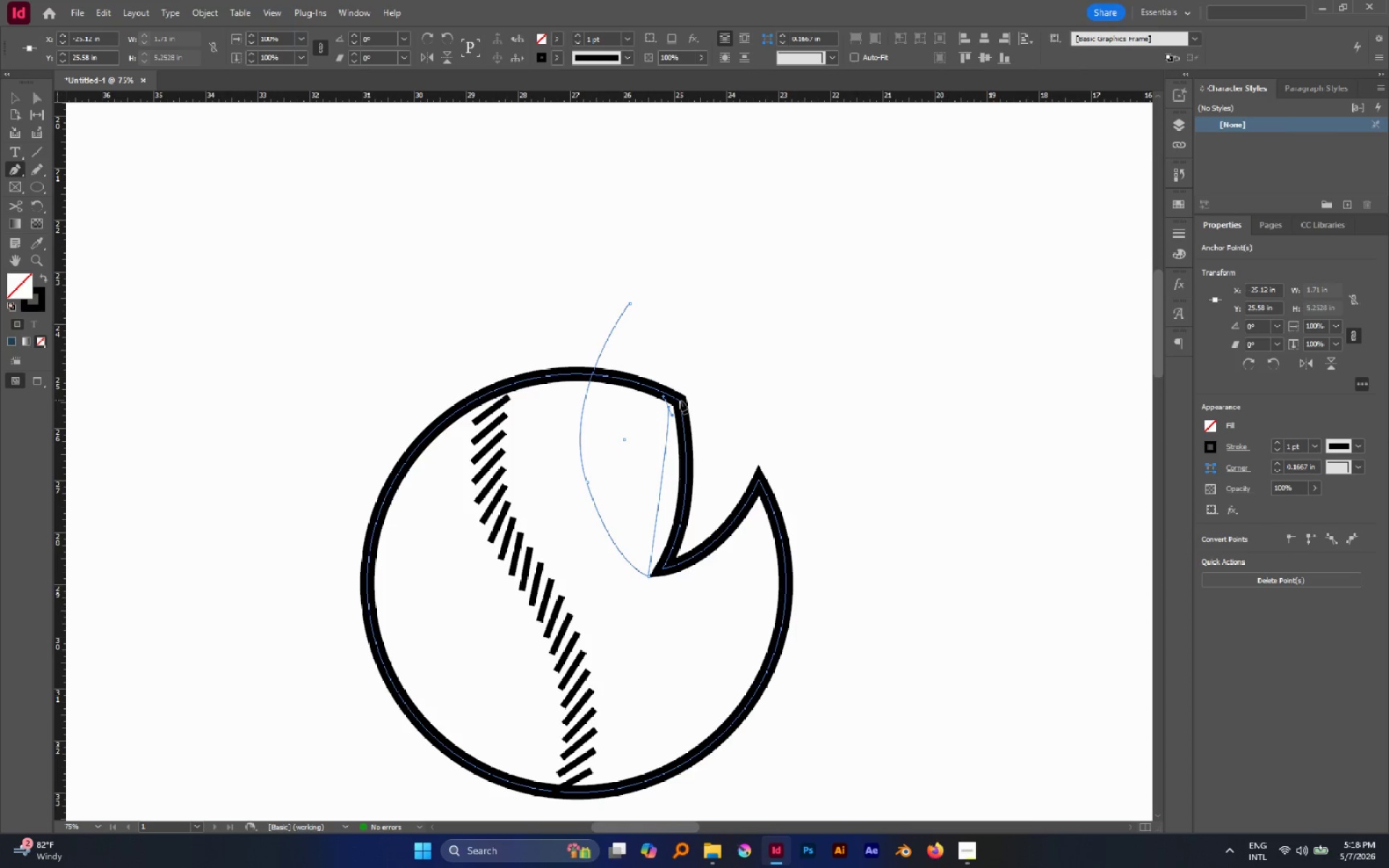 
left_click([680, 402])
 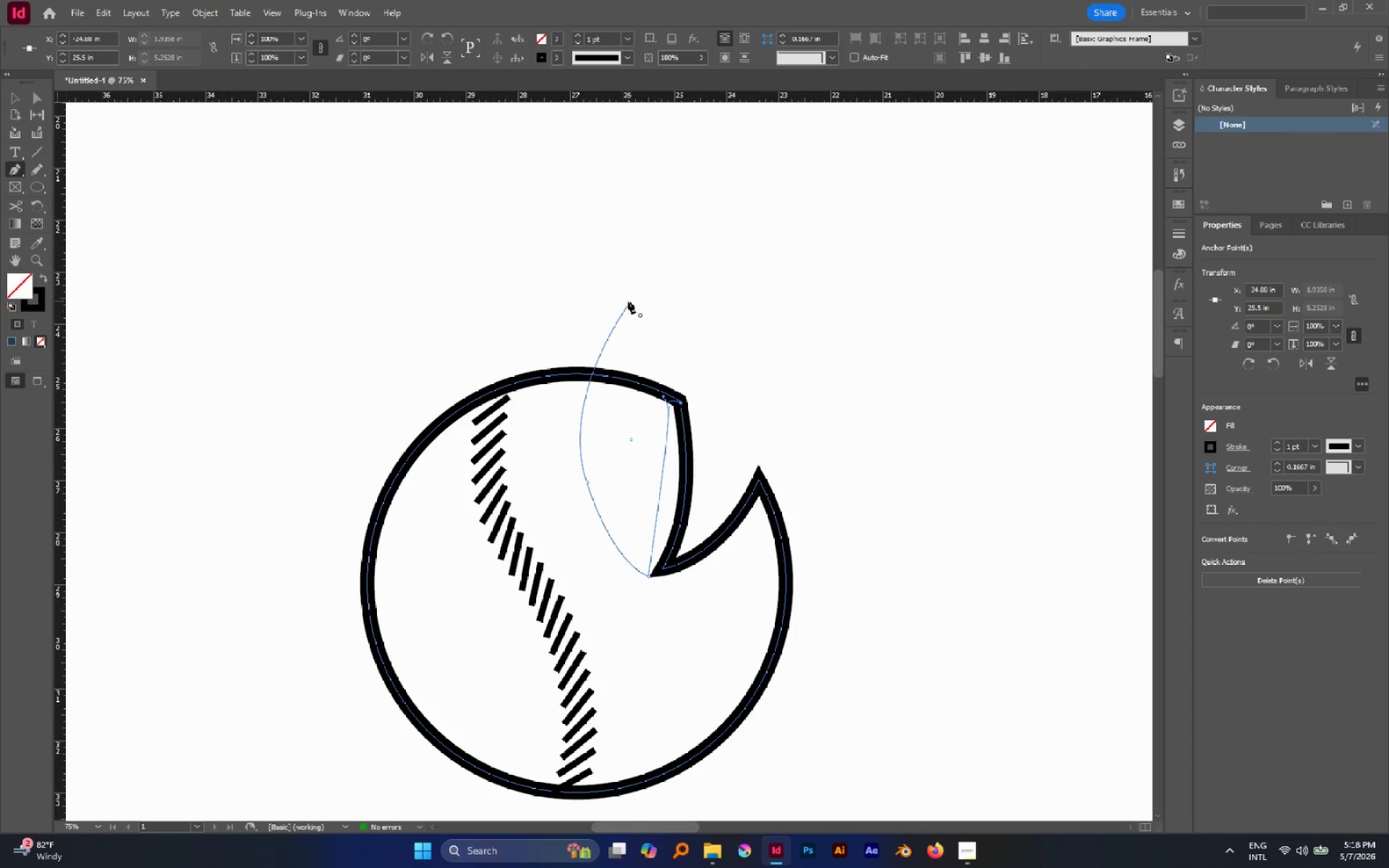 
left_click_drag(start_coordinate=[630, 304], to_coordinate=[692, 360])
 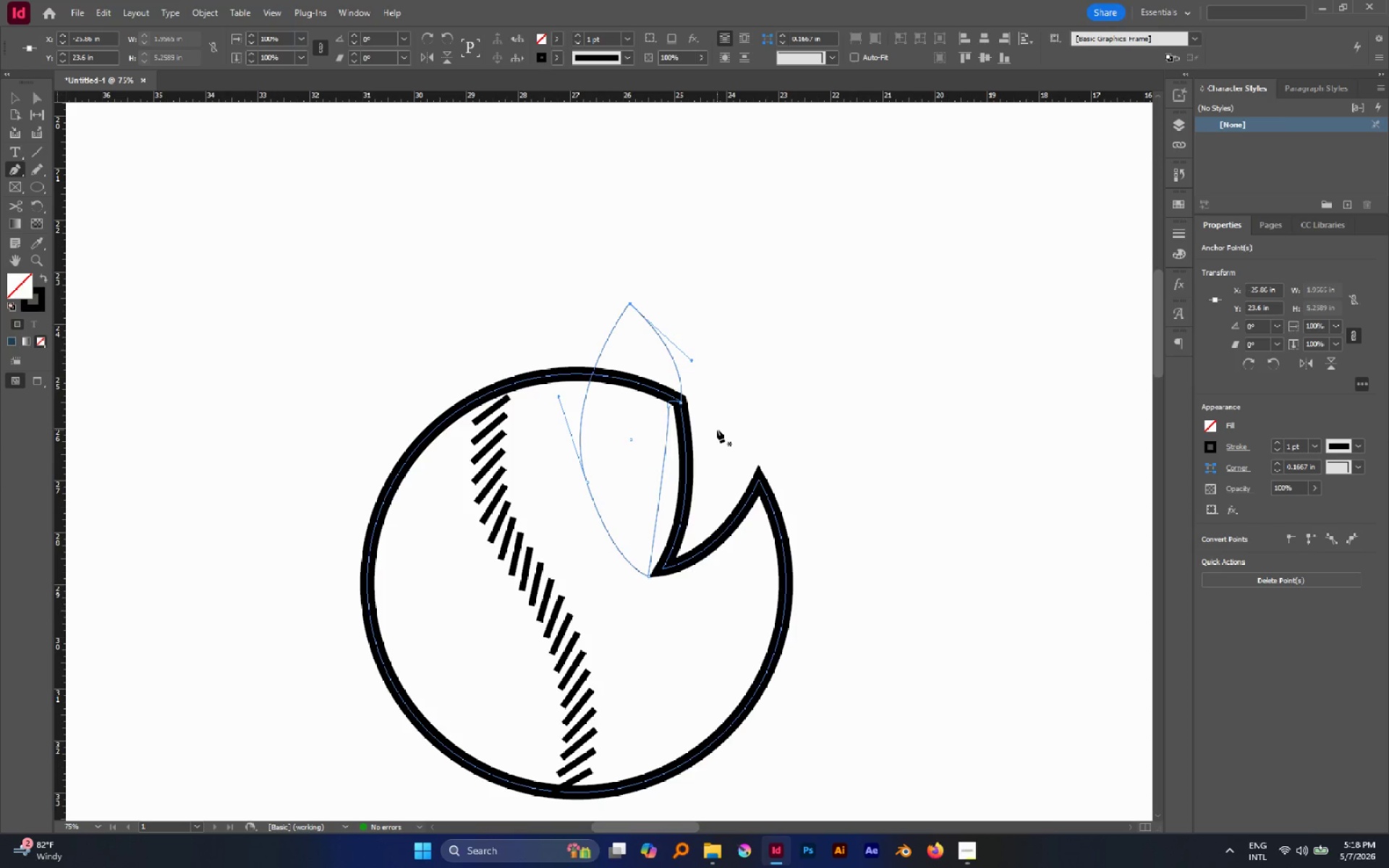 
key(V)
 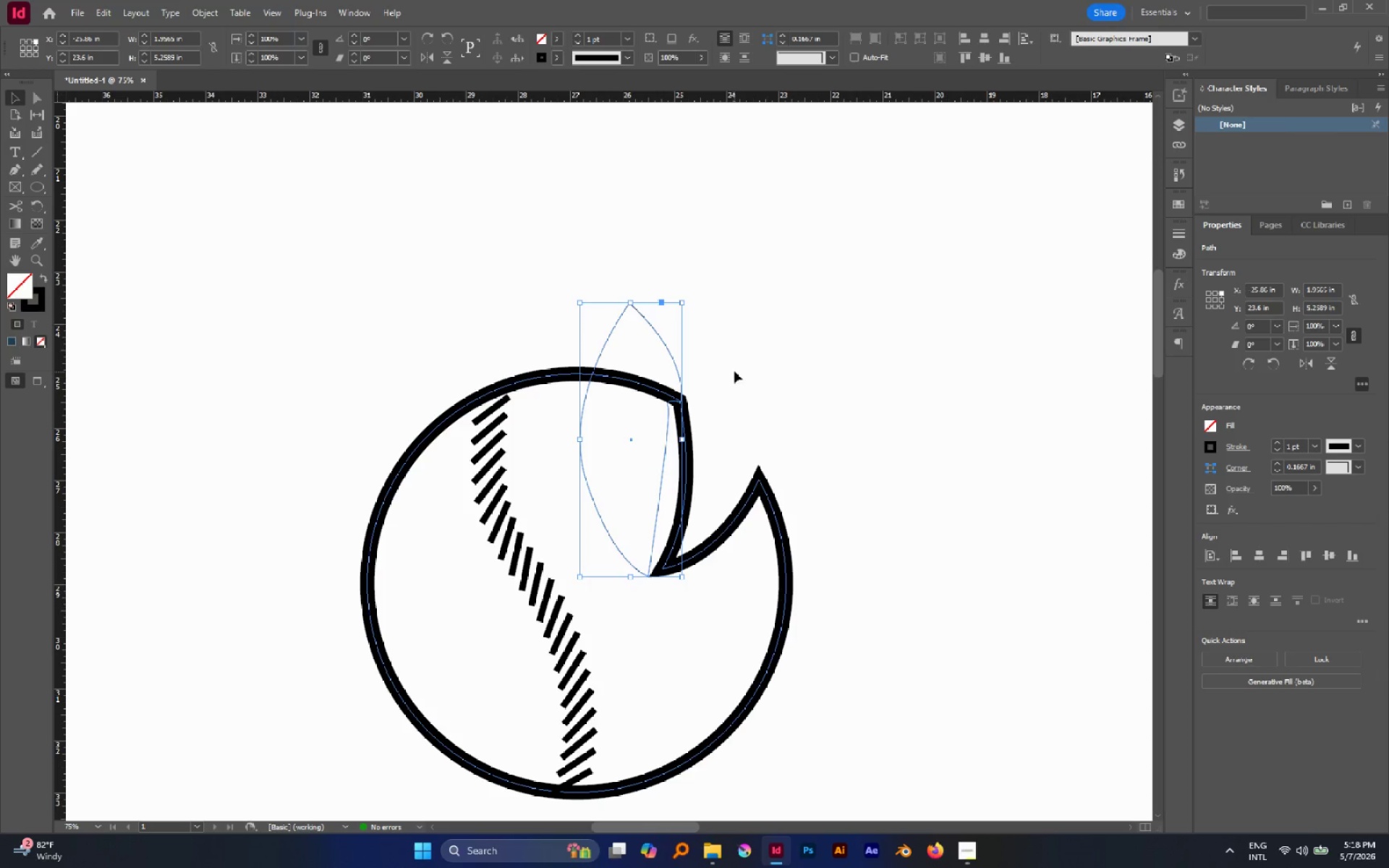 
left_click_drag(start_coordinate=[734, 371], to_coordinate=[652, 441])
 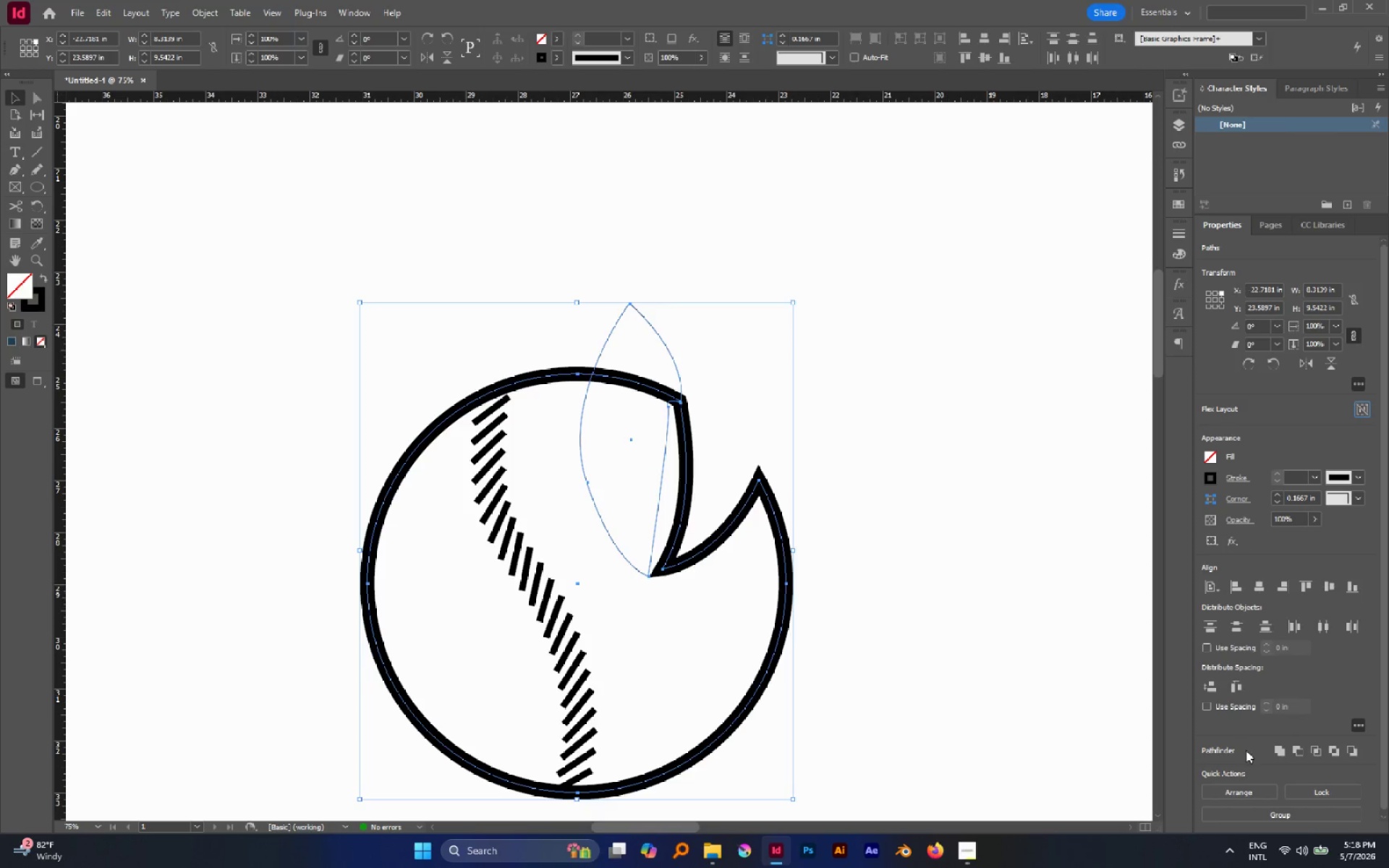 
left_click([1280, 753])
 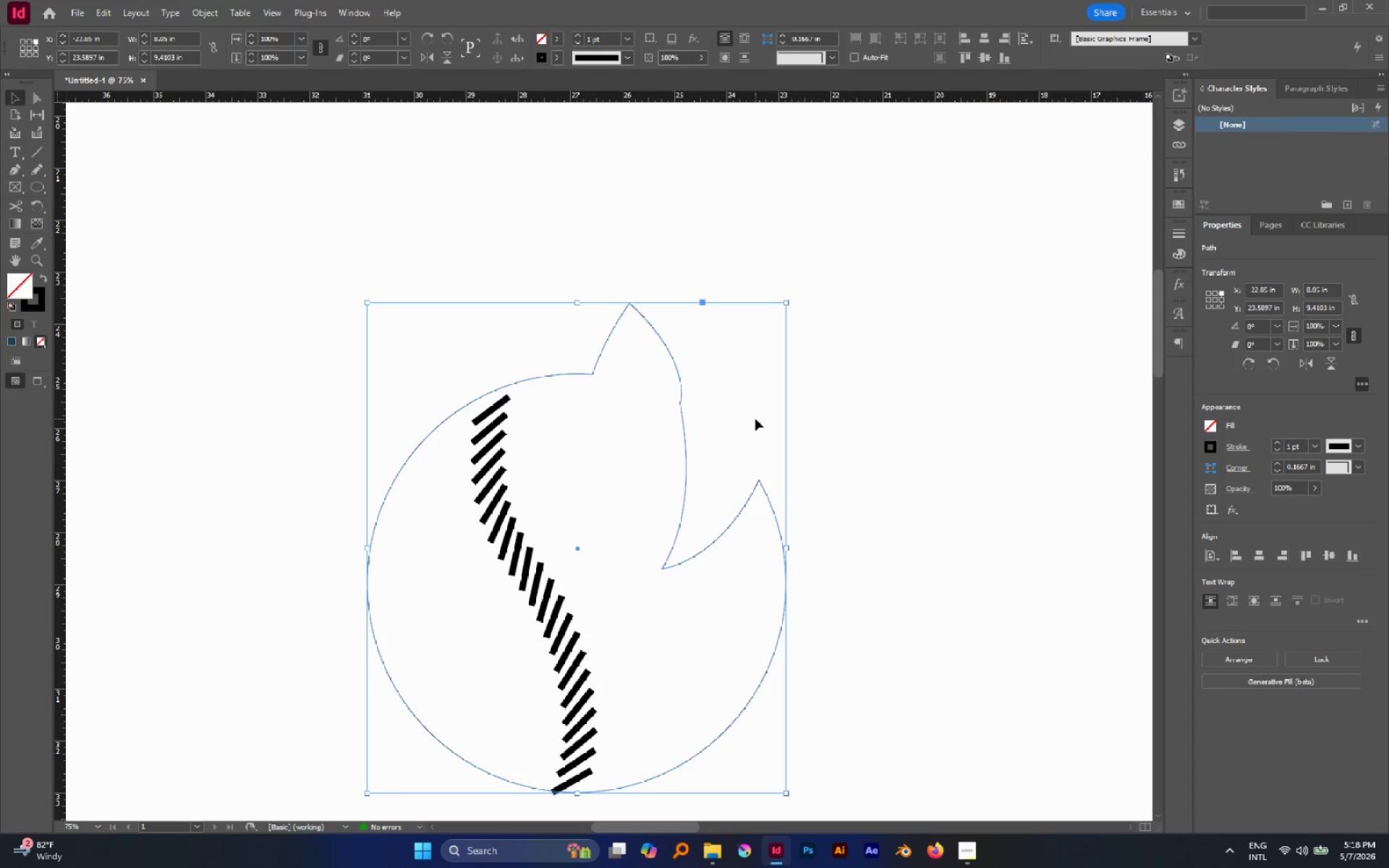 
key(A)
 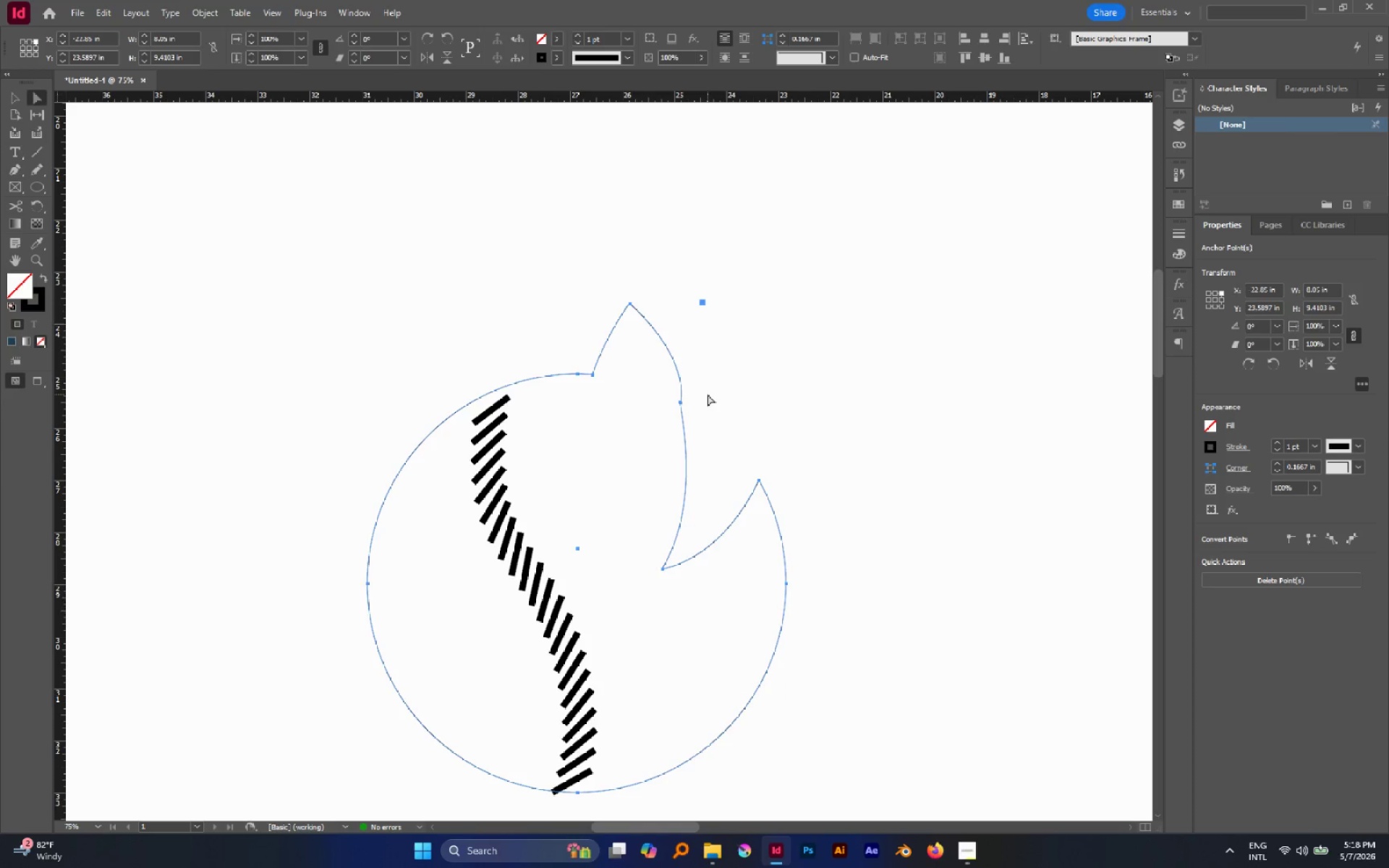 
left_click([708, 394])
 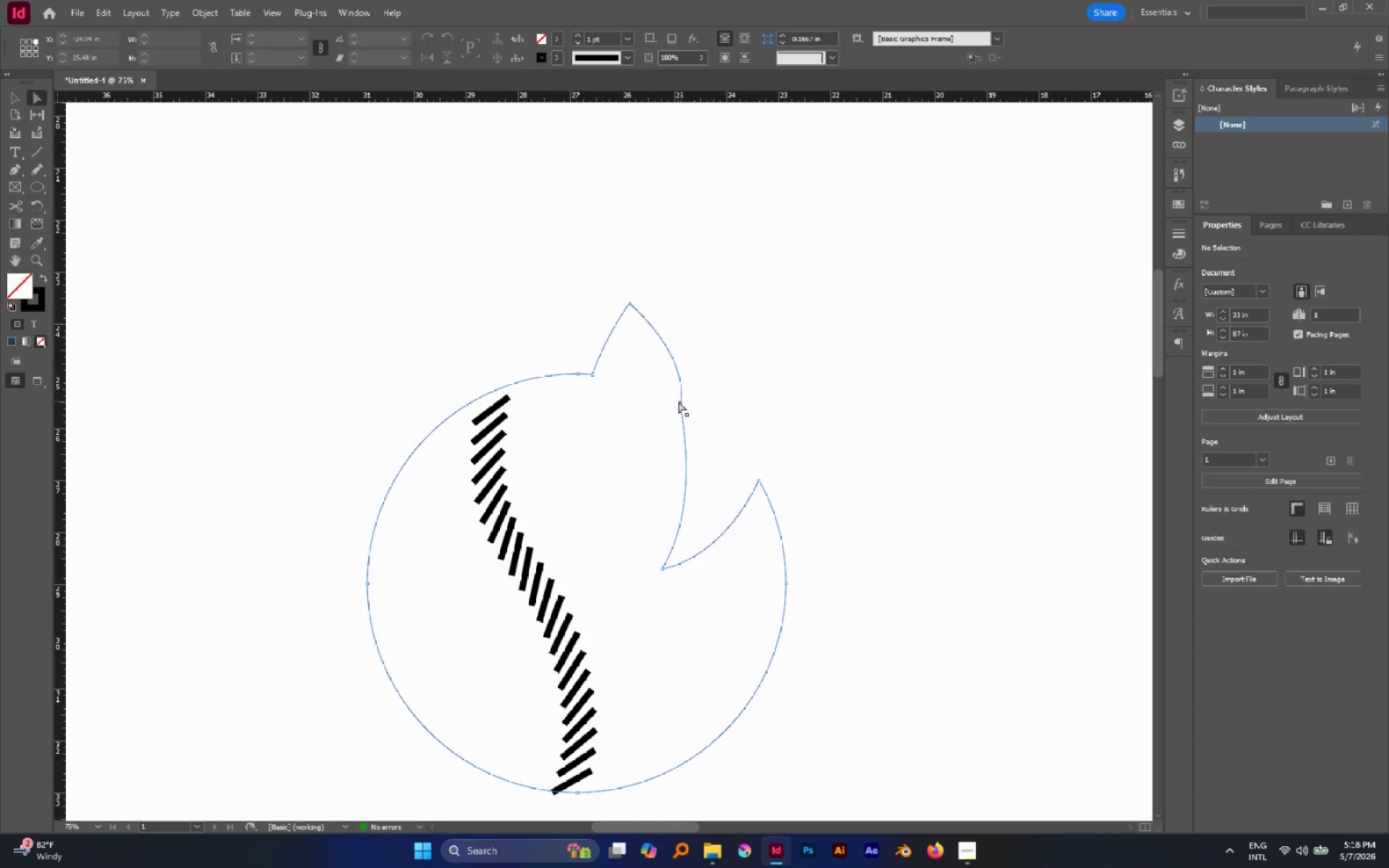 
left_click([679, 401])
 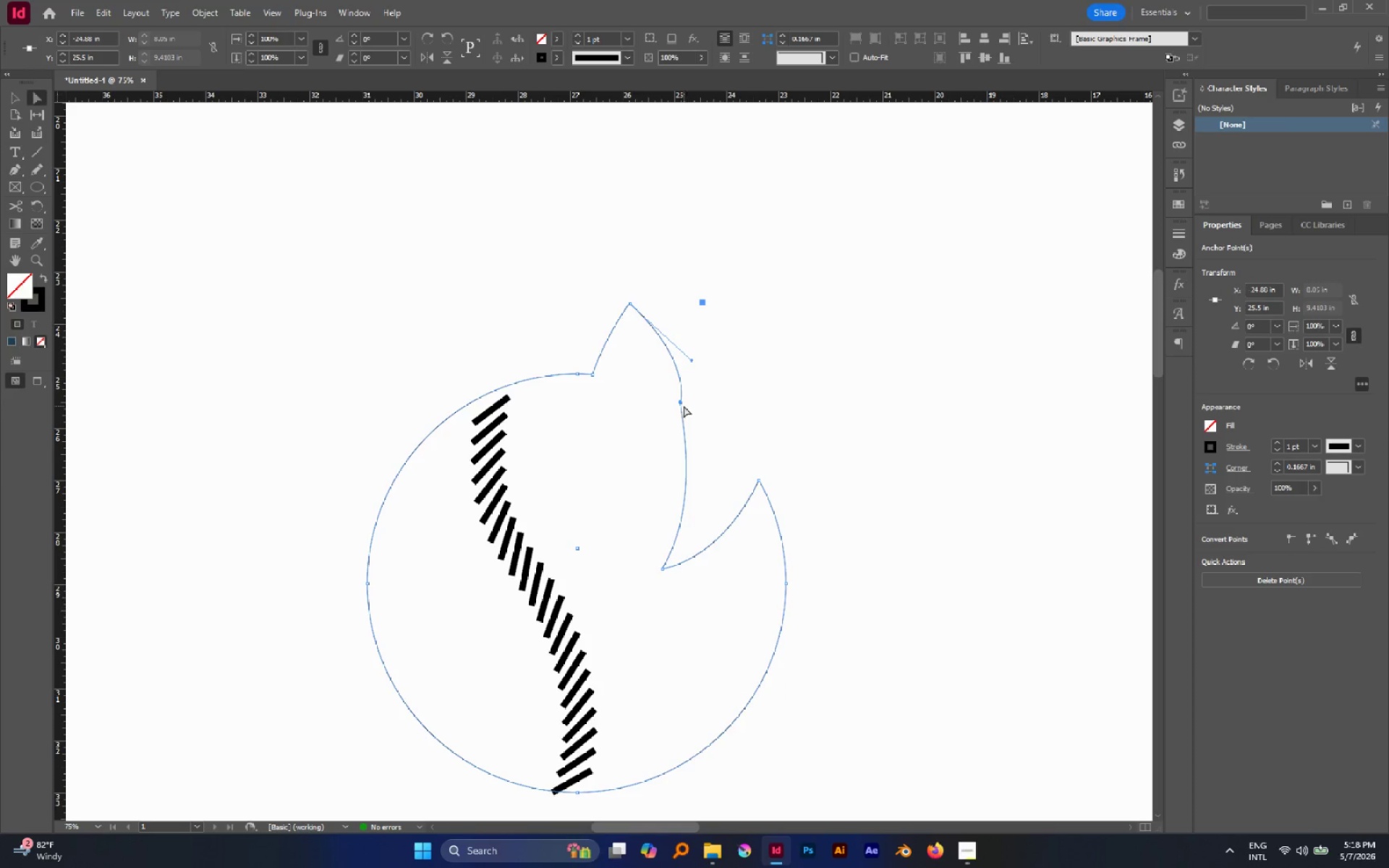 
left_click([682, 405])
 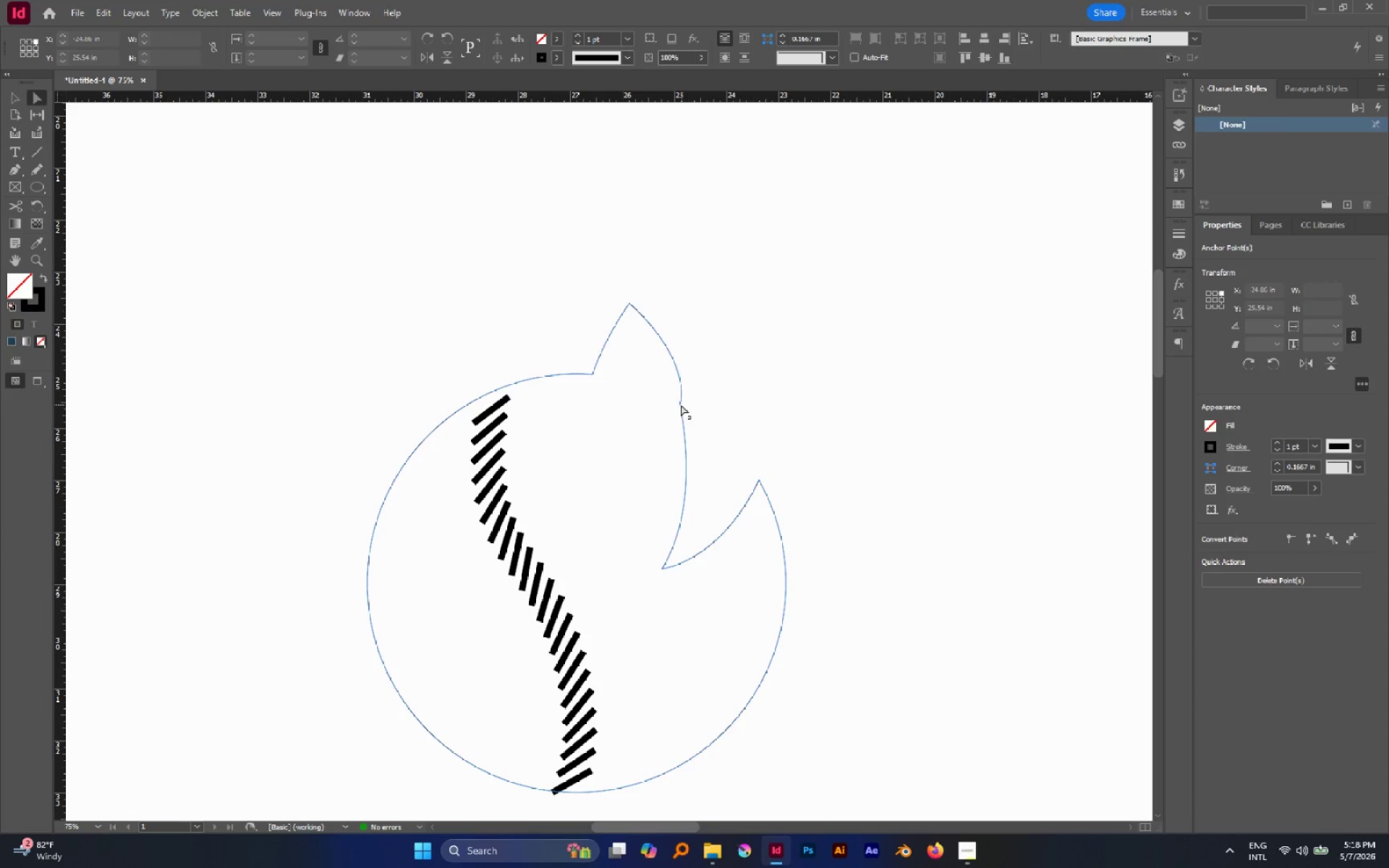 
left_click([681, 404])
 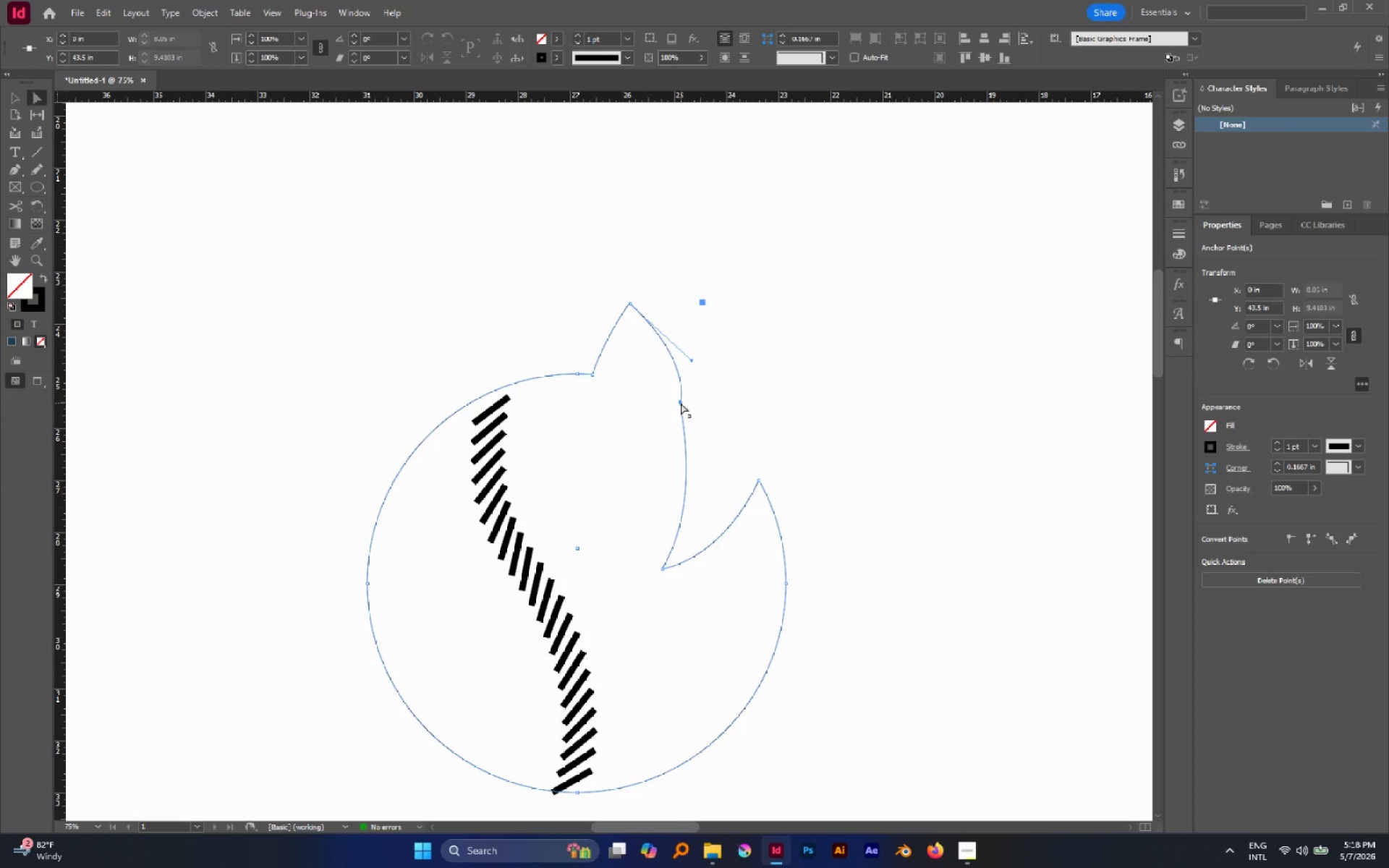 
left_click([681, 403])
 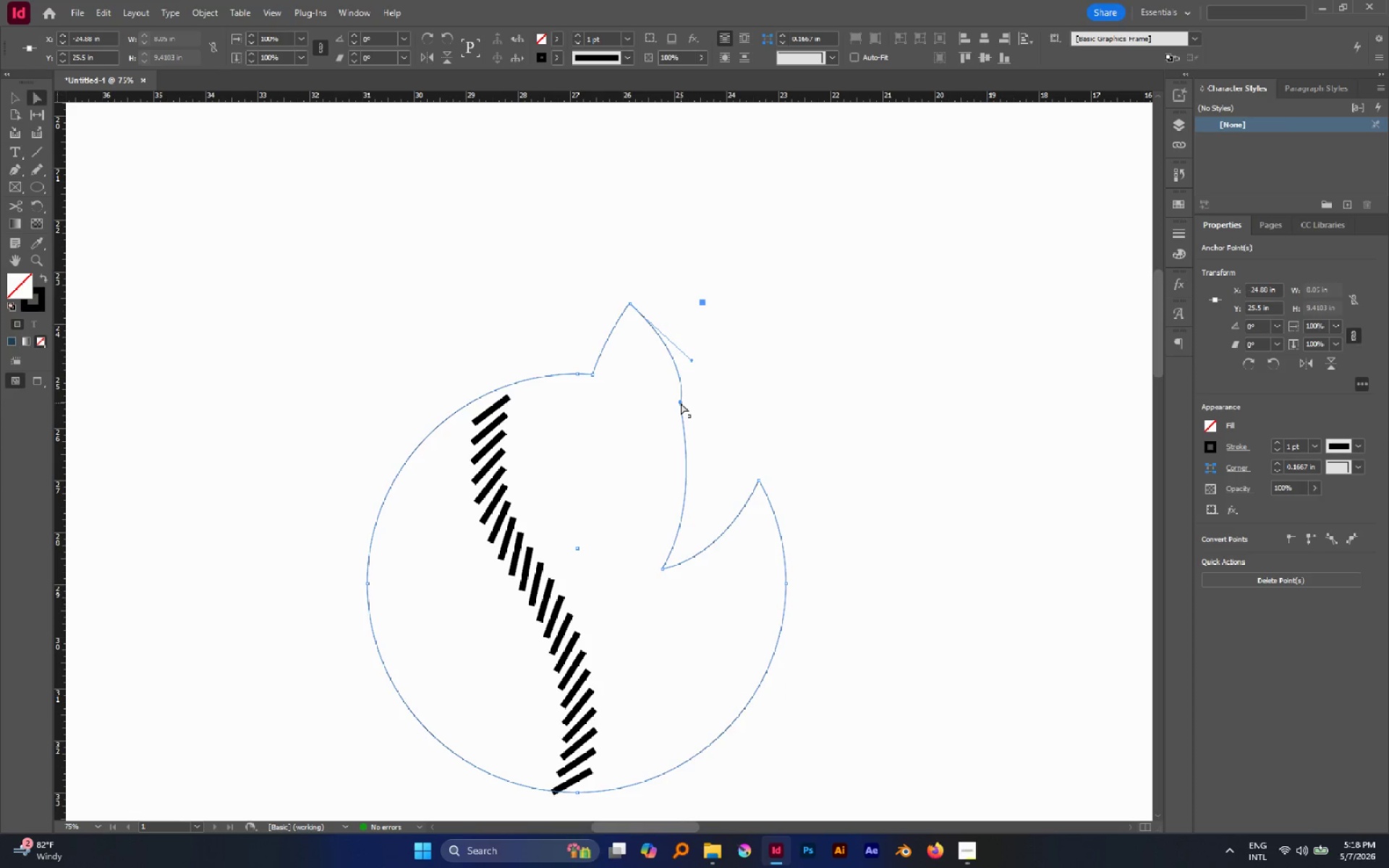 
left_click_drag(start_coordinate=[681, 403], to_coordinate=[736, 401])
 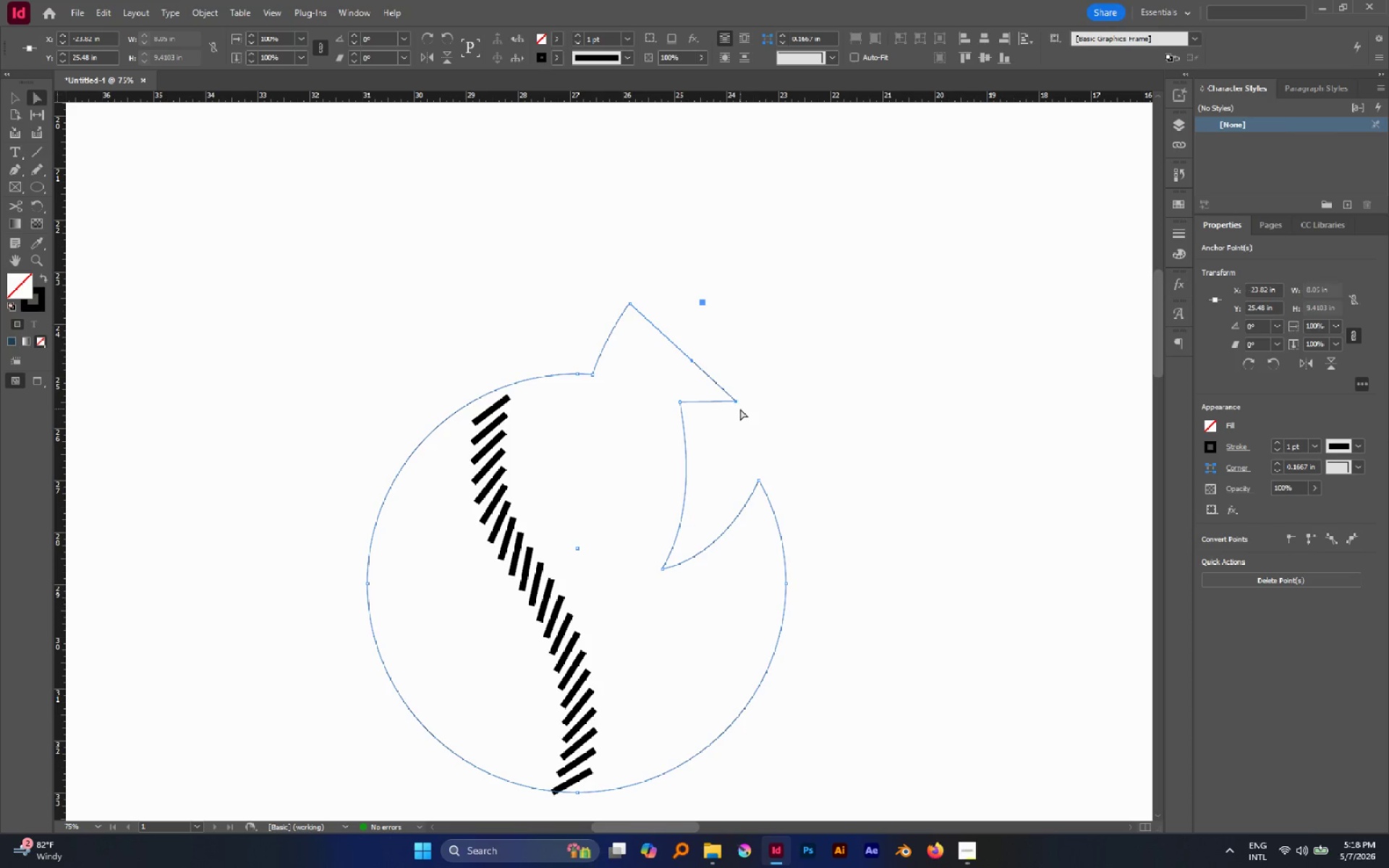 
wait(6.62)
 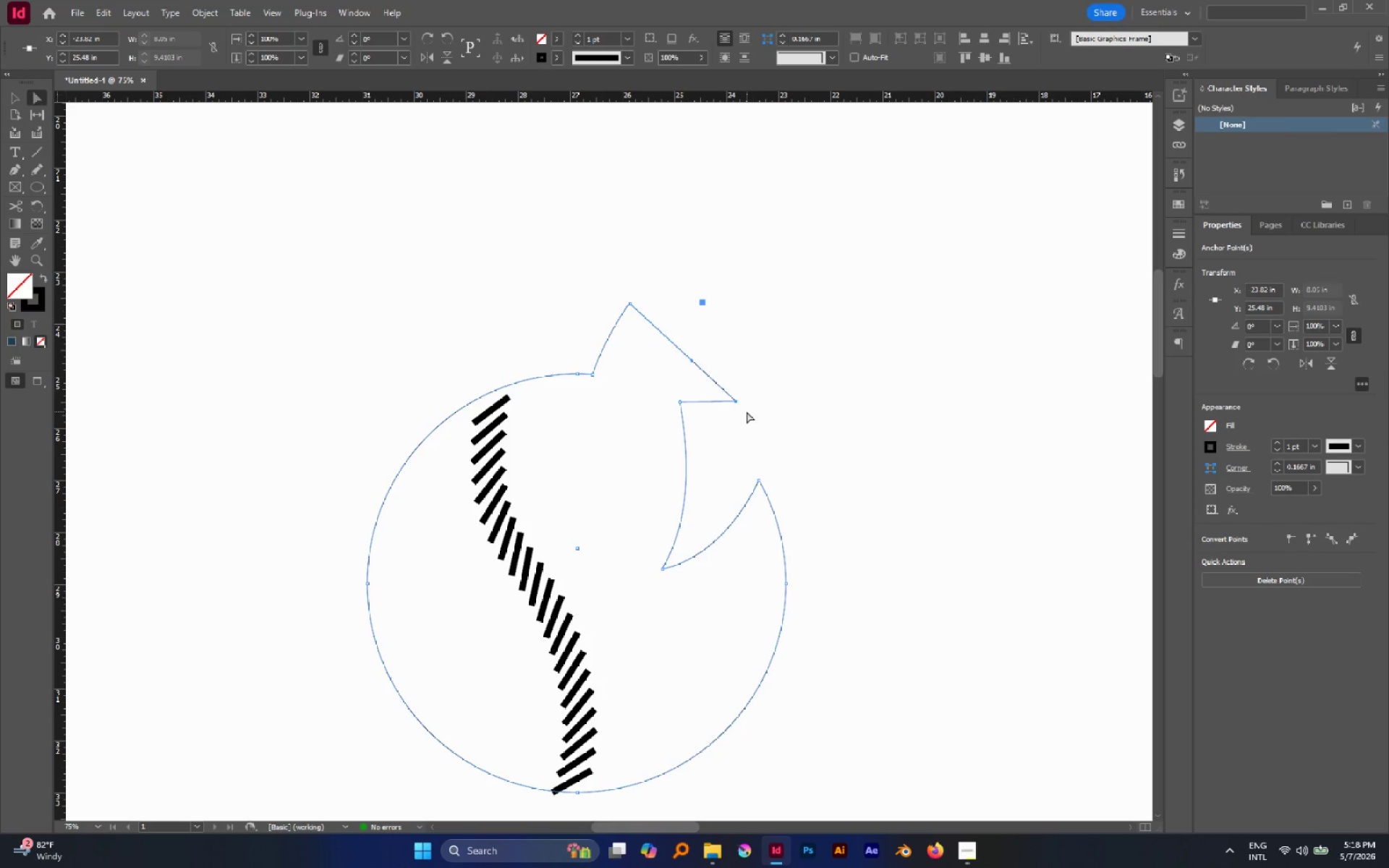 
key(P)
 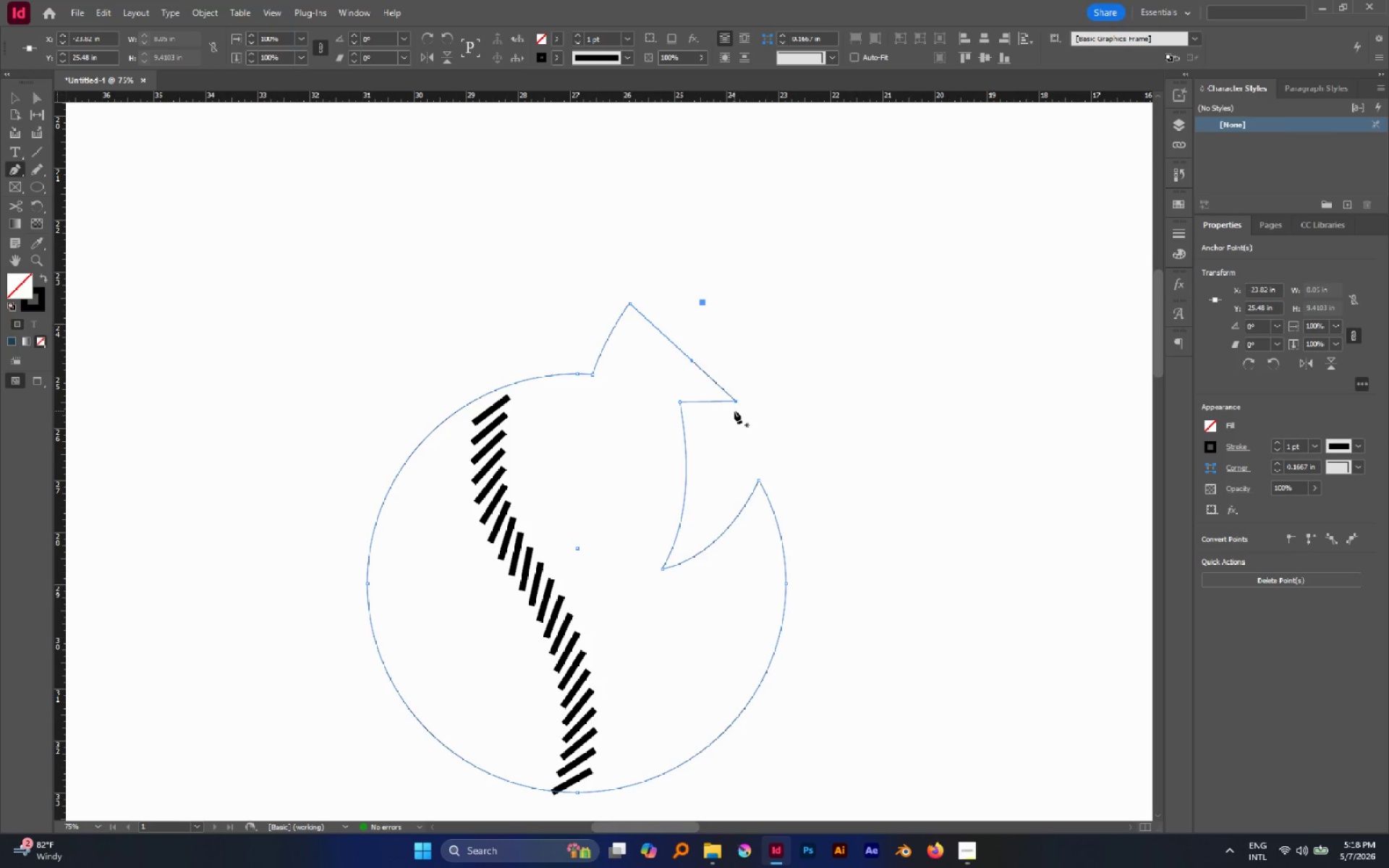 
wait(10.06)
 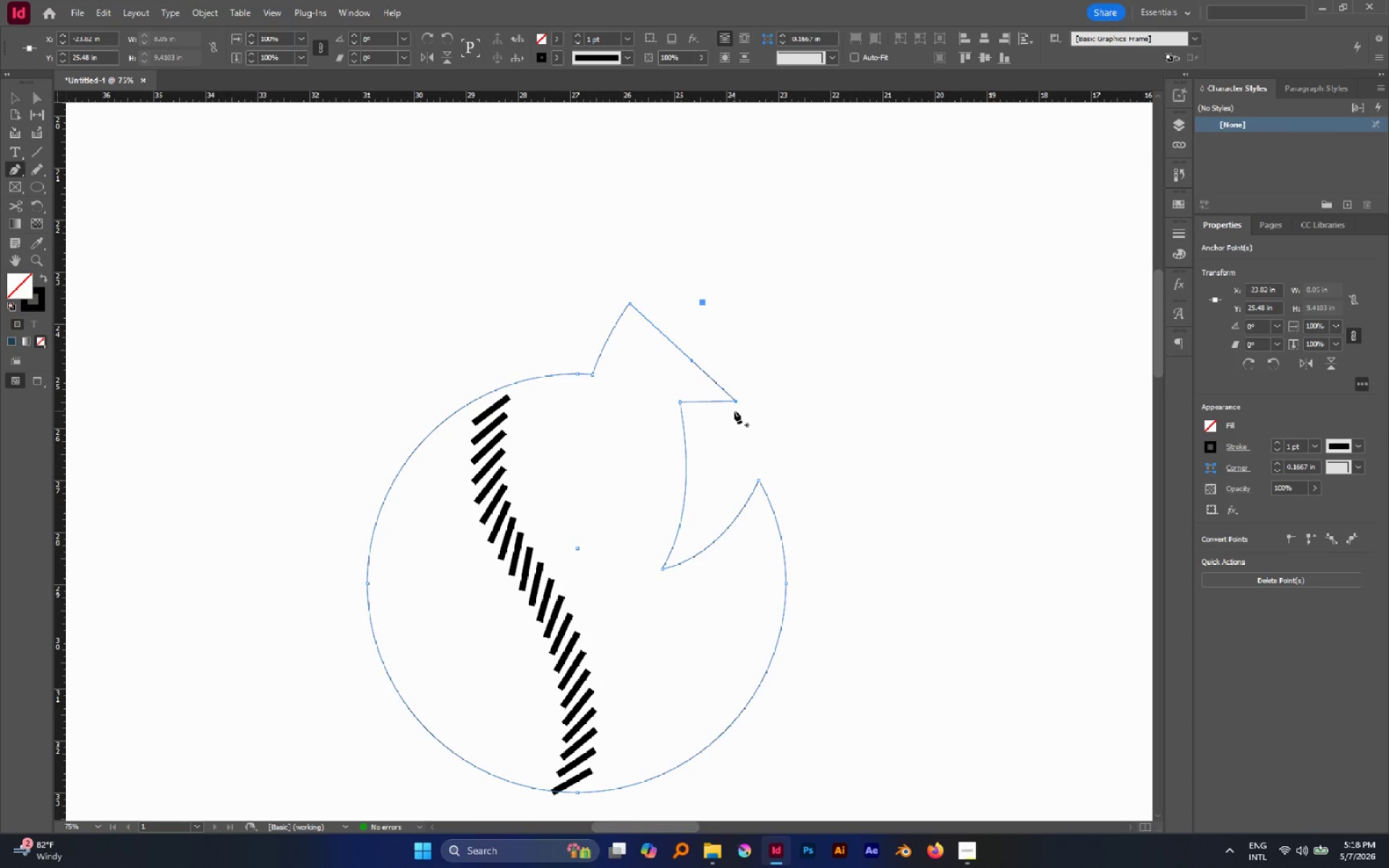 
left_click([736, 401])
 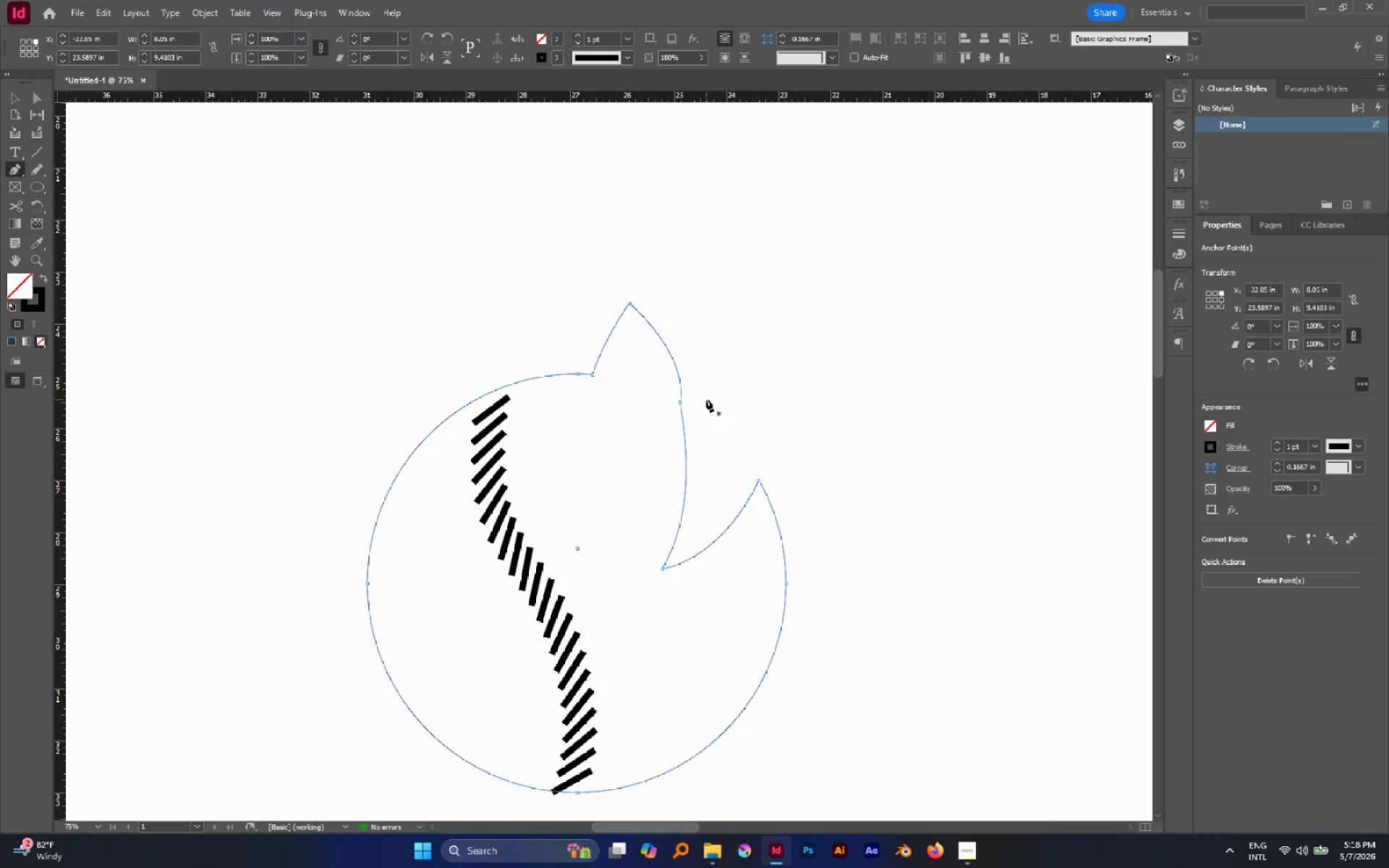 
wait(7.84)
 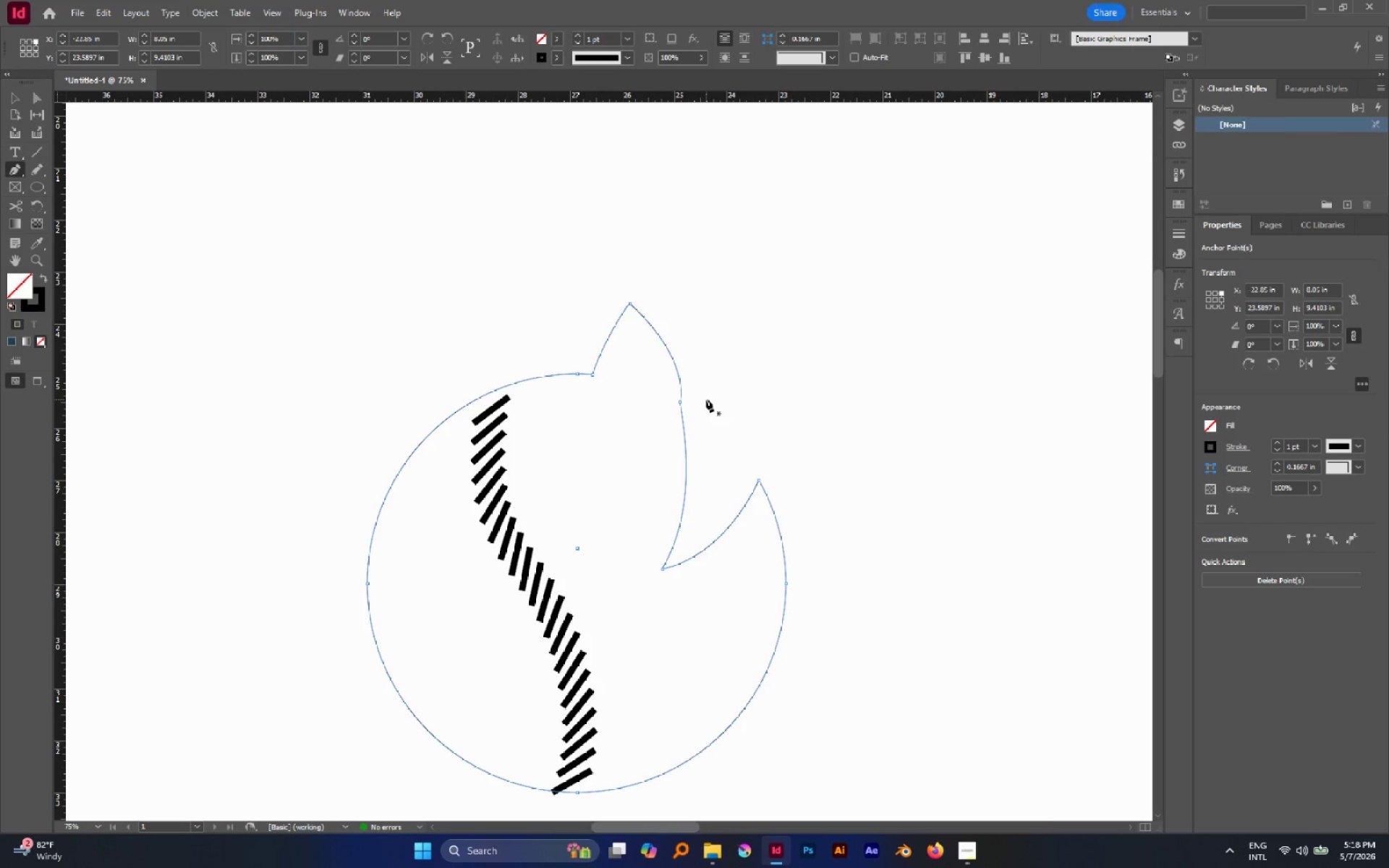 
hold_key(key=AltLeft, duration=4.16)
left_click_drag(start_coordinate=[680, 401], to_coordinate=[666, 352])
 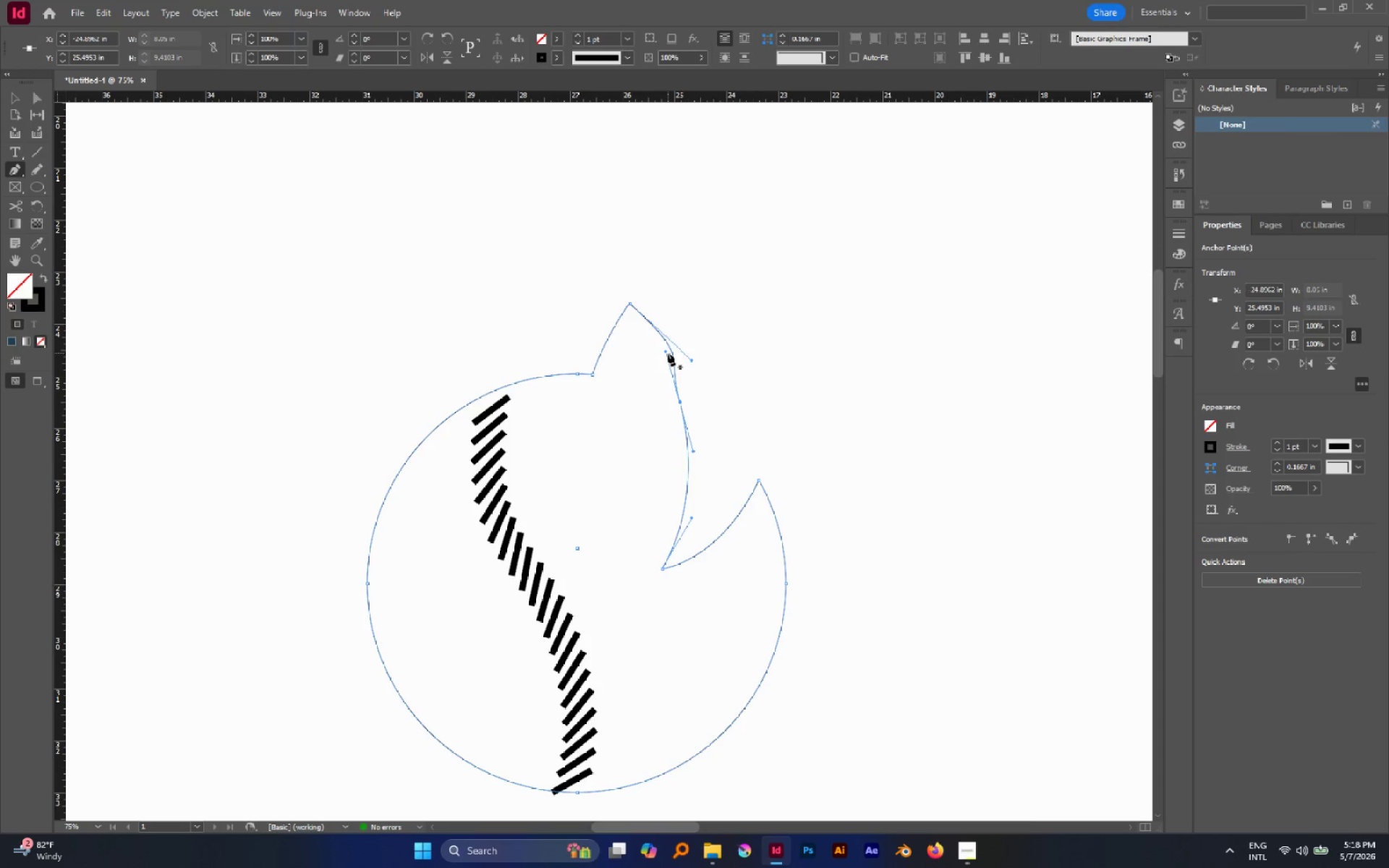 
key(A)
 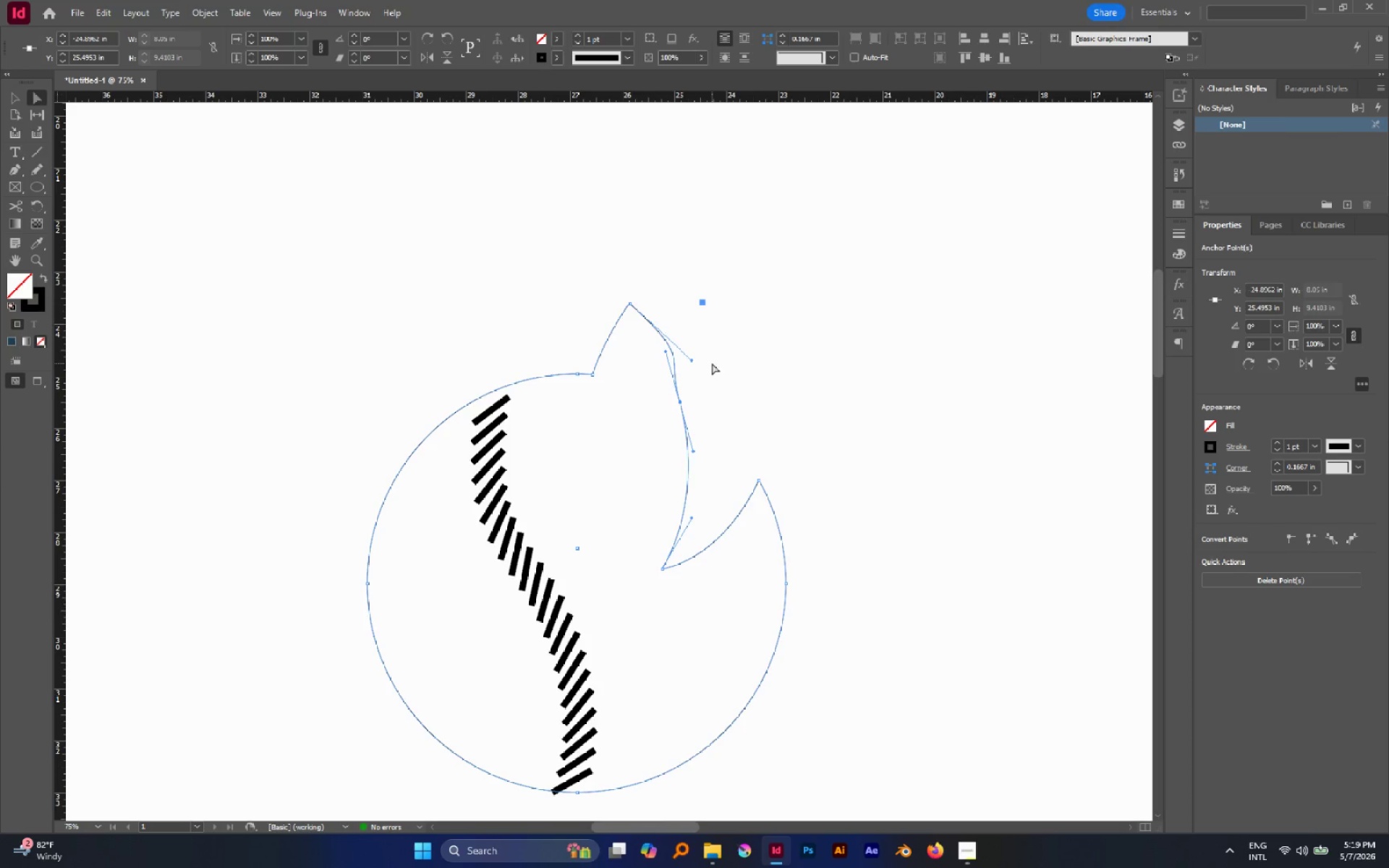 
wait(24.88)
 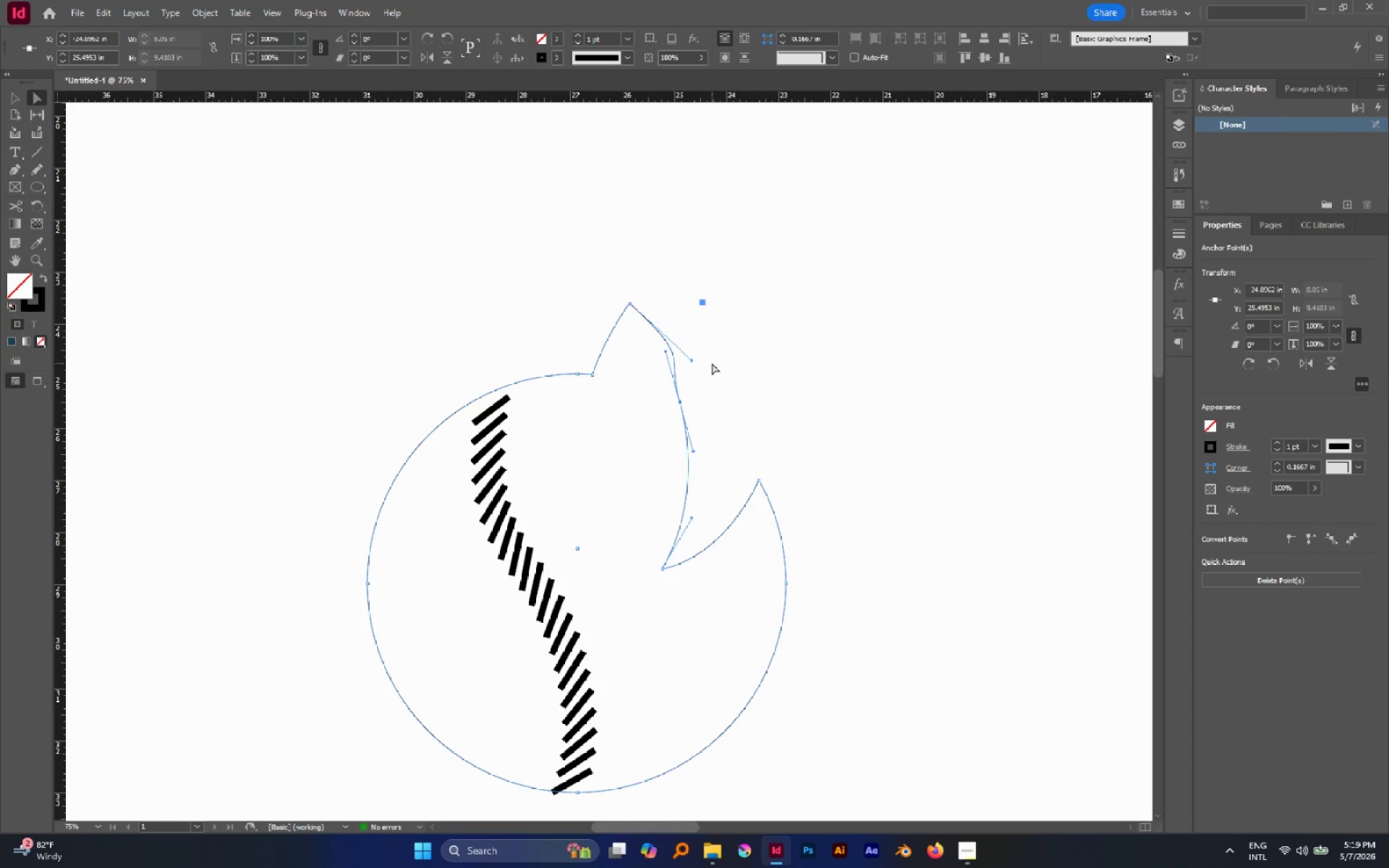 
left_click_drag(start_coordinate=[690, 396], to_coordinate=[664, 412])
 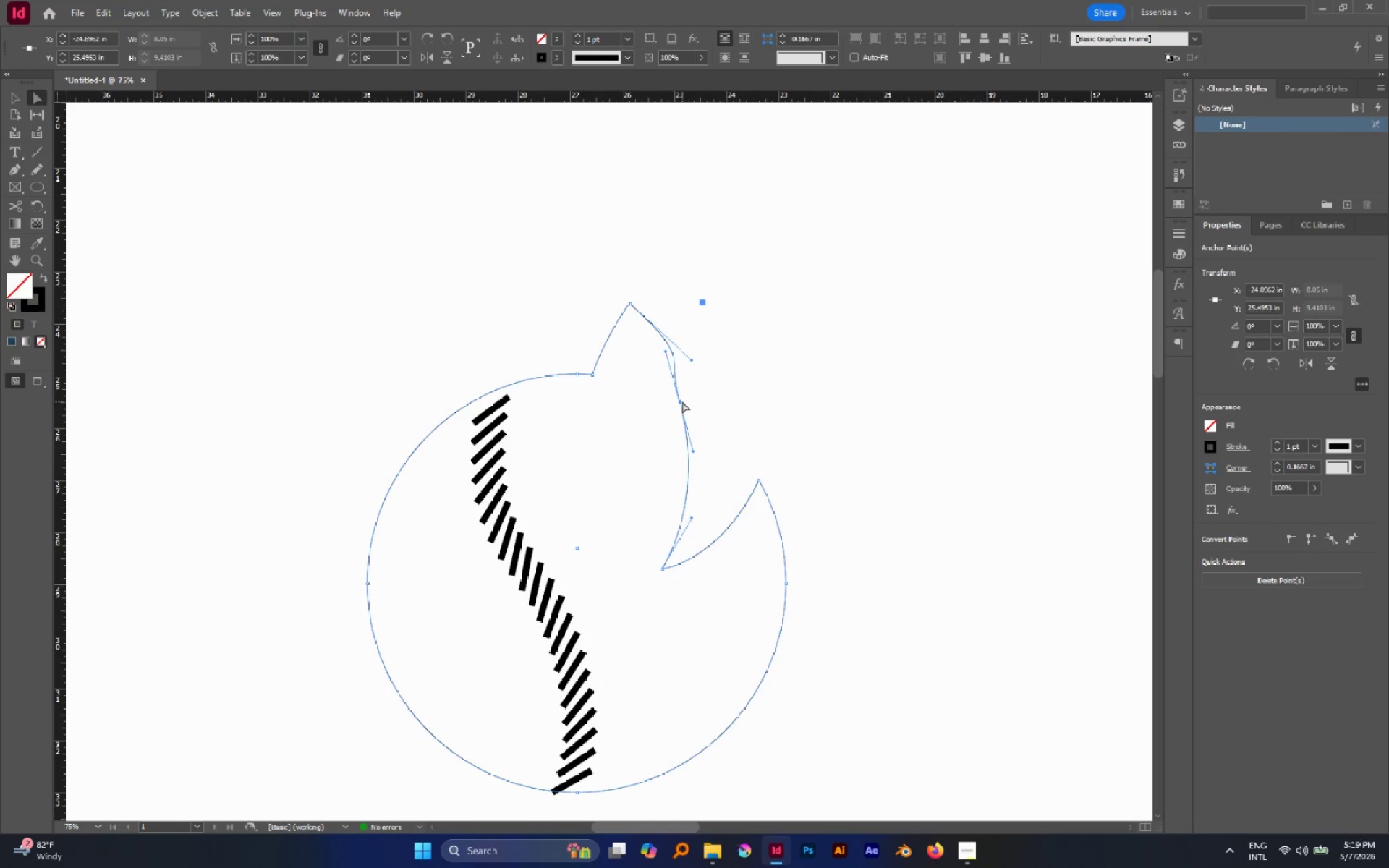 
left_click_drag(start_coordinate=[681, 401], to_coordinate=[700, 405])
 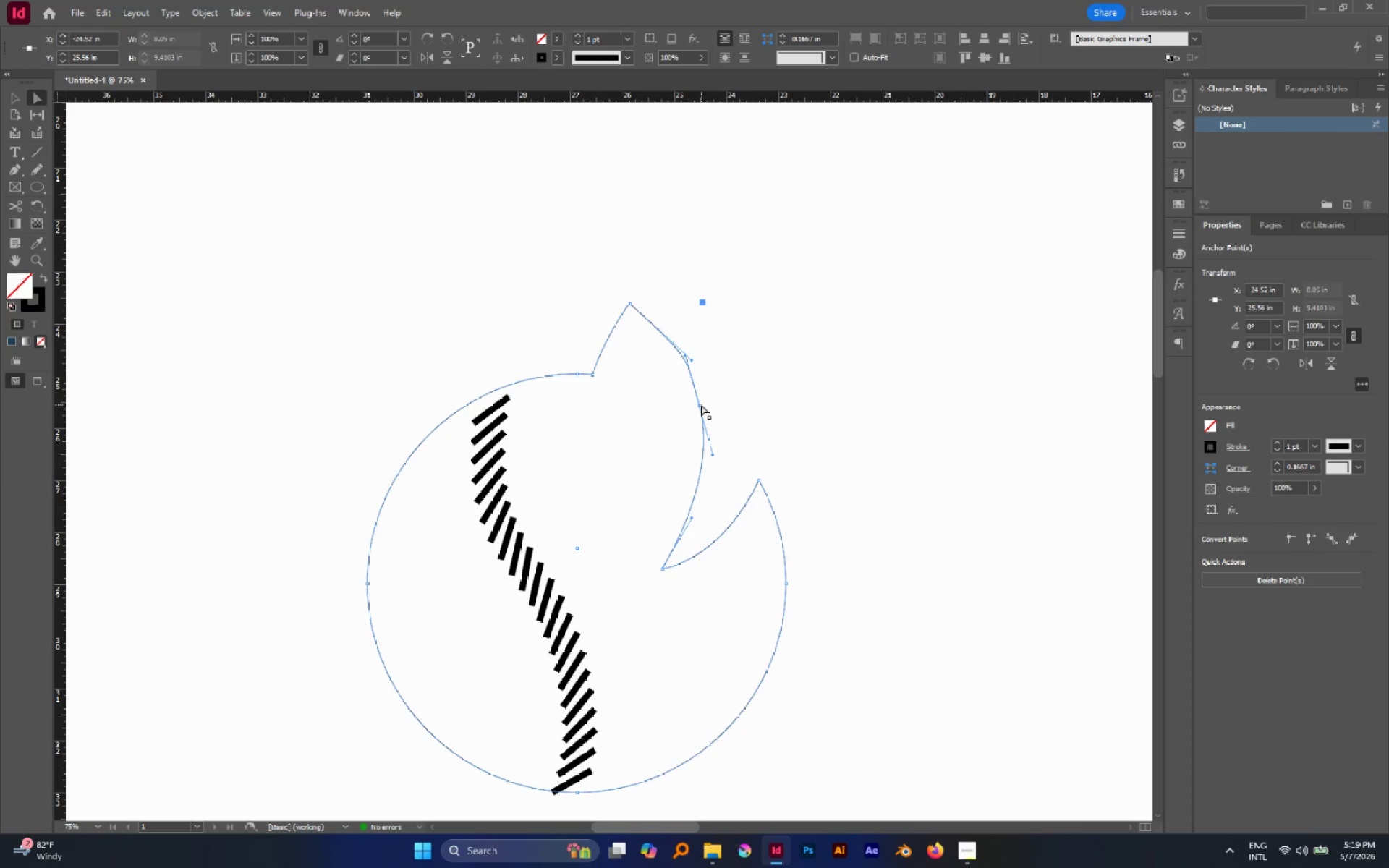 
left_click_drag(start_coordinate=[699, 404], to_coordinate=[708, 411])
 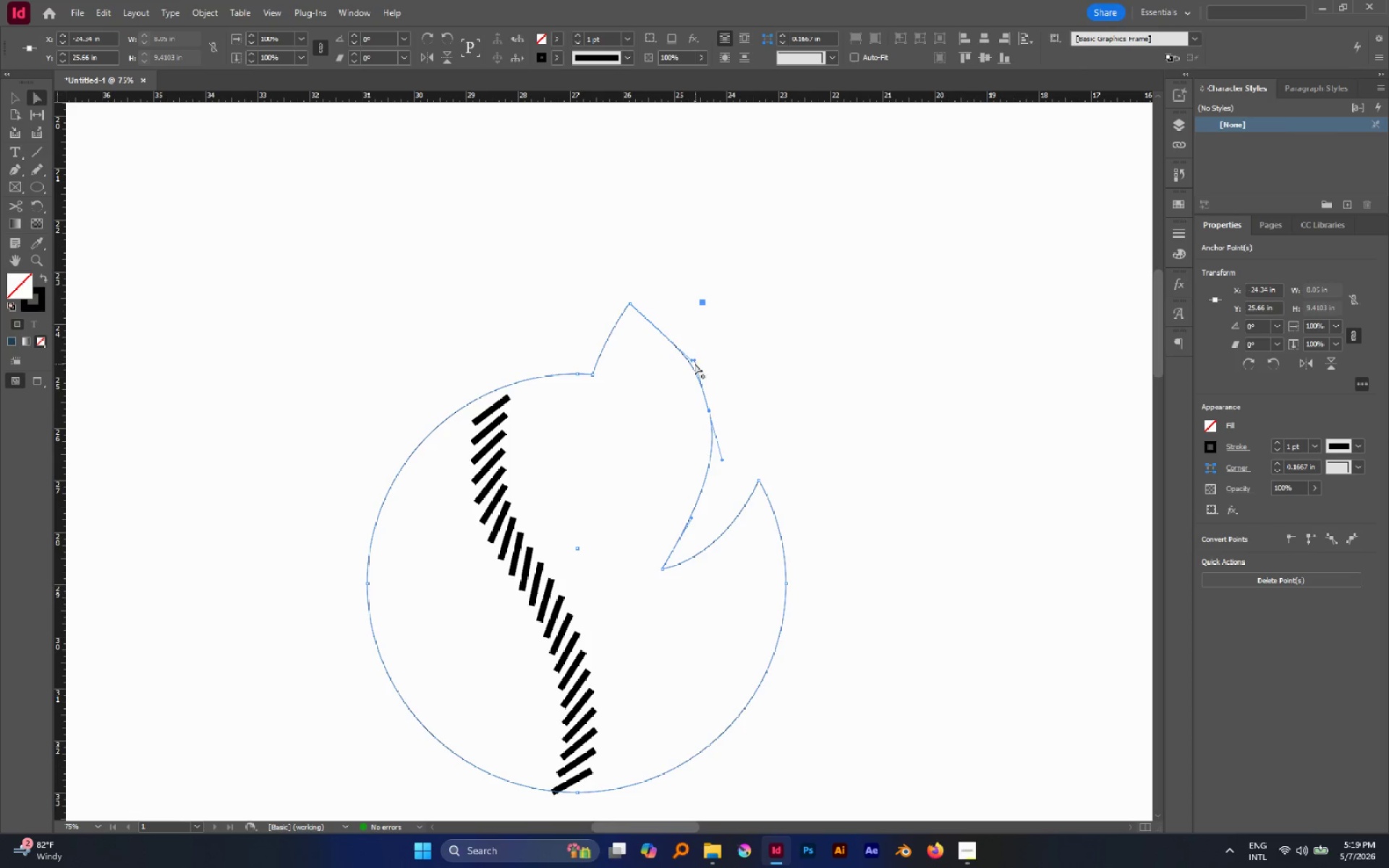 
left_click_drag(start_coordinate=[691, 359], to_coordinate=[675, 336])
 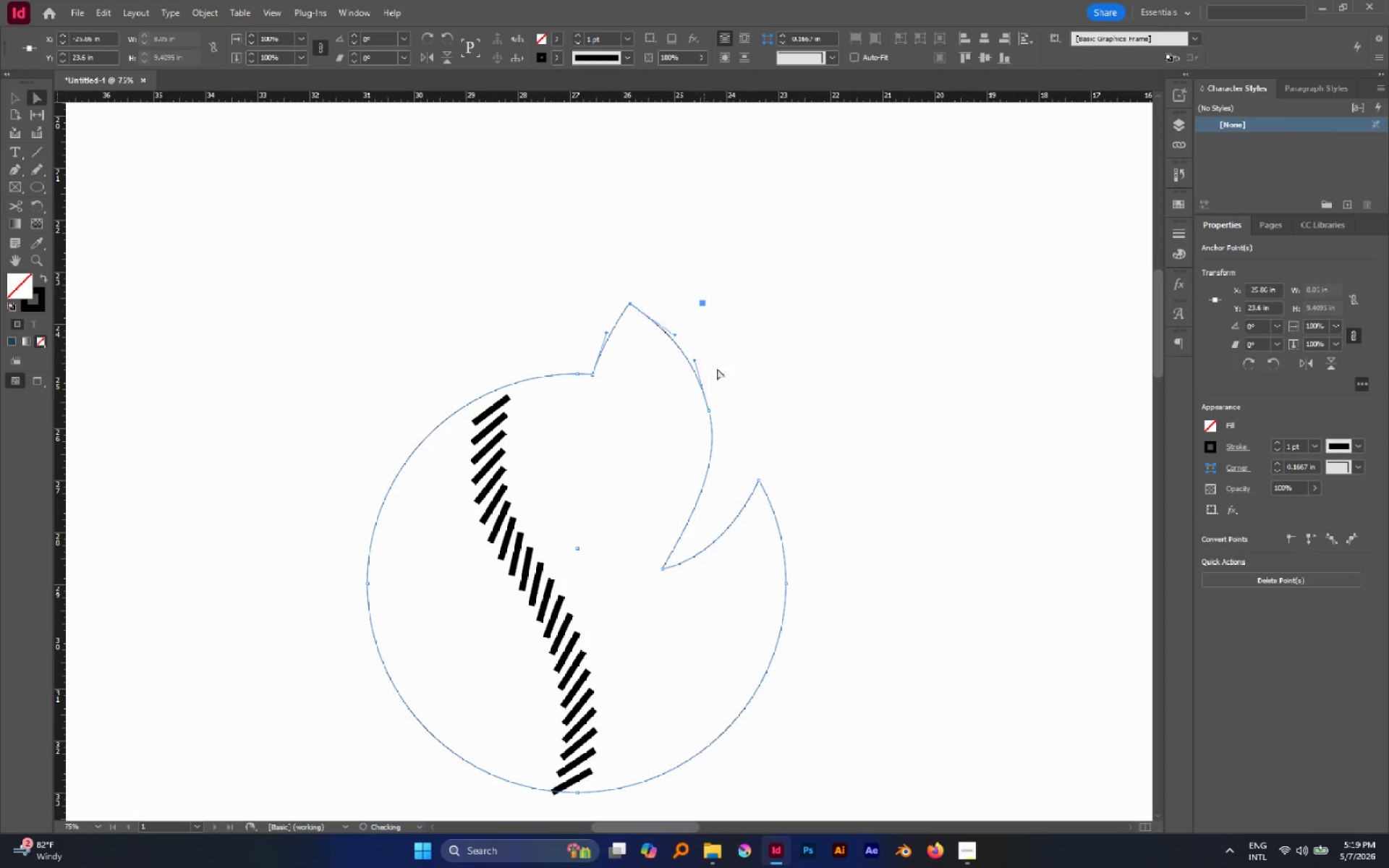 
left_click([726, 370])
 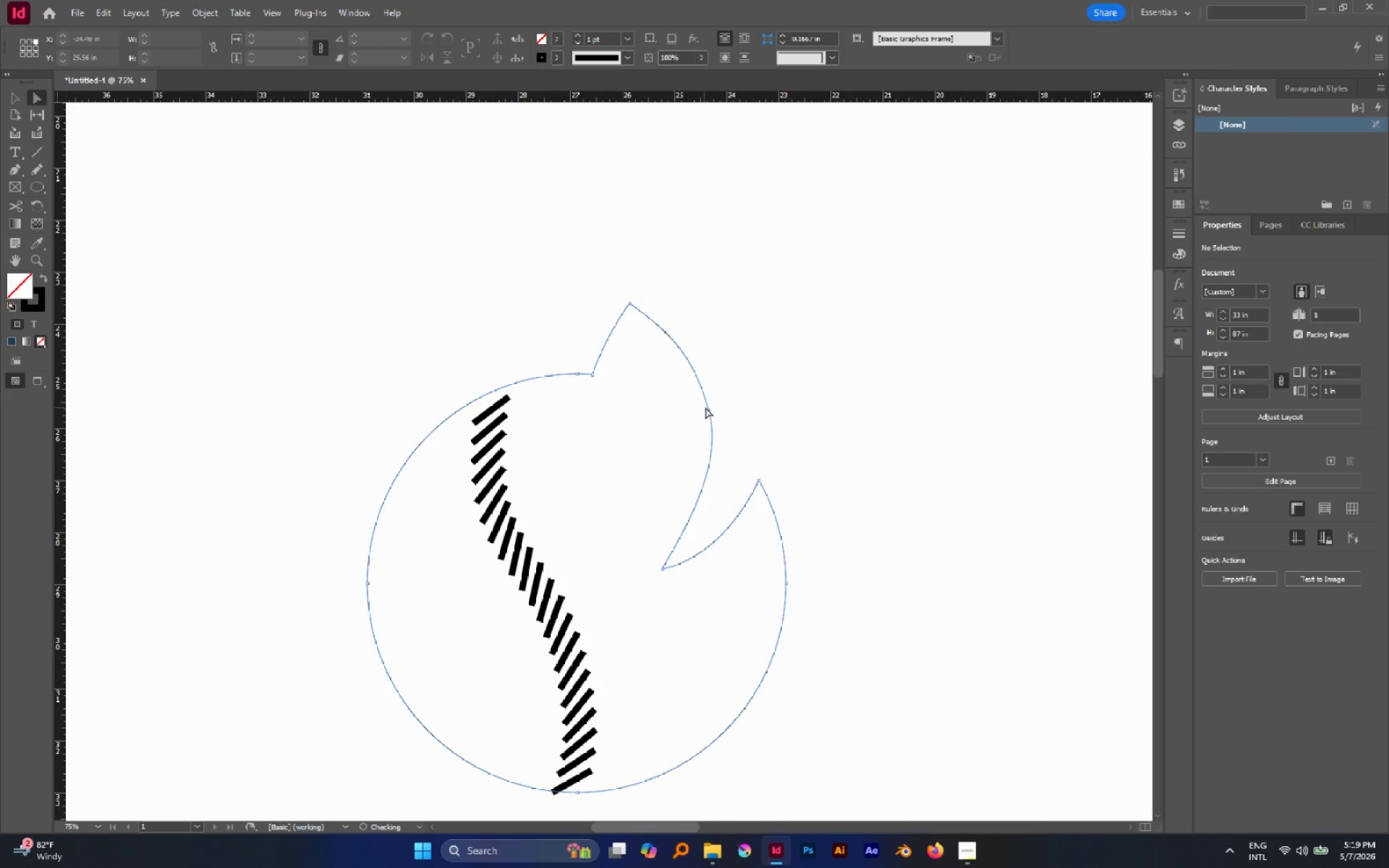 
left_click([708, 408])
 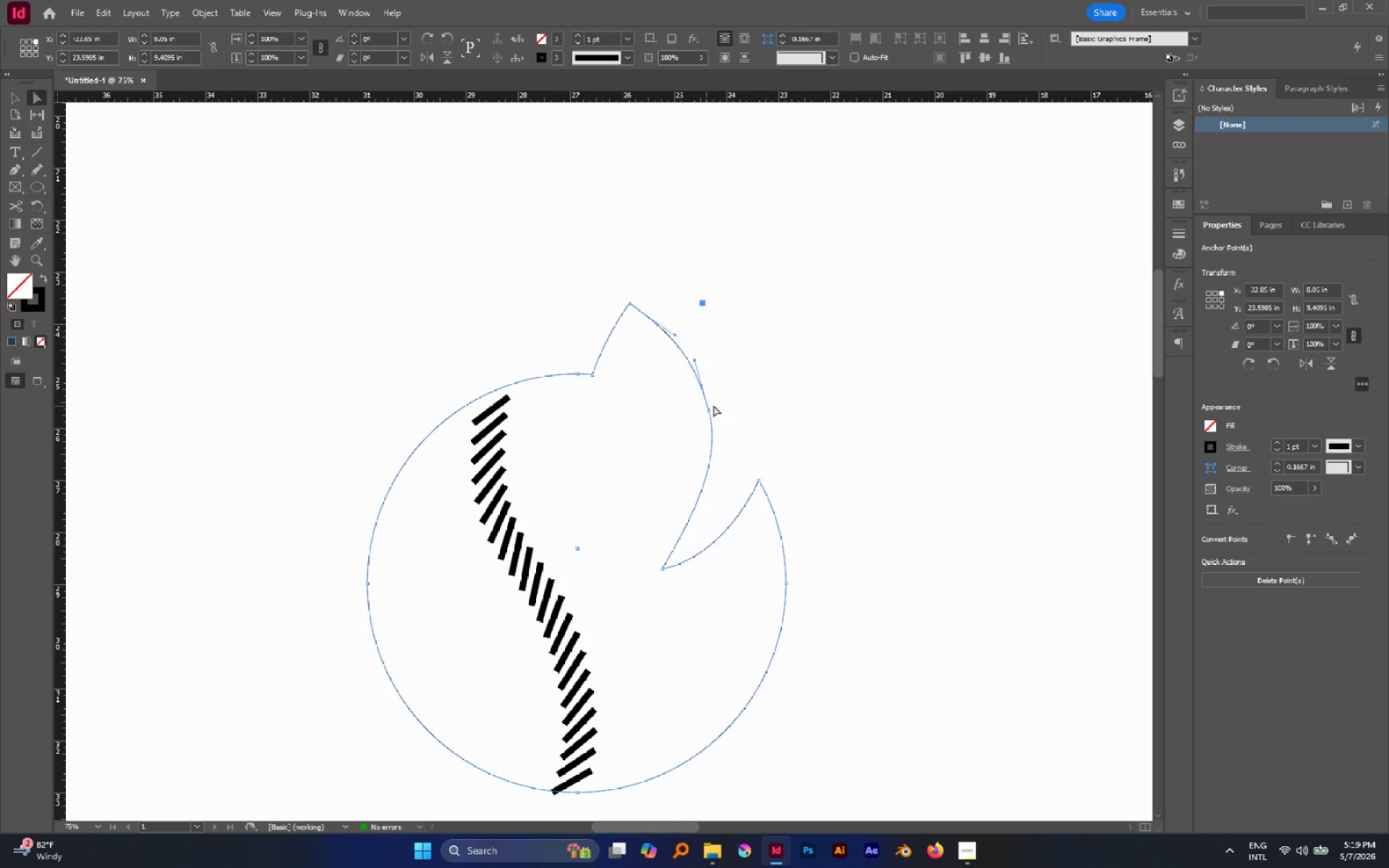 
left_click_drag(start_coordinate=[731, 407], to_coordinate=[664, 416])
 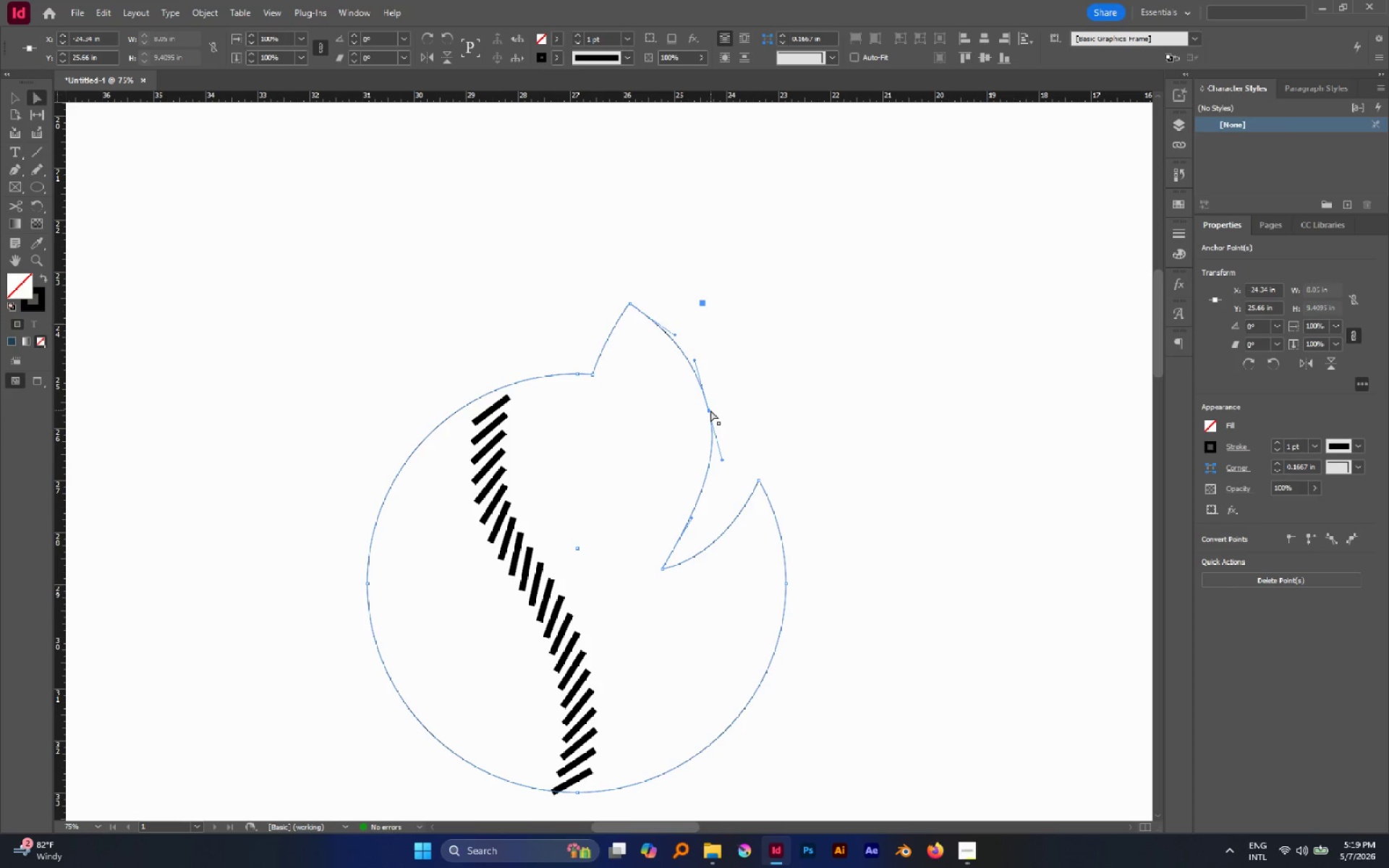 
left_click_drag(start_coordinate=[709, 410], to_coordinate=[702, 403])
 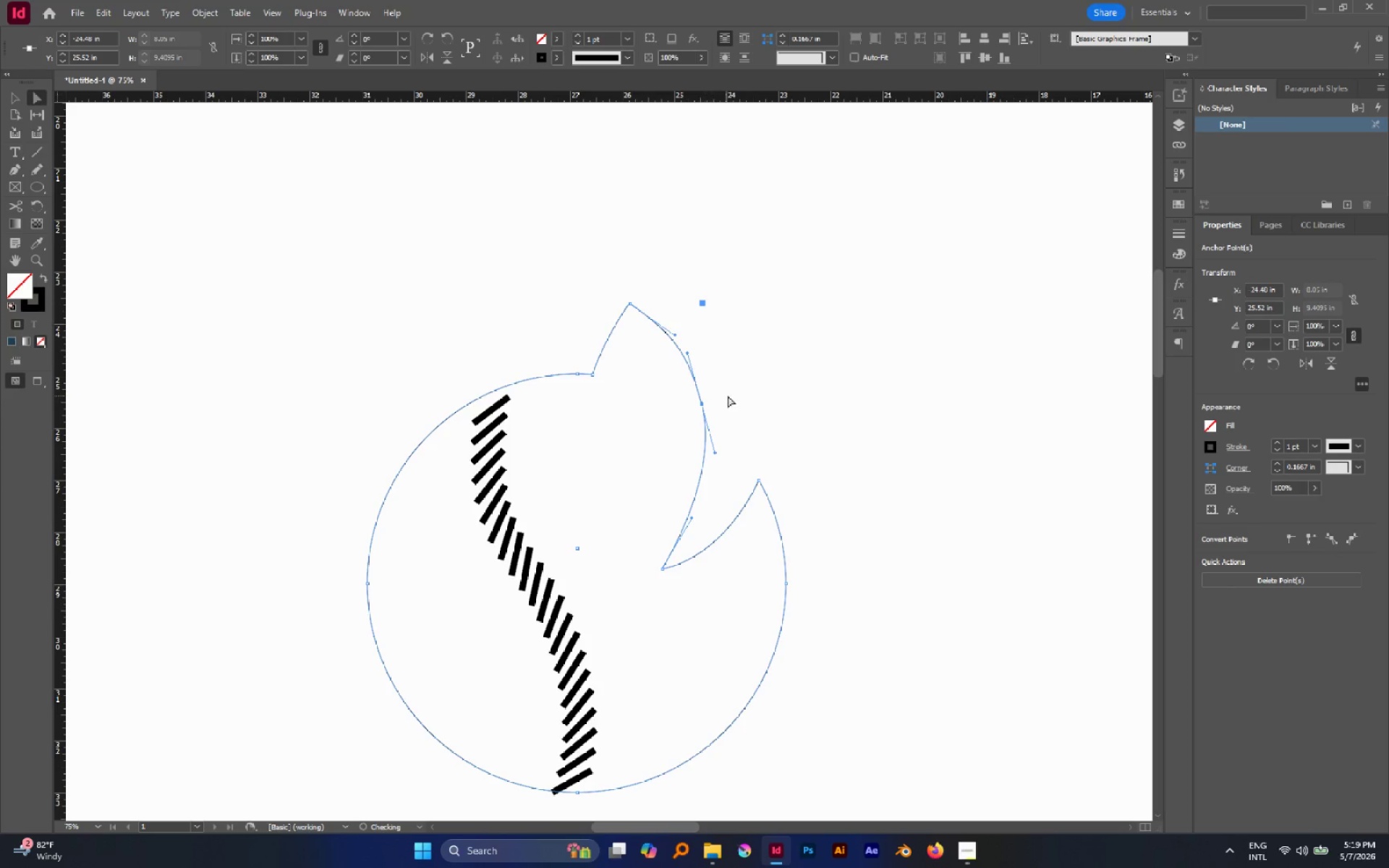 
left_click([729, 396])
 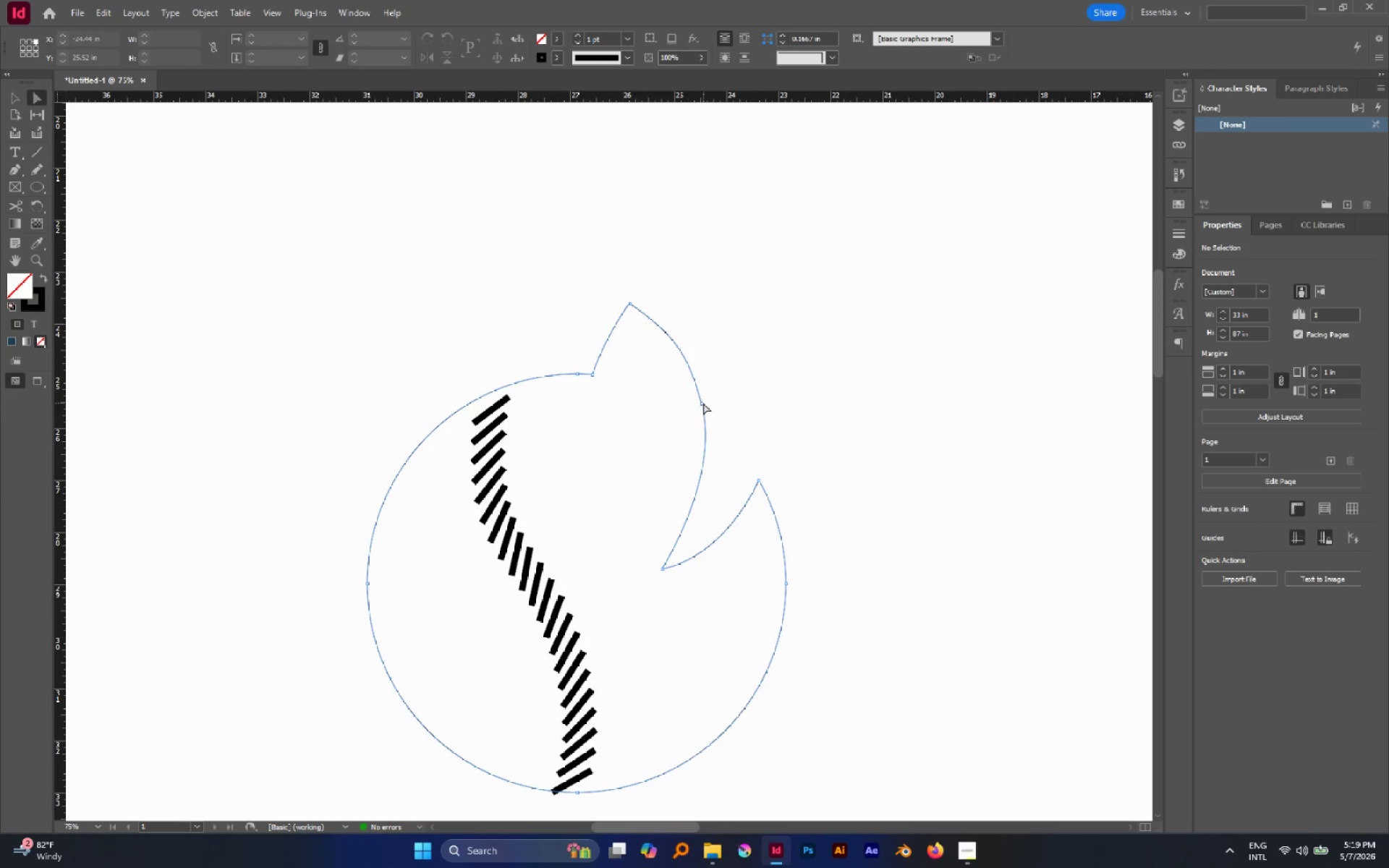 
left_click_drag(start_coordinate=[618, 293], to_coordinate=[641, 321])
 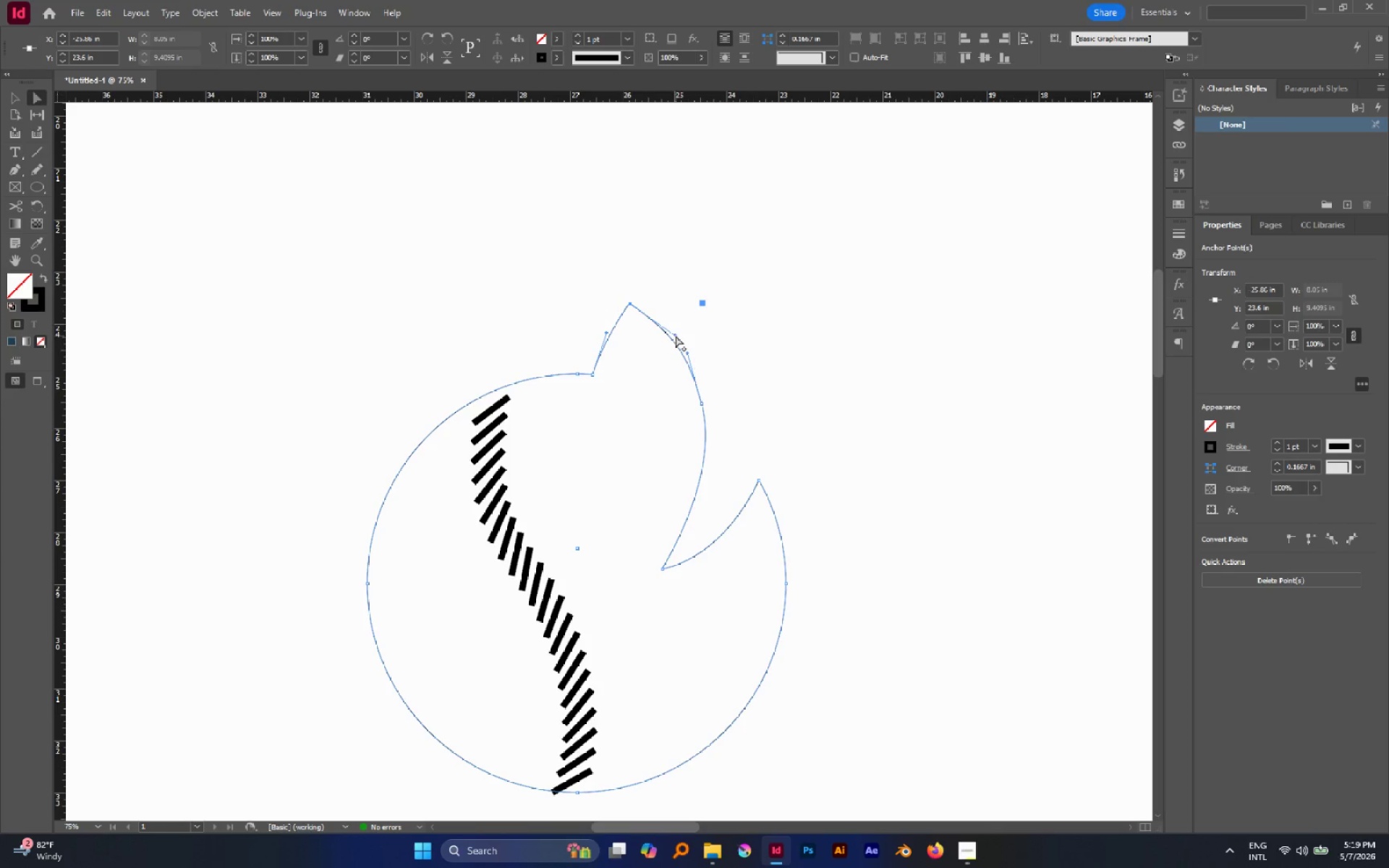 
left_click_drag(start_coordinate=[676, 336], to_coordinate=[649, 311])
 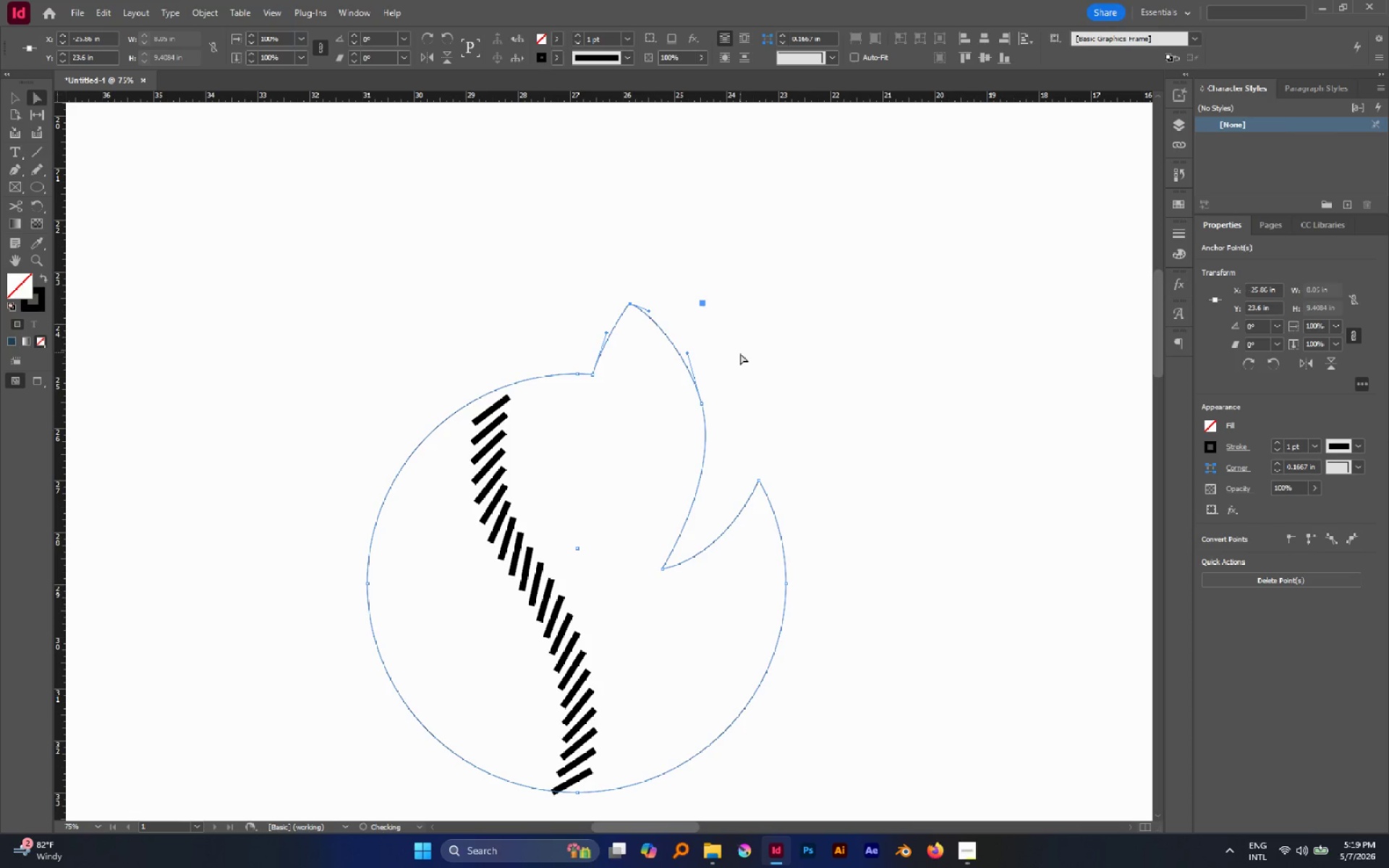 
left_click_drag(start_coordinate=[727, 378], to_coordinate=[692, 408])
 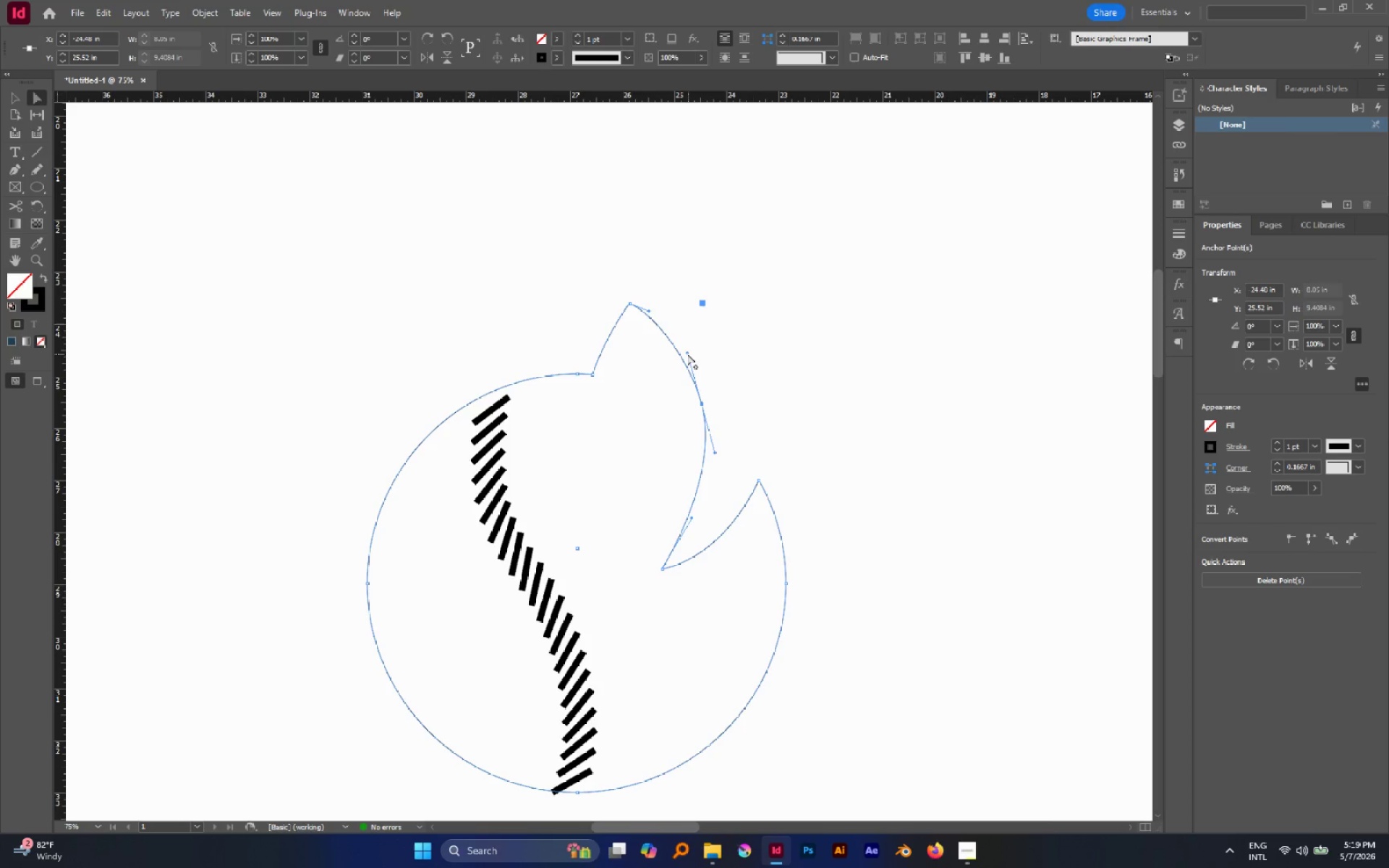 
left_click_drag(start_coordinate=[687, 352], to_coordinate=[694, 353])
 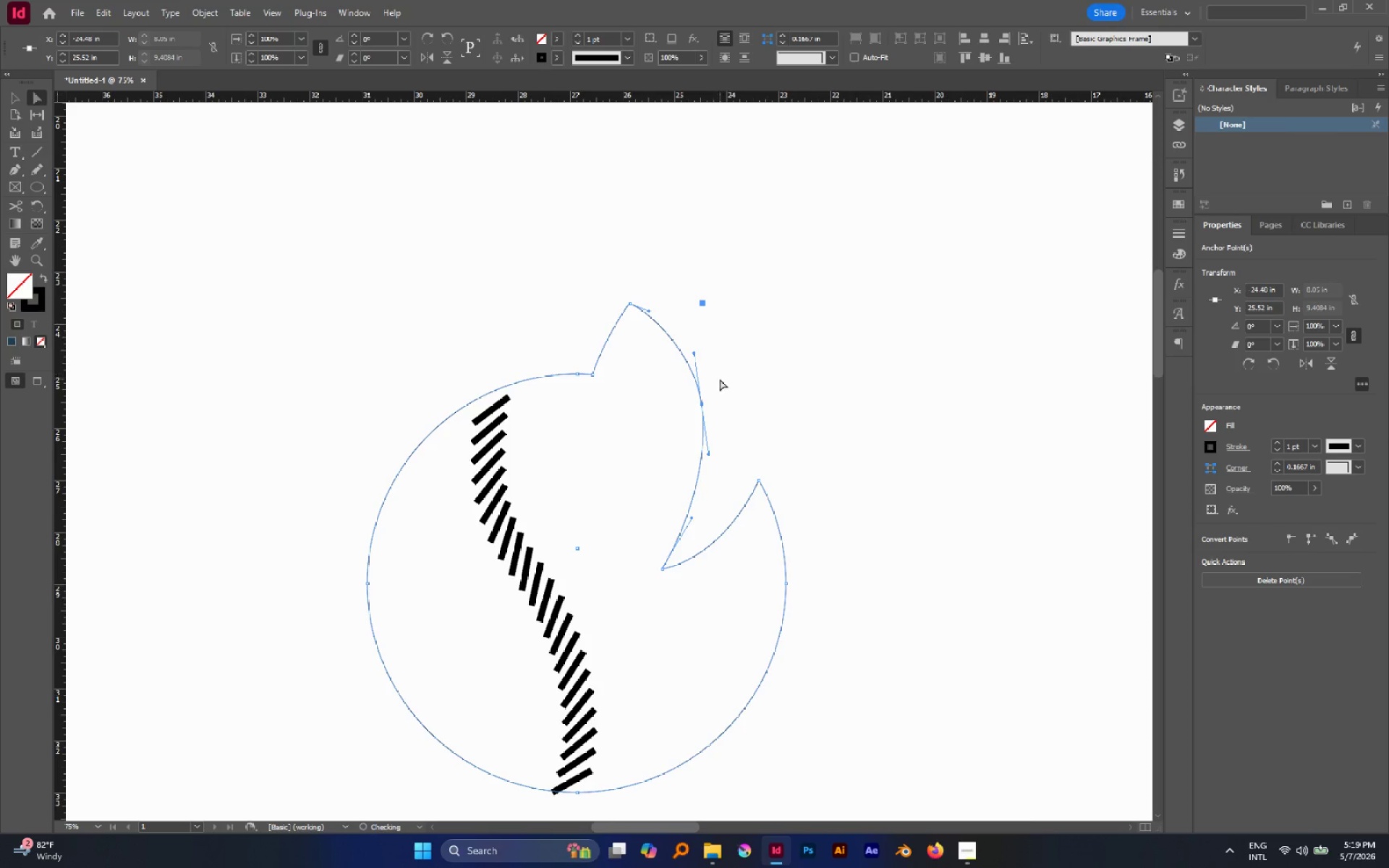 
left_click([720, 379])
 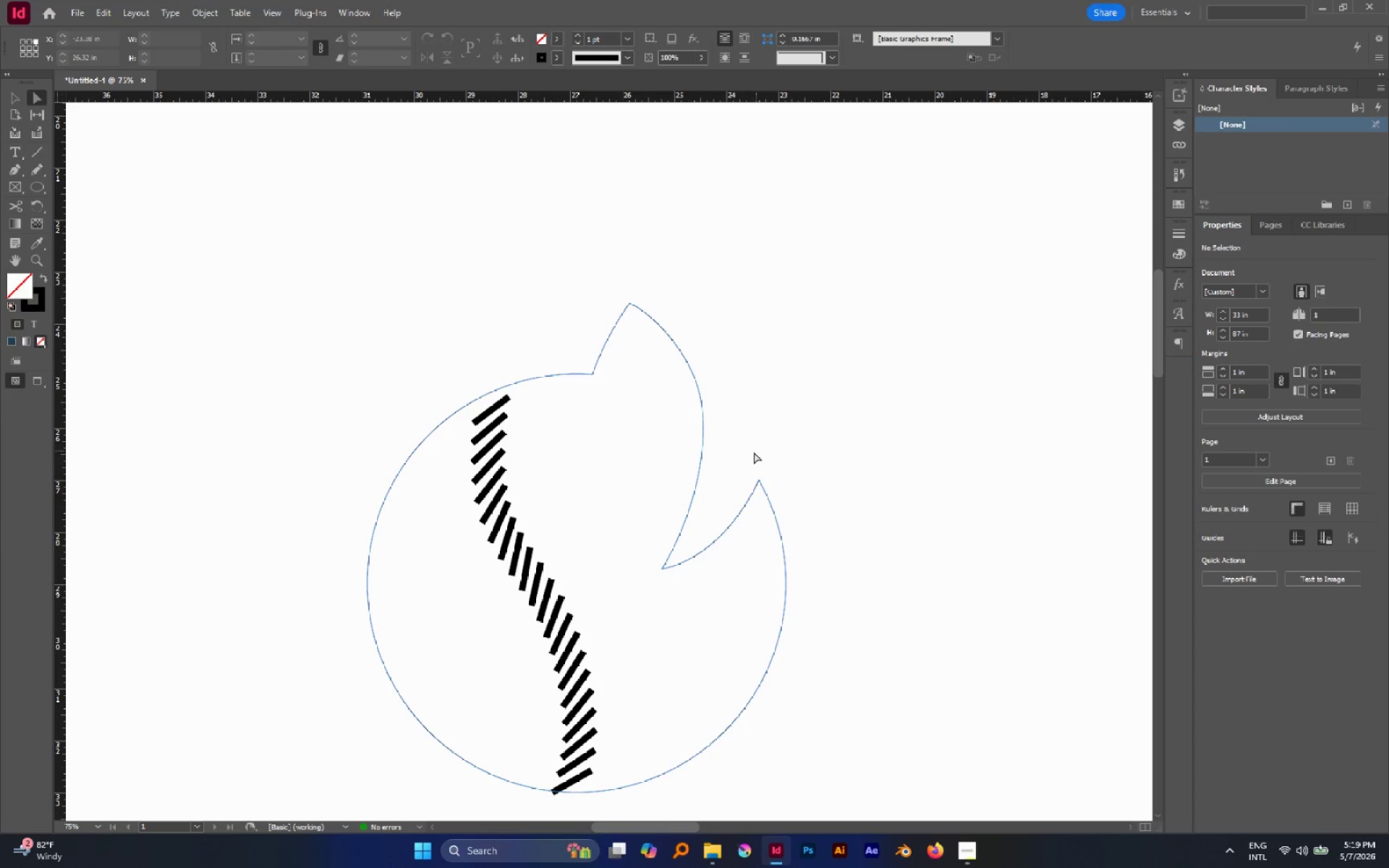 
left_click_drag(start_coordinate=[742, 456], to_coordinate=[773, 509])
 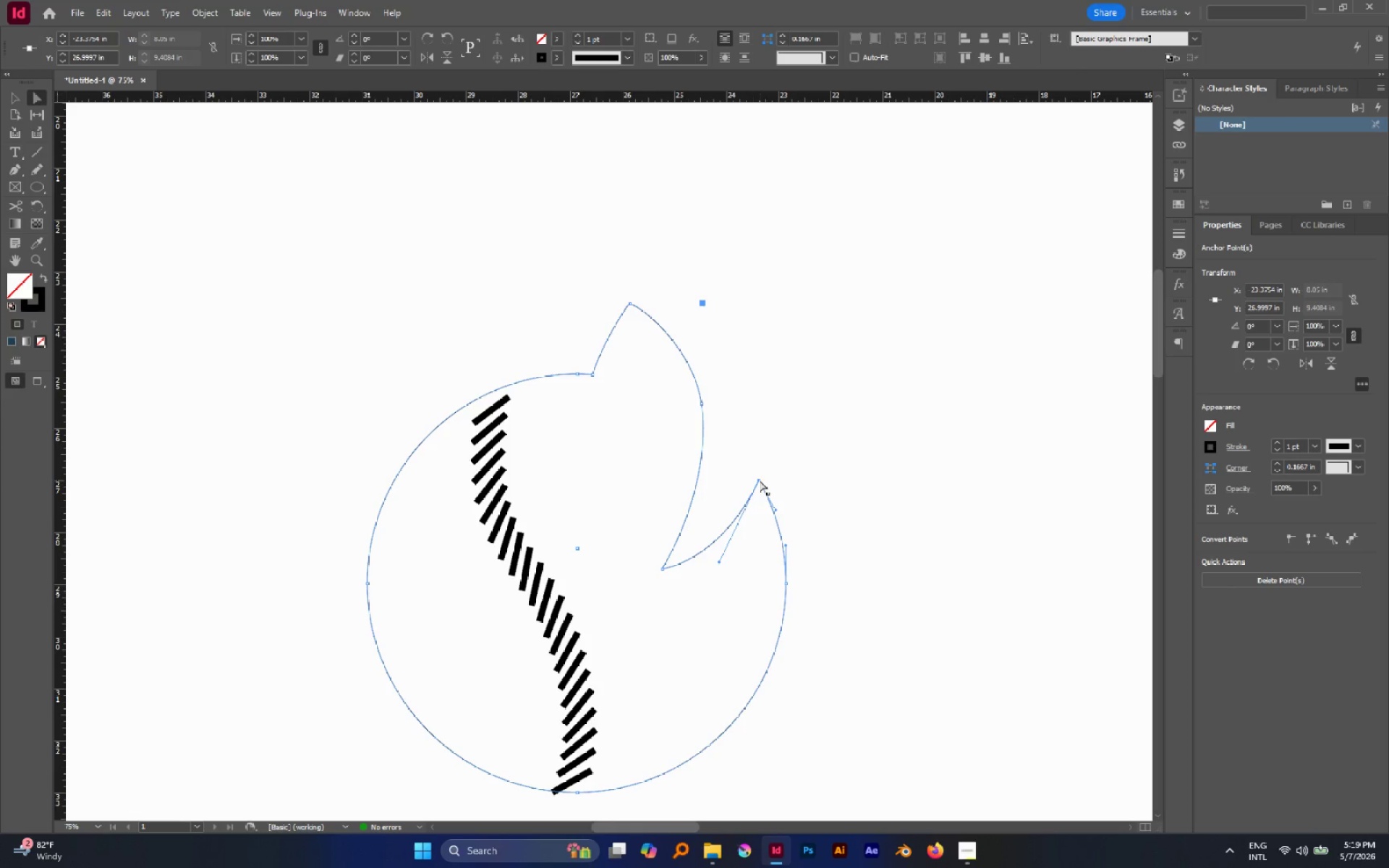 
left_click_drag(start_coordinate=[760, 480], to_coordinate=[747, 448])
 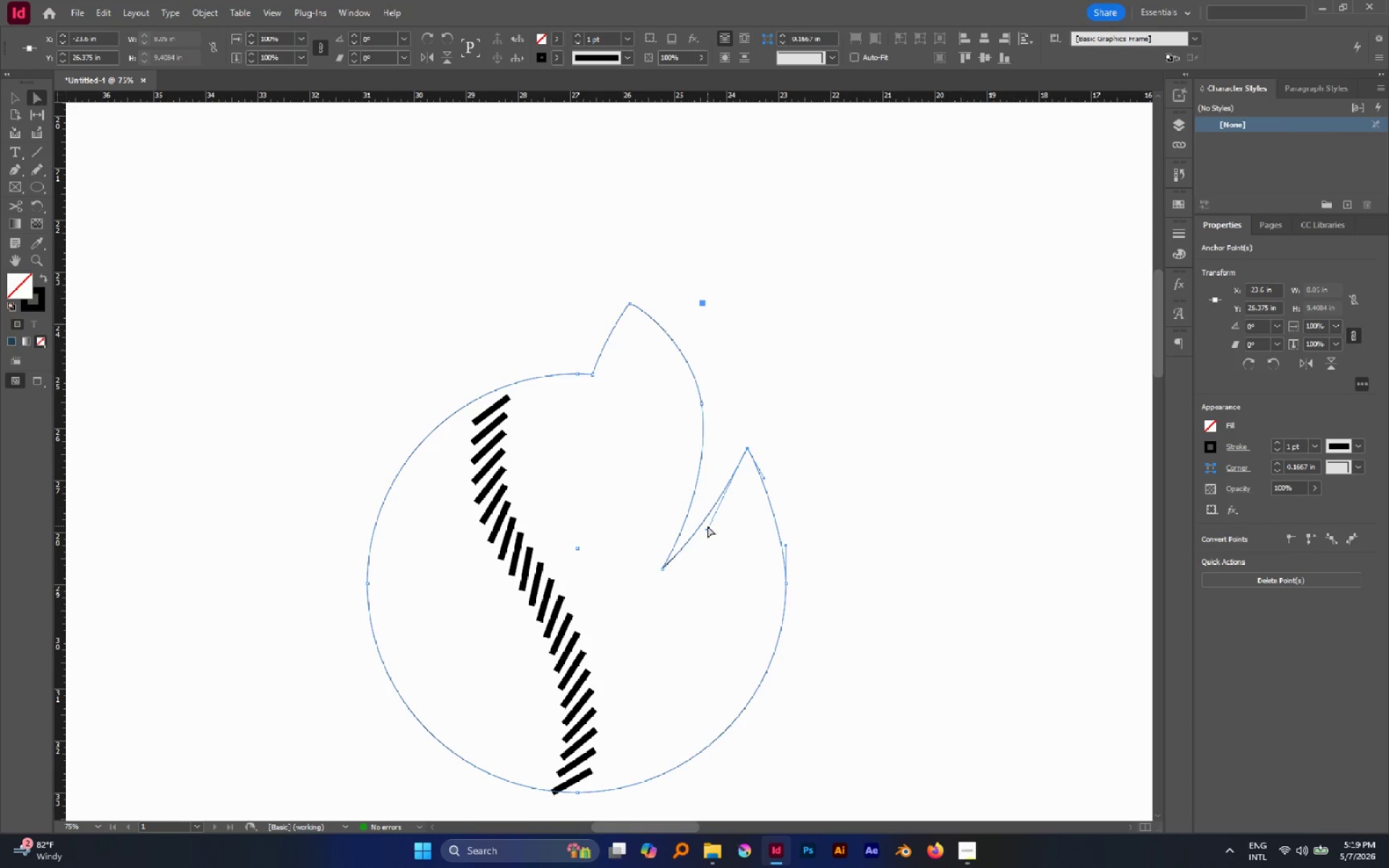 
left_click_drag(start_coordinate=[707, 528], to_coordinate=[721, 556])
 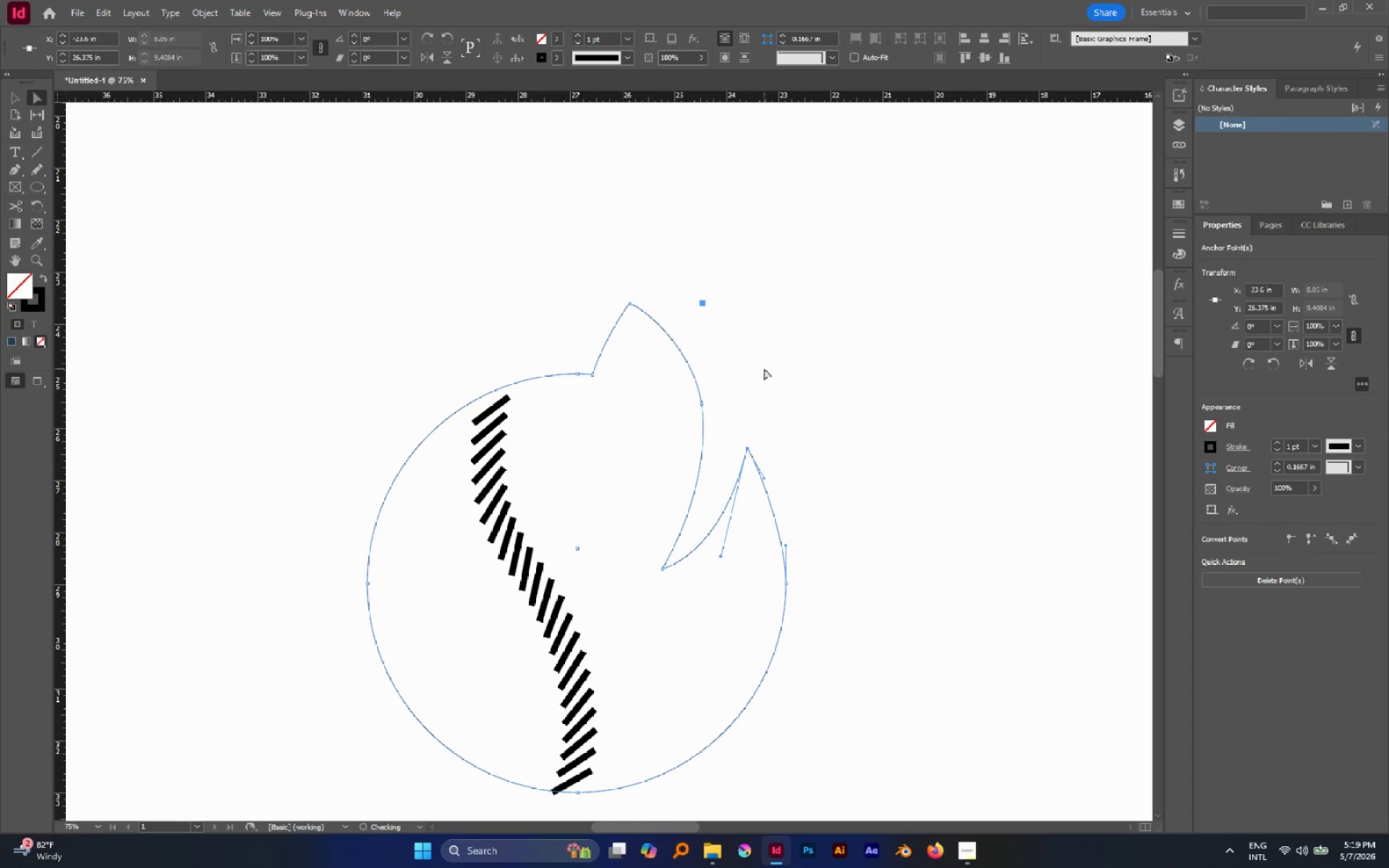 
left_click([769, 361])
 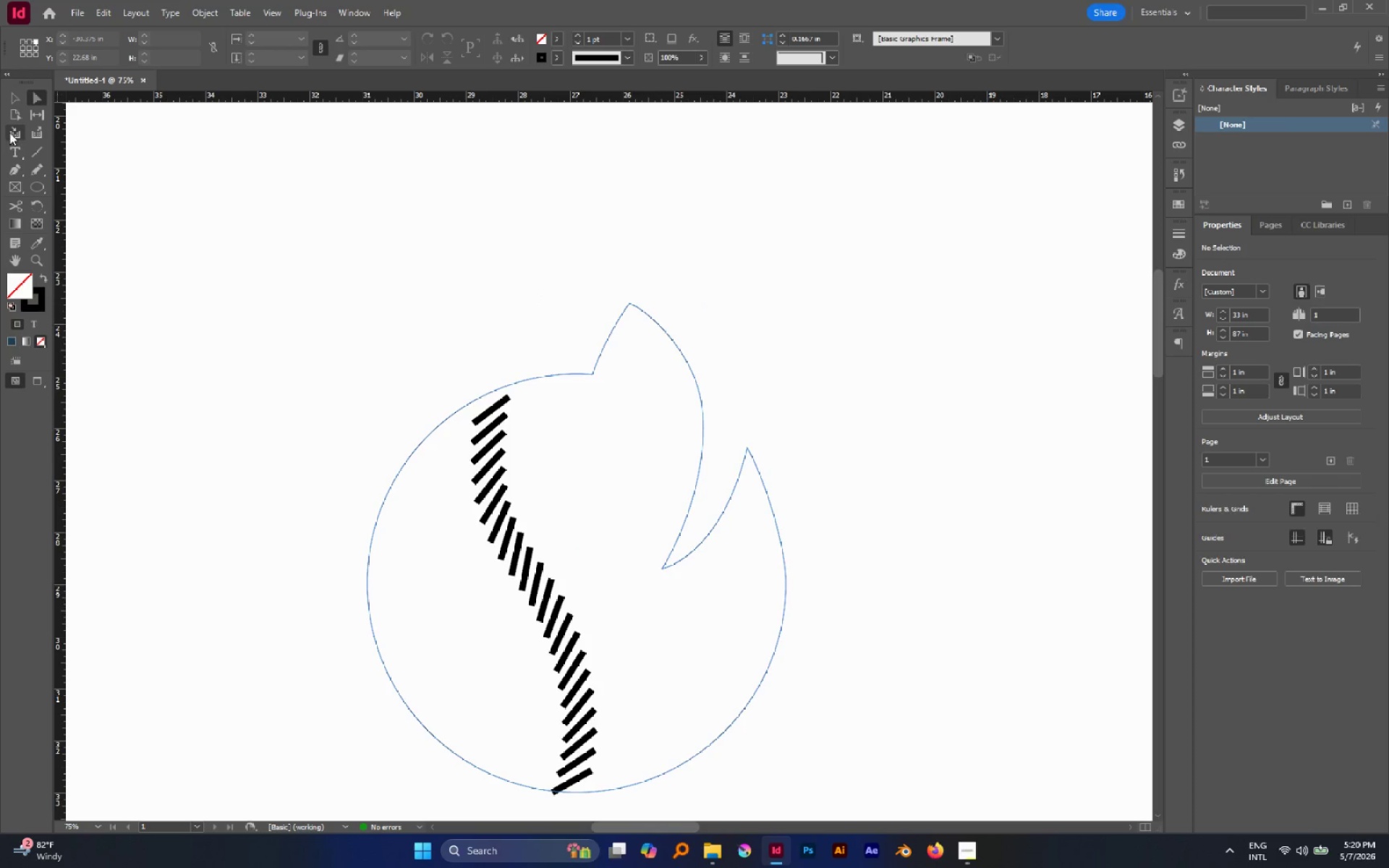 
left_click([22, 163])
 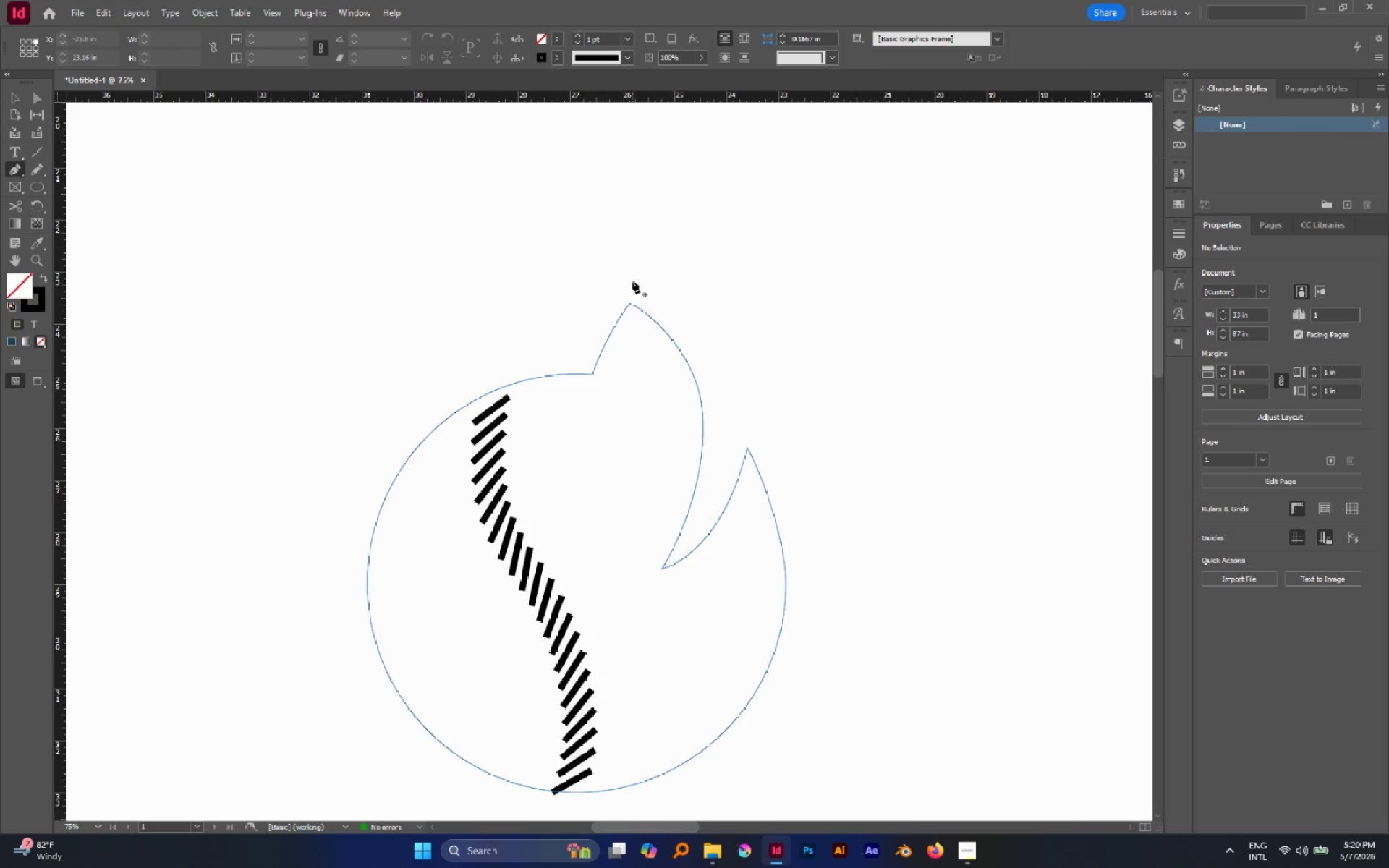 
wait(5.89)
 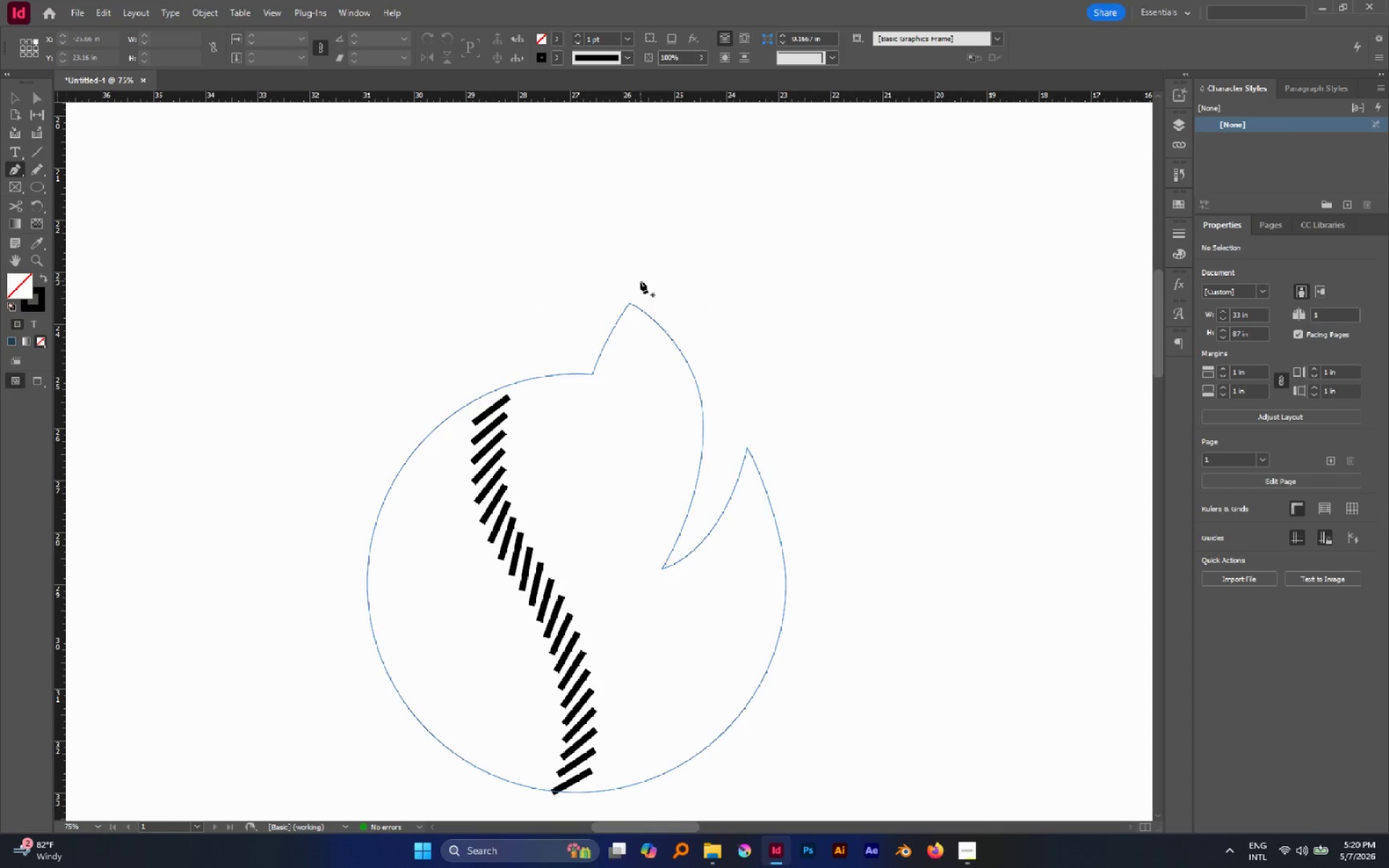 
key(A)
 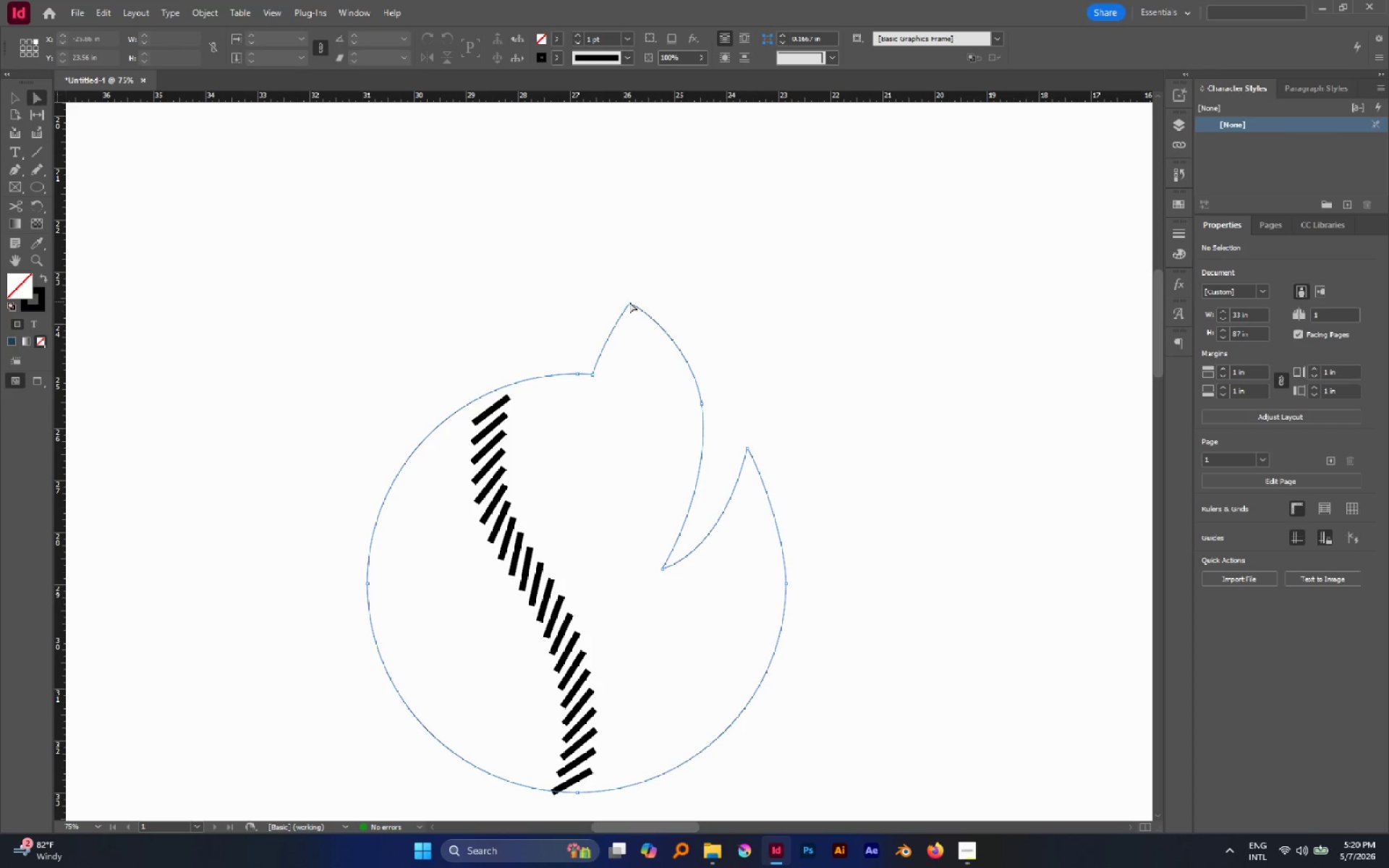 
left_click([629, 303])
 